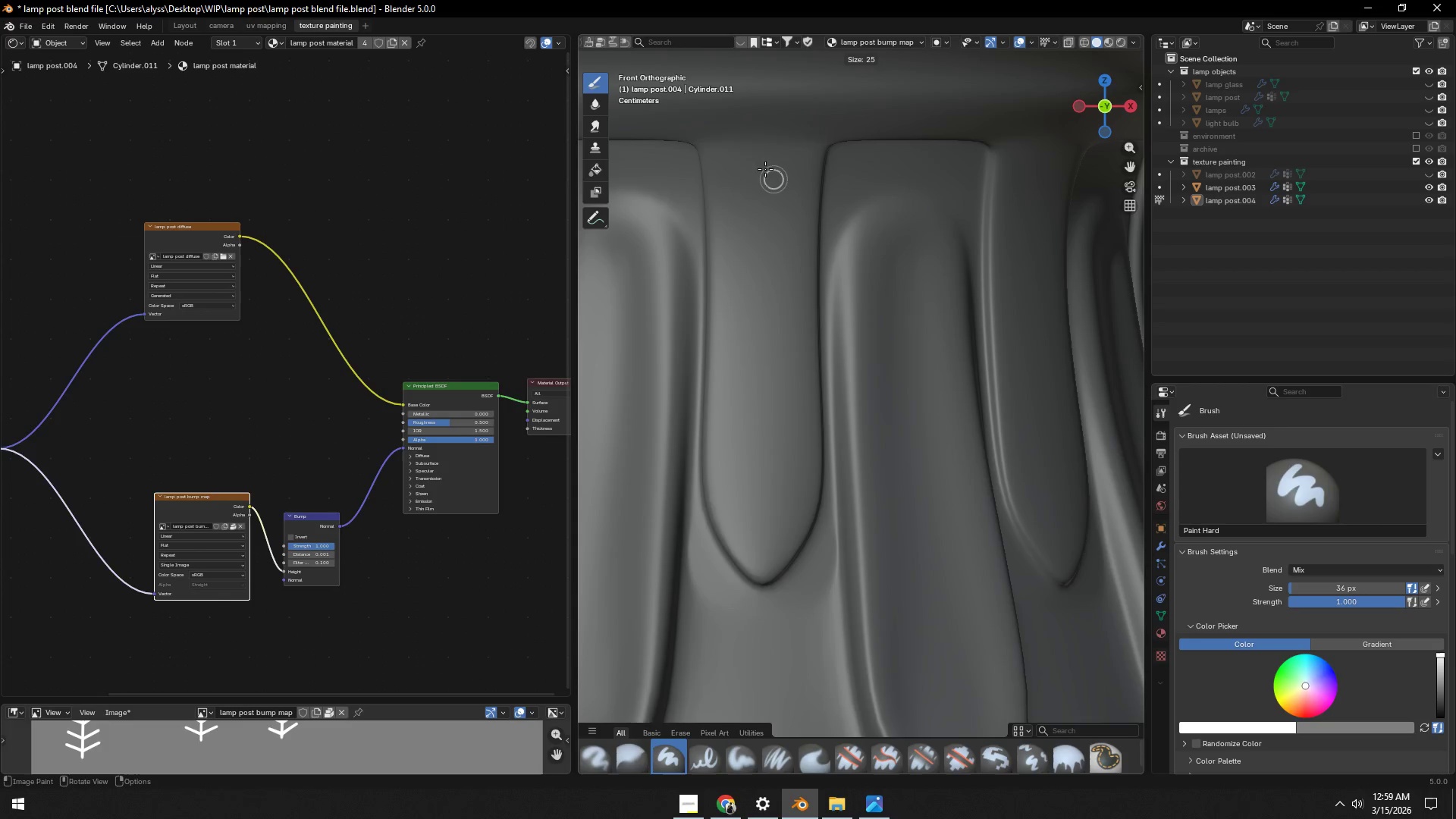 
left_click([766, 170])
 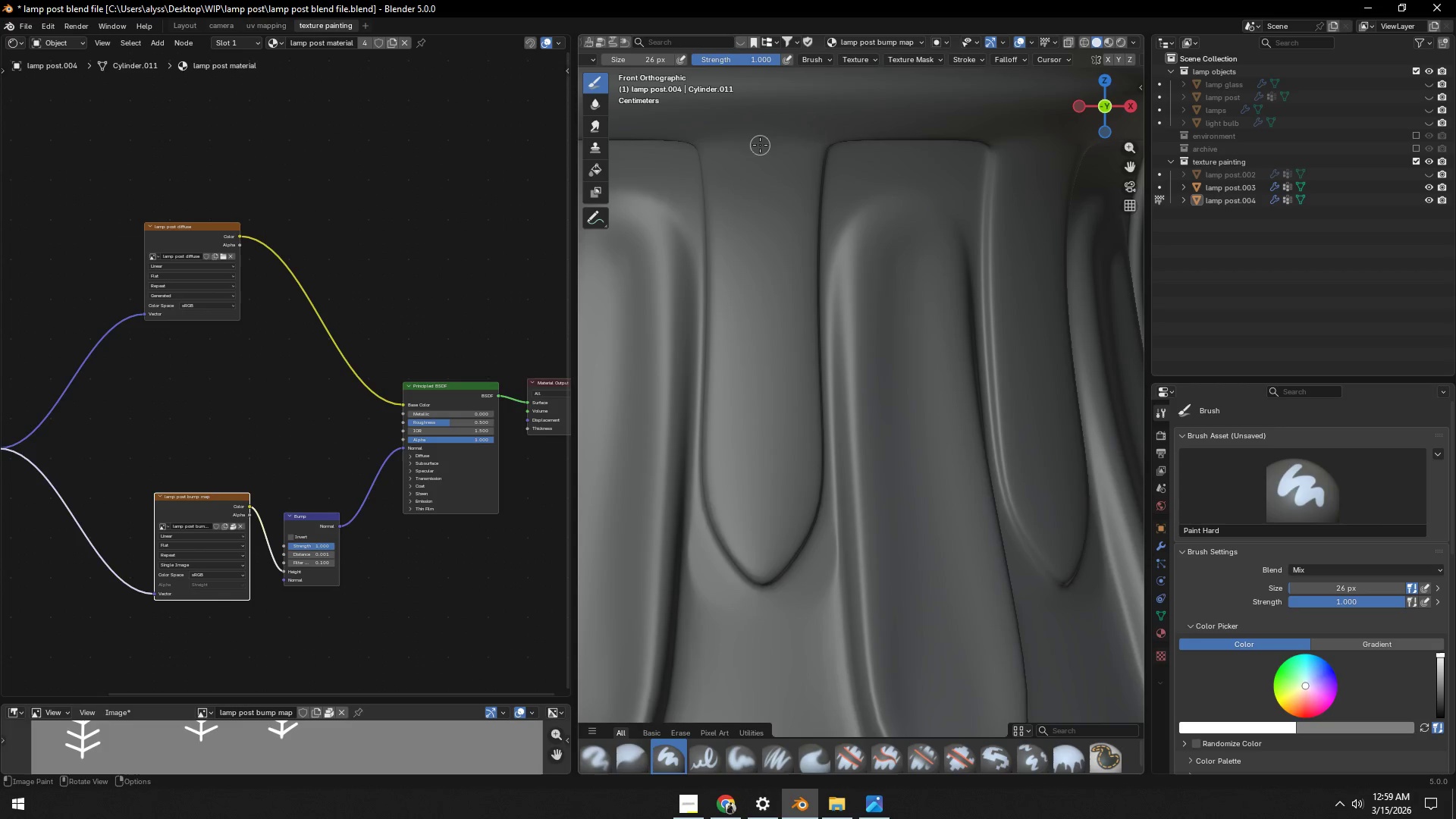 
left_click_drag(start_coordinate=[760, 145], to_coordinate=[761, 560])
 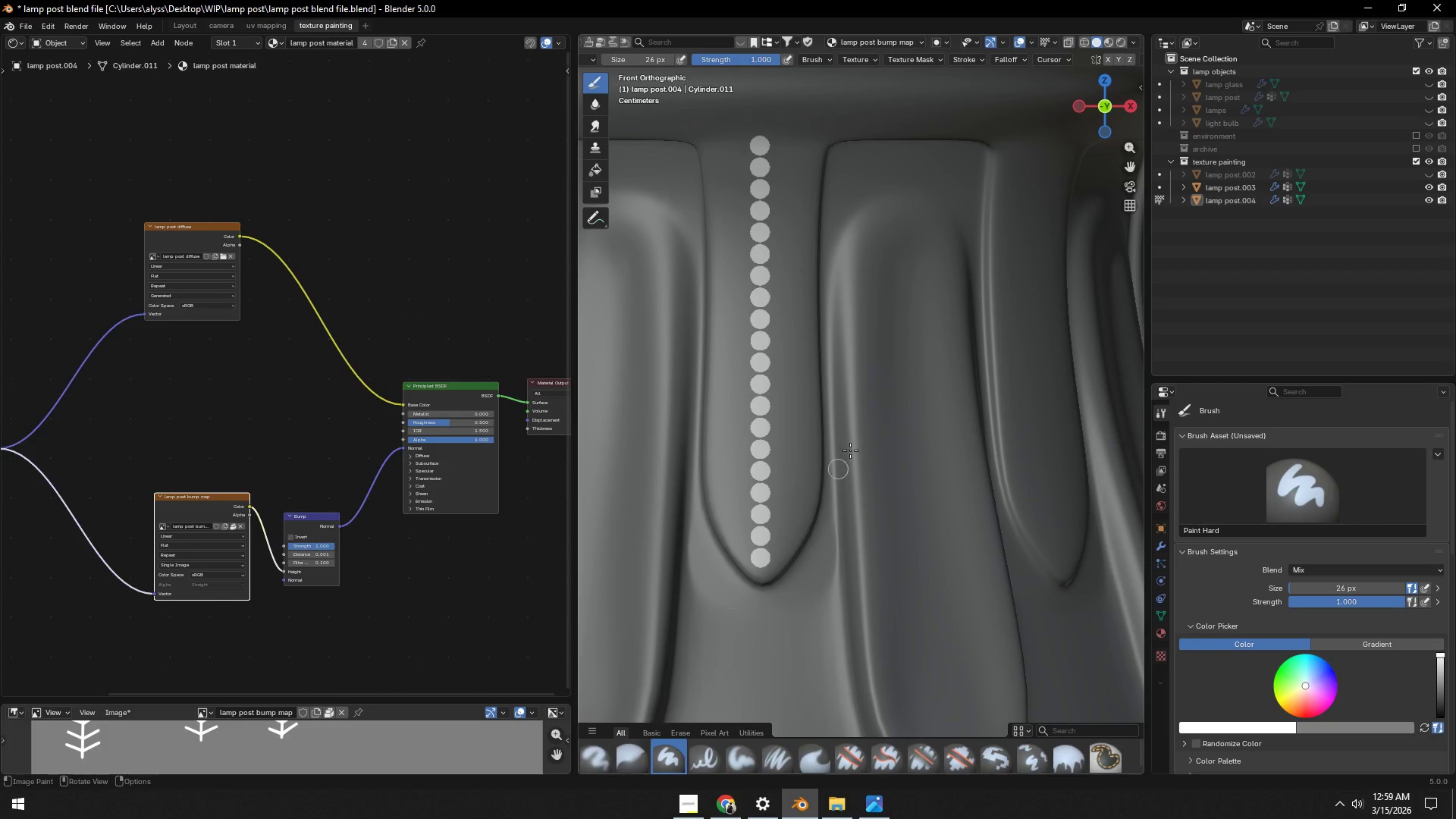 
left_click([1107, 39])
 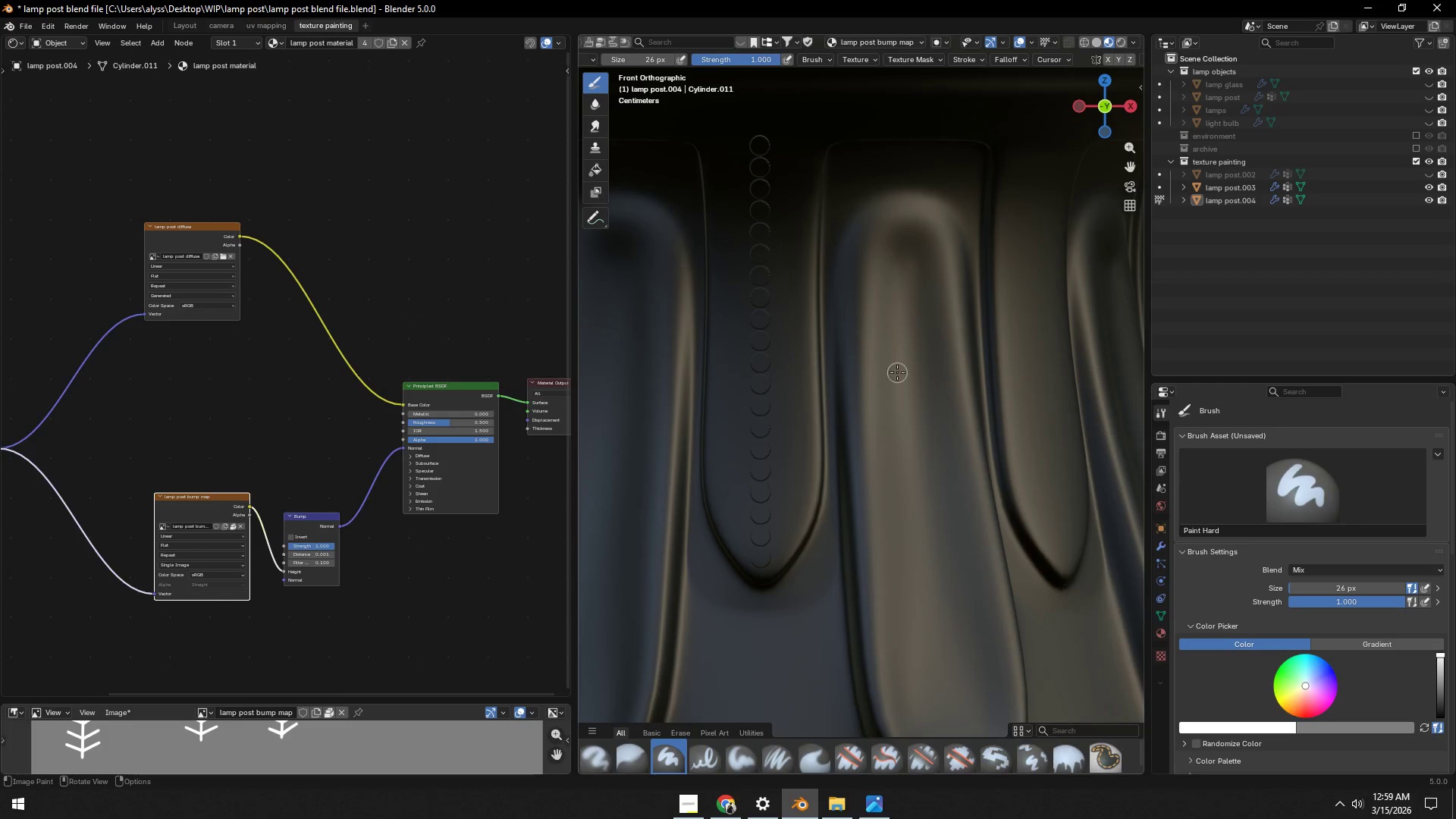 
scroll: coordinate [897, 372], scroll_direction: down, amount: 7.0
 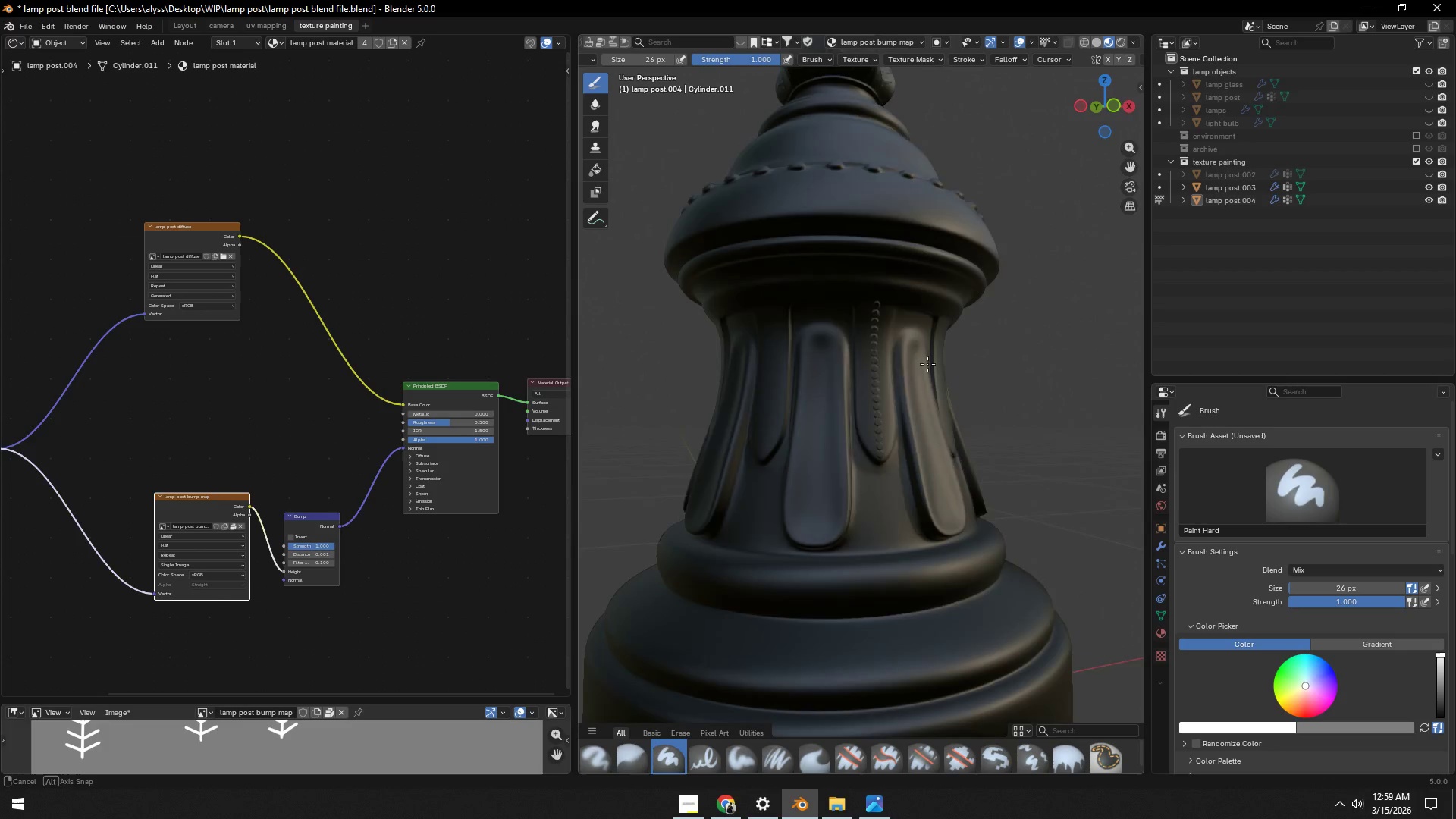 
key(Backquote)
 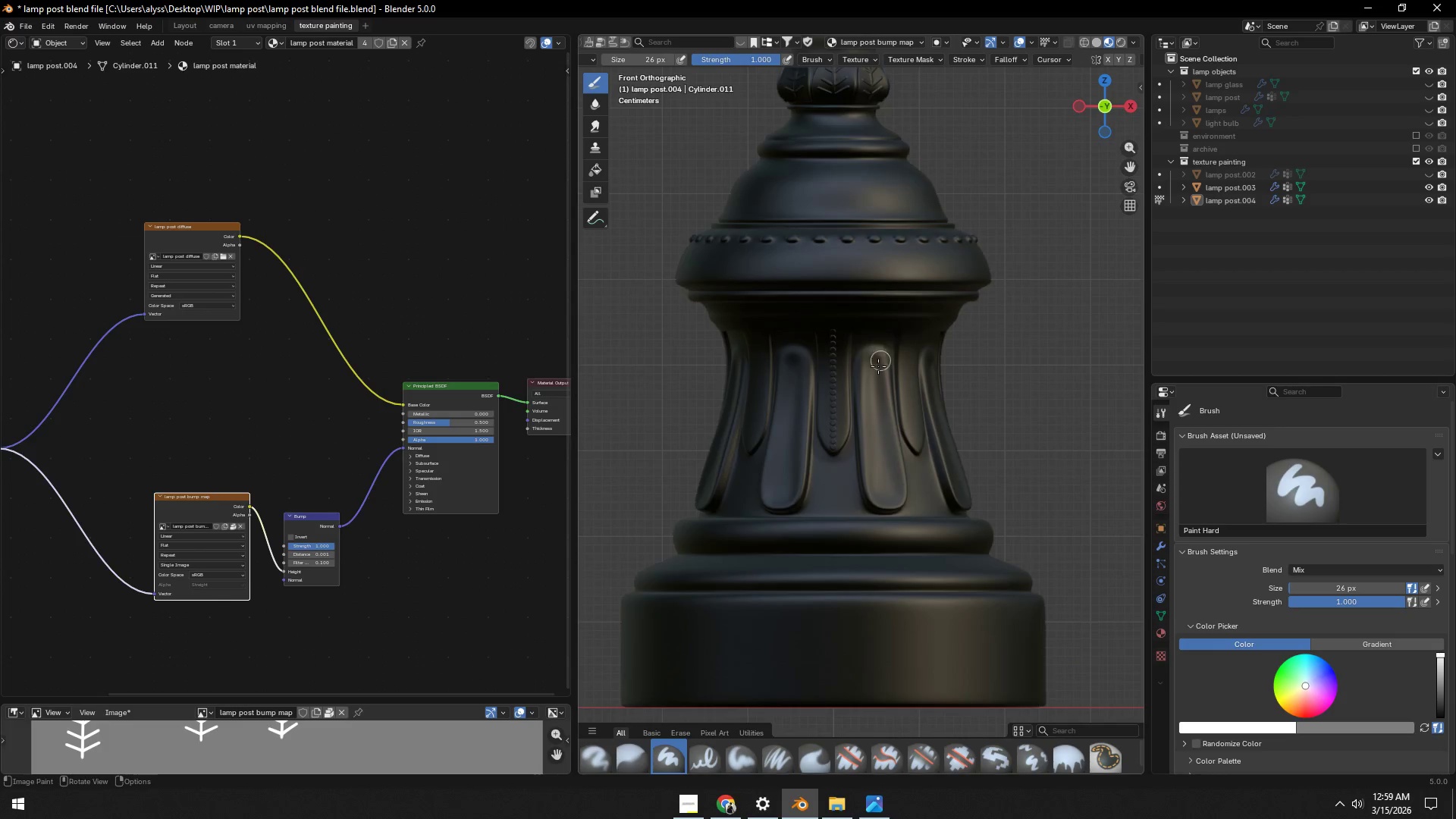 
scroll: coordinate [867, 381], scroll_direction: up, amount: 6.0
 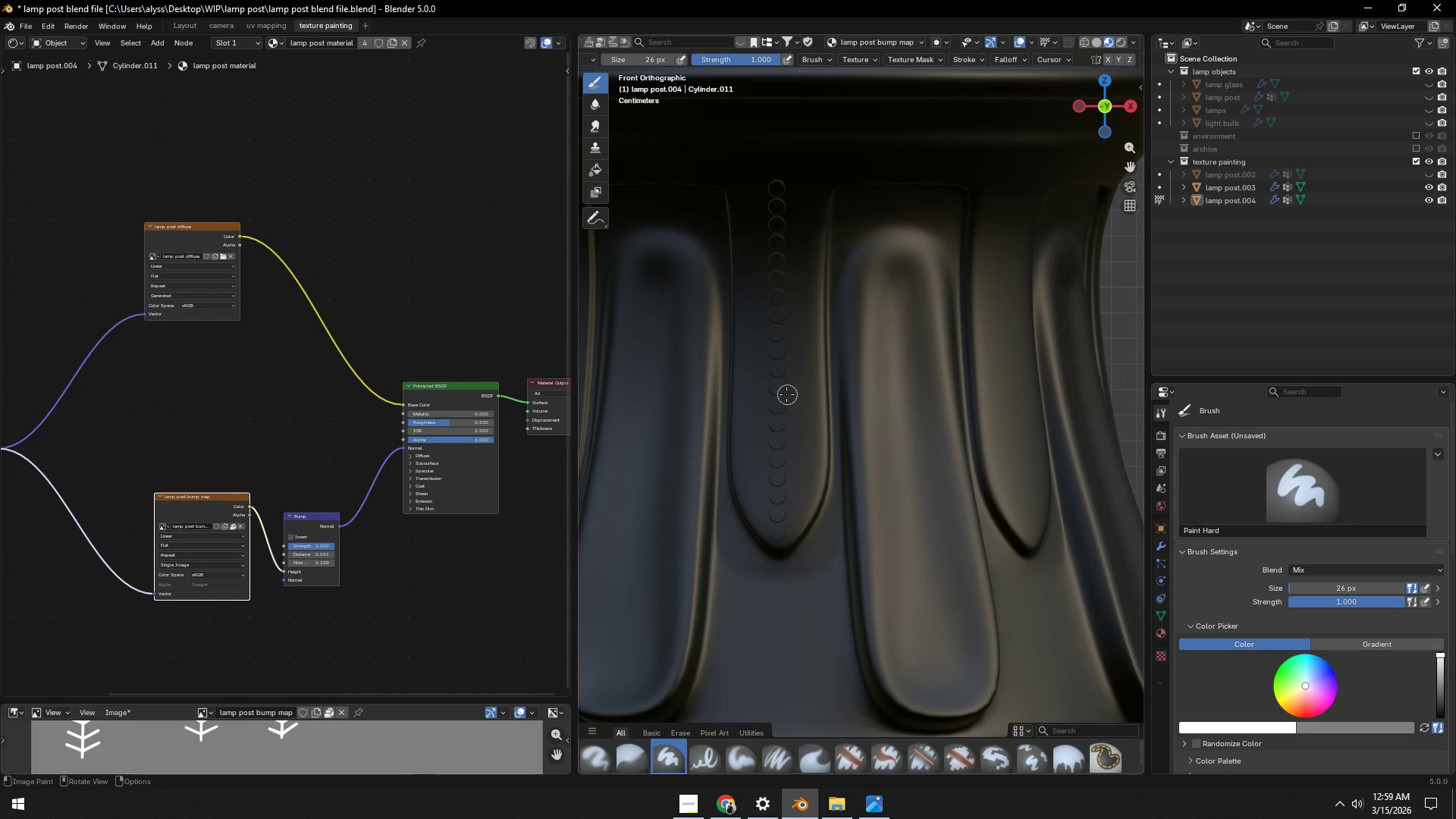 
key(Shift+ShiftLeft)
 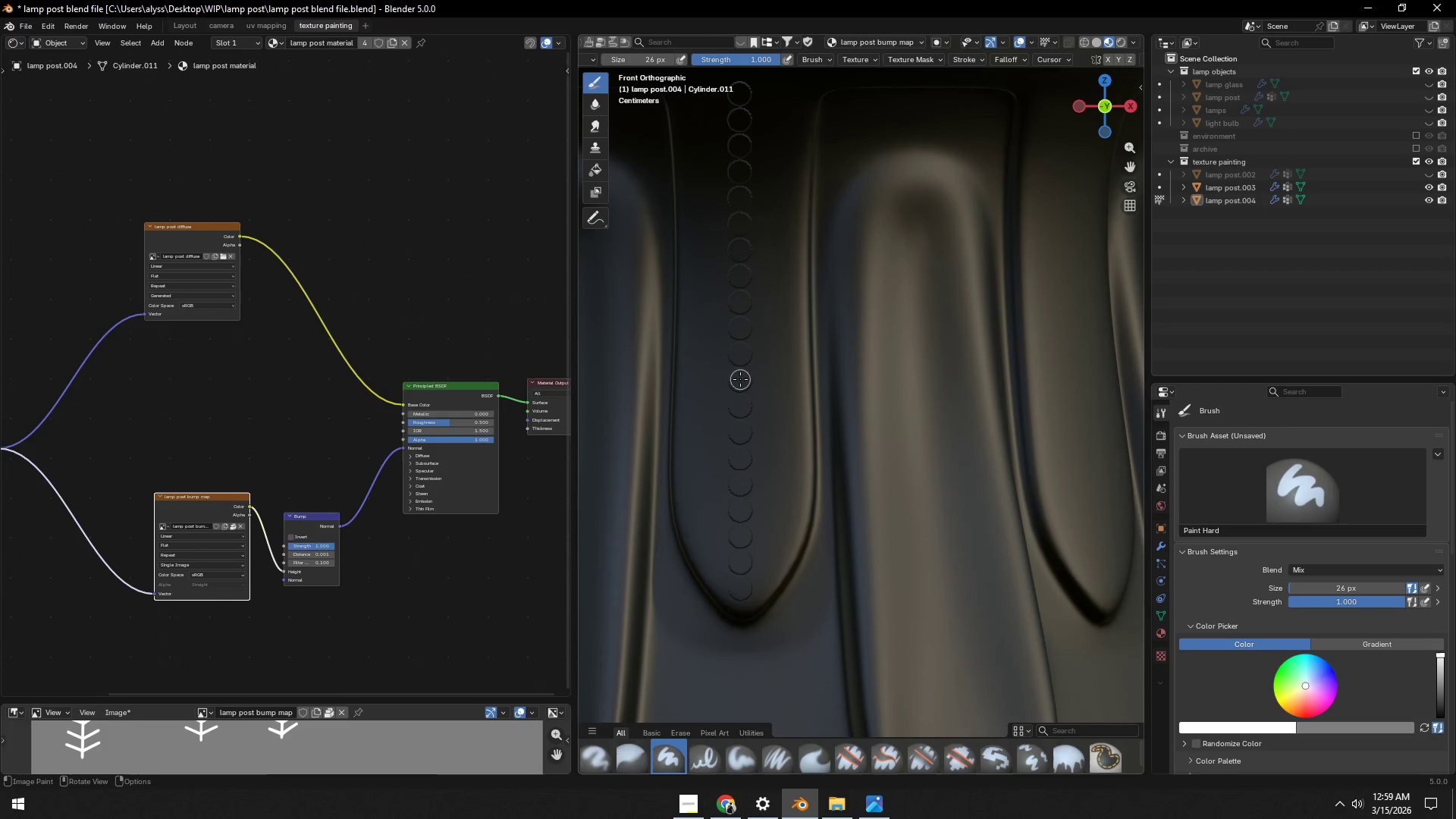 
scroll: coordinate [784, 395], scroll_direction: up, amount: 2.0
 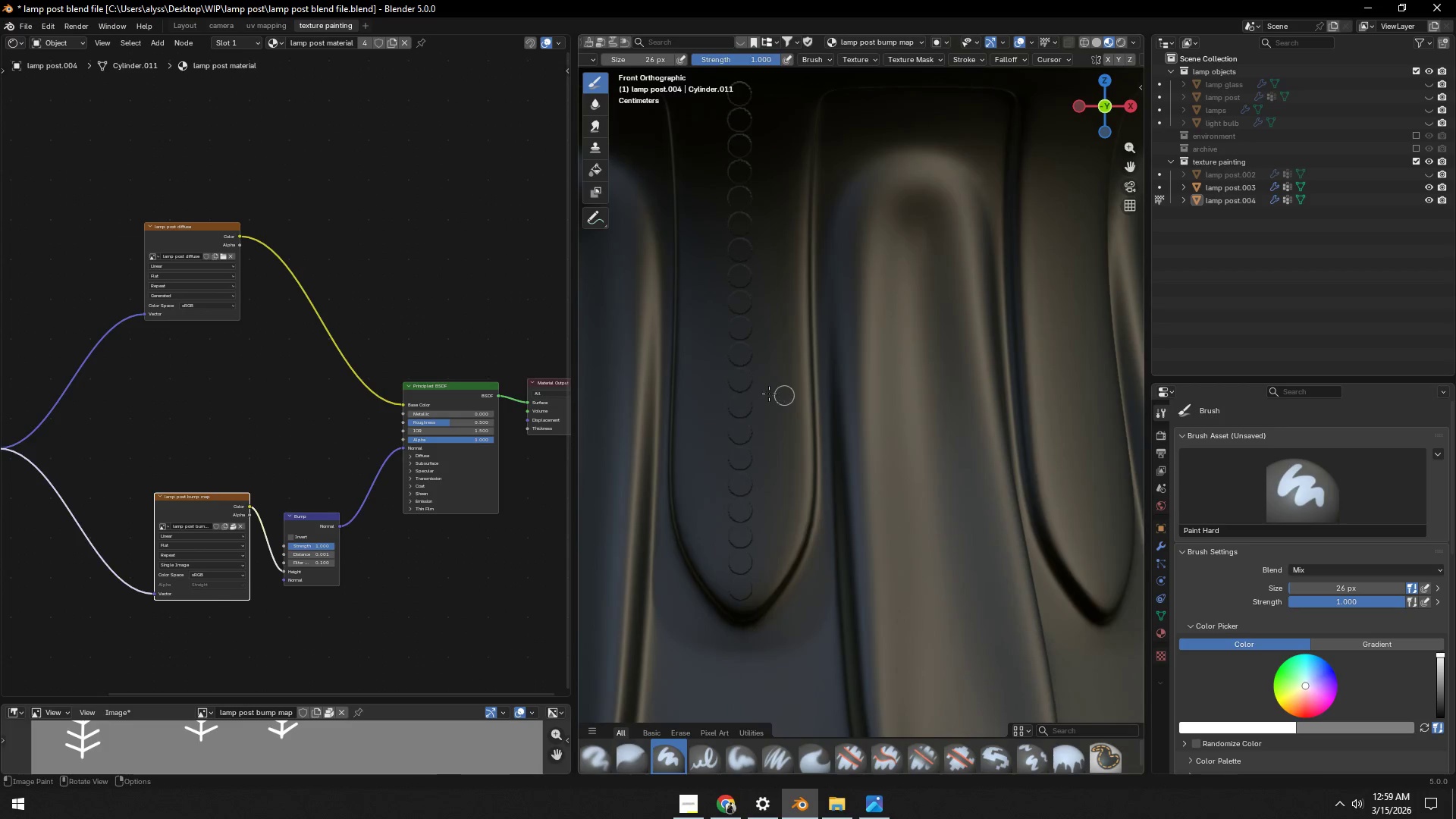 
scroll: coordinate [743, 378], scroll_direction: down, amount: 1.0
 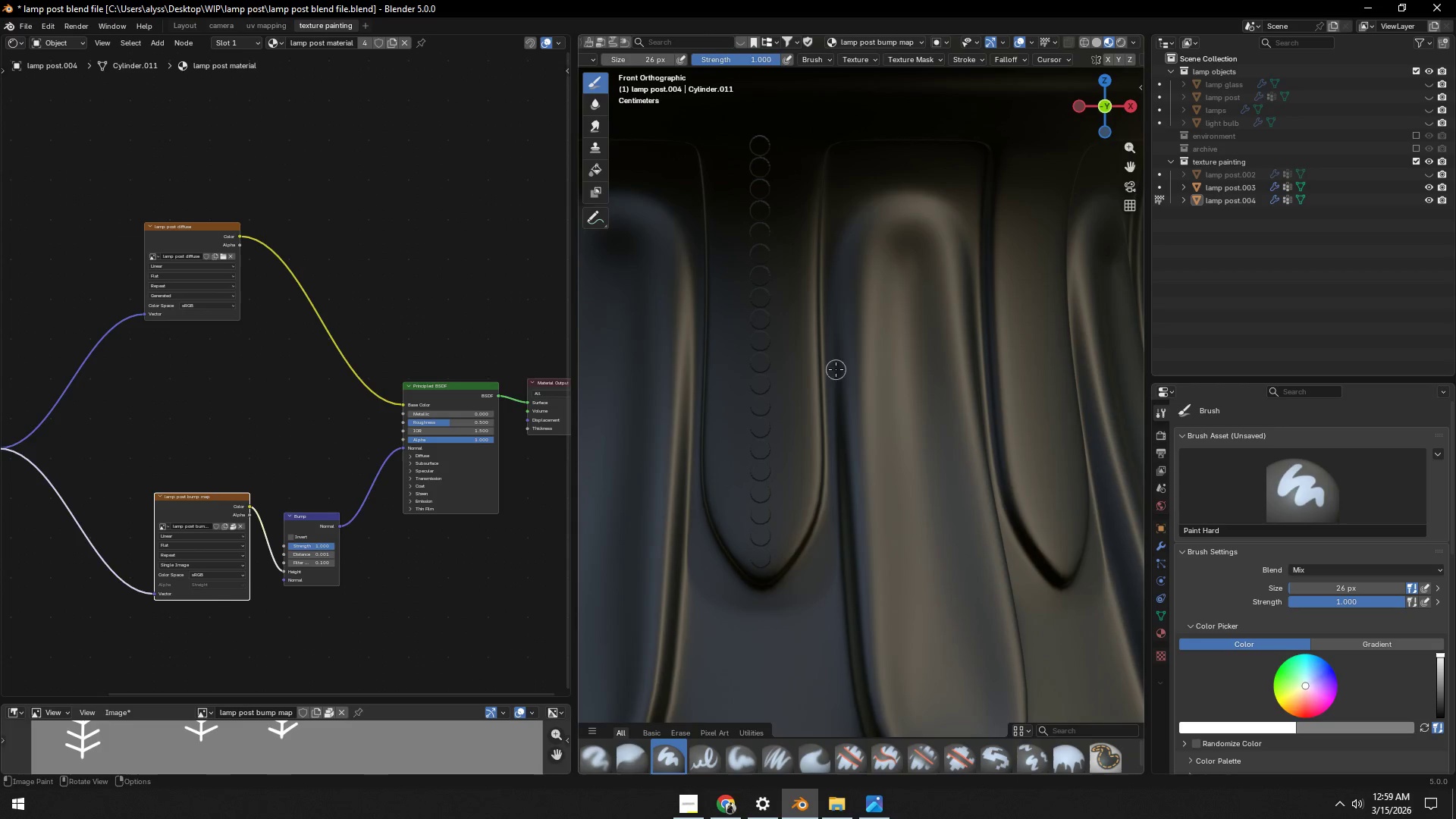 
hold_key(key=Backquote, duration=0.34)
 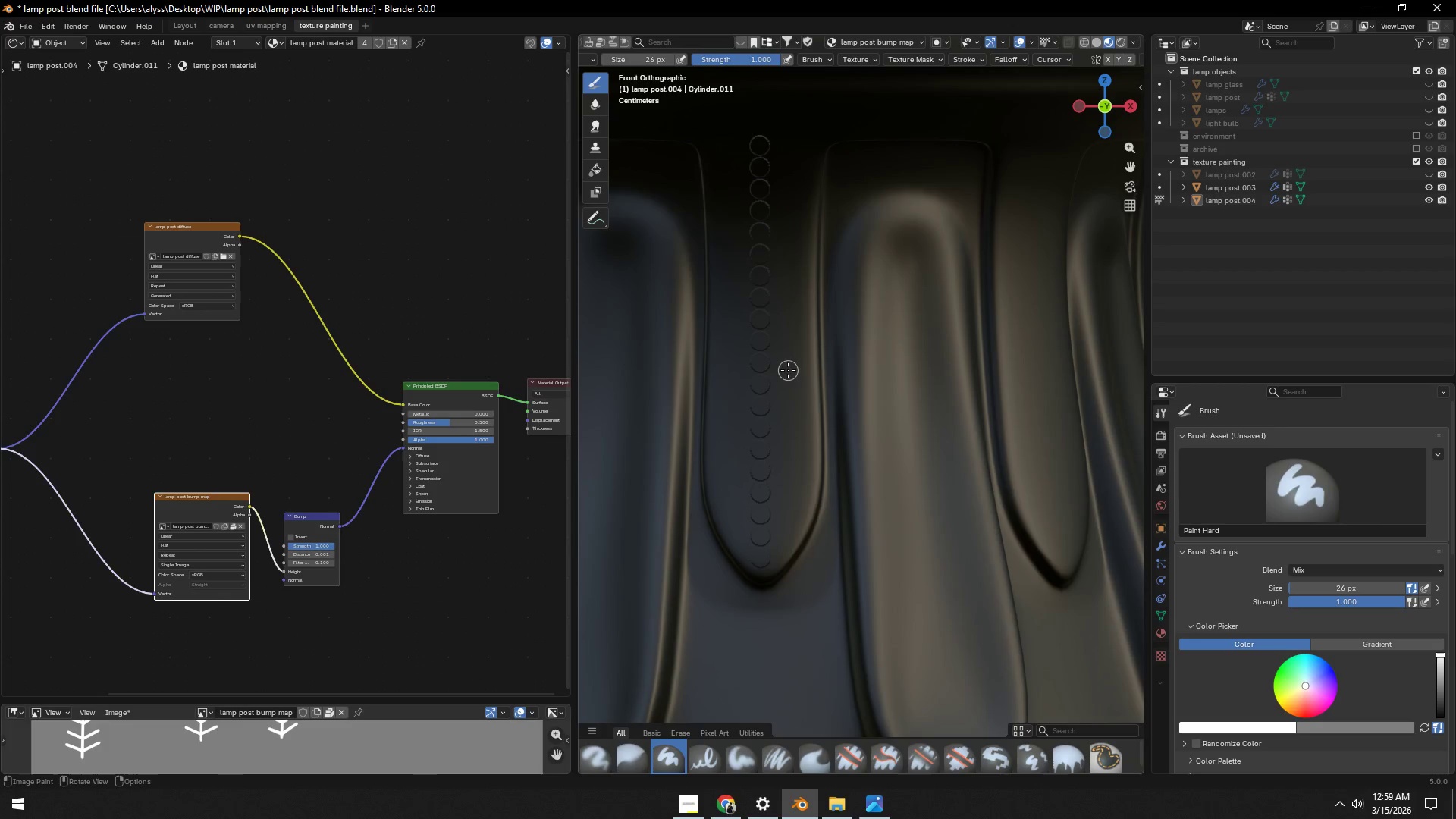 
key(Backquote)
 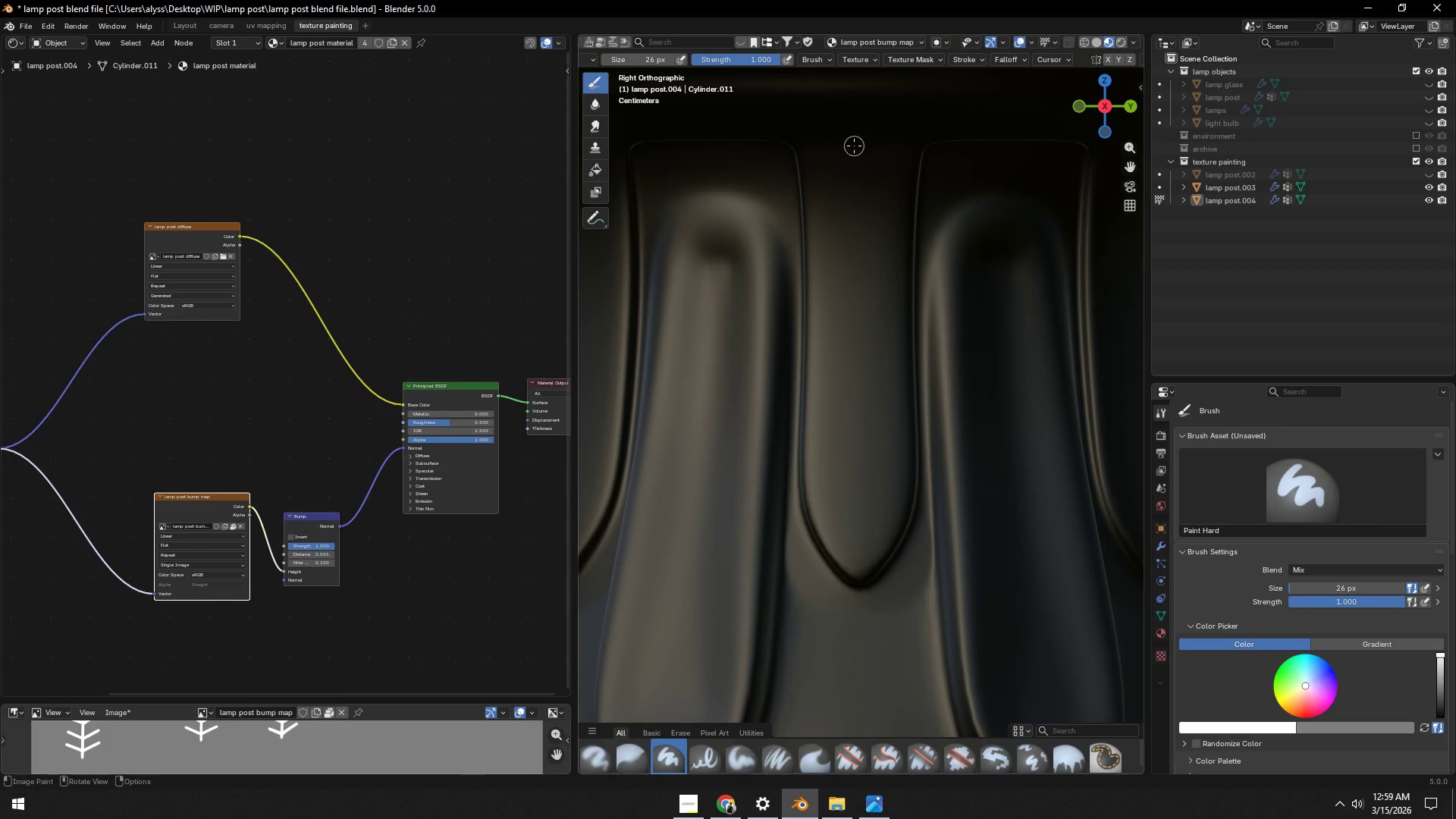 
left_click_drag(start_coordinate=[858, 146], to_coordinate=[856, 548])
 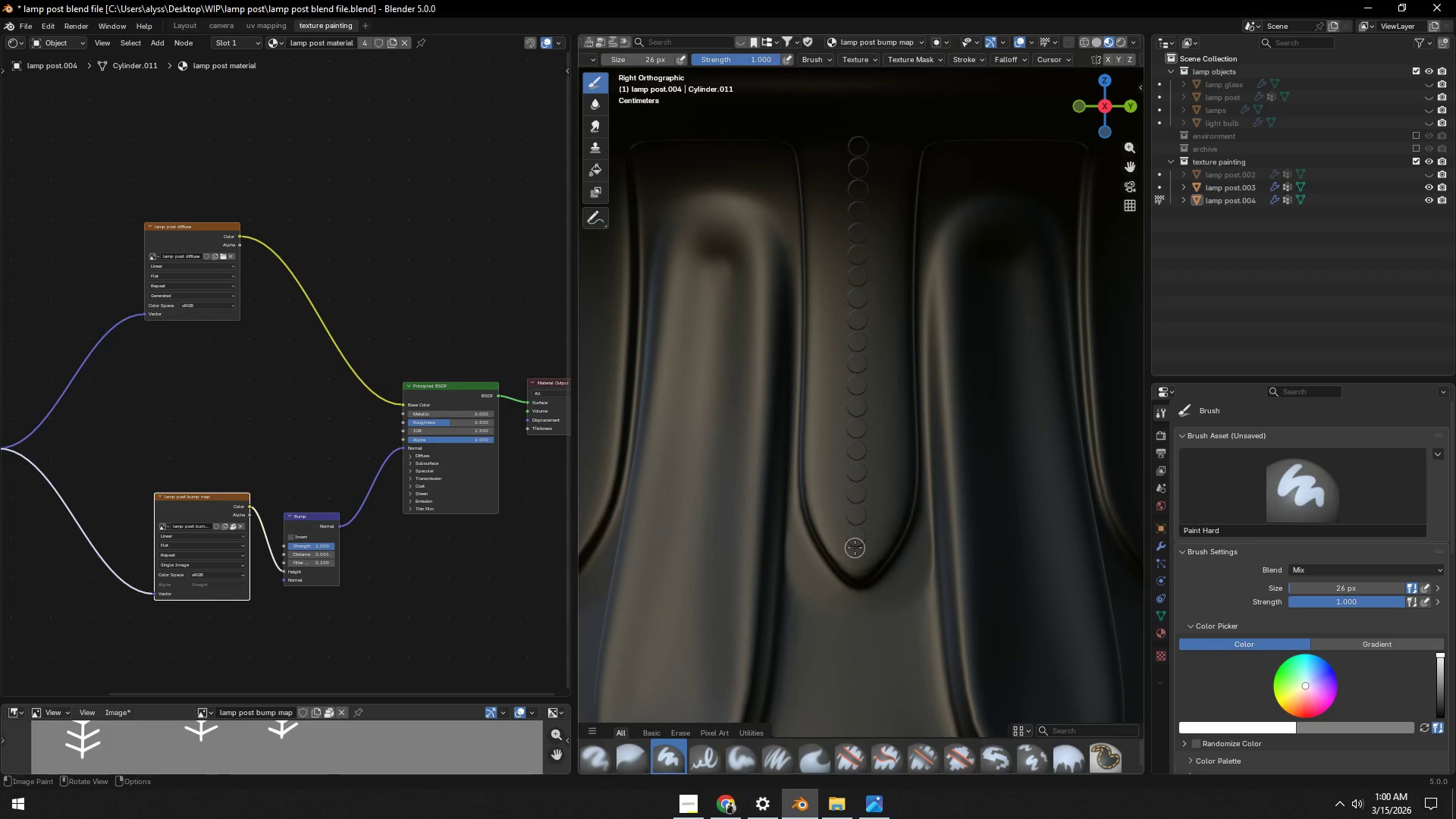 
hold_key(key=Backquote, duration=1.41)
 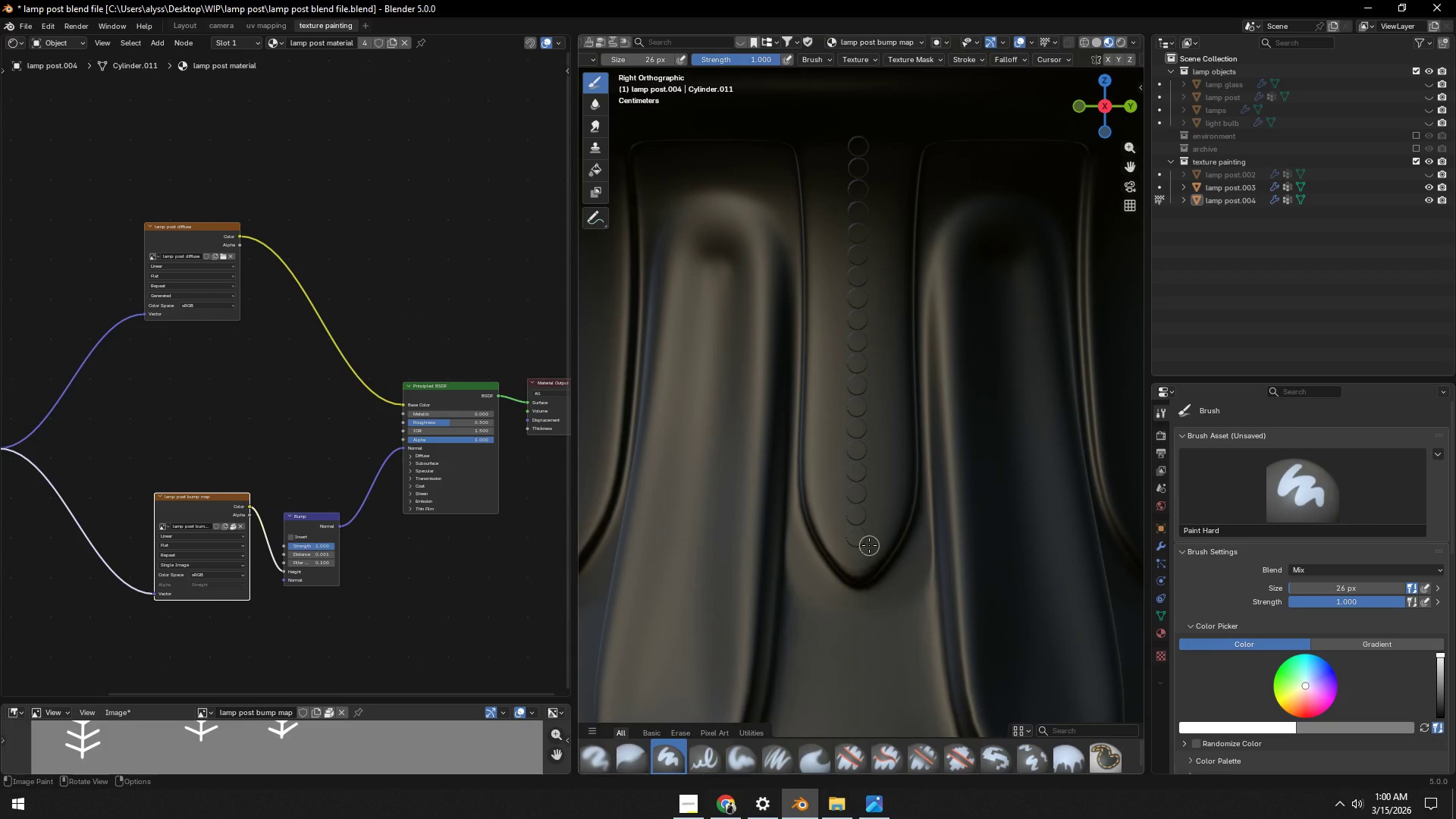 
right_click([869, 545])
 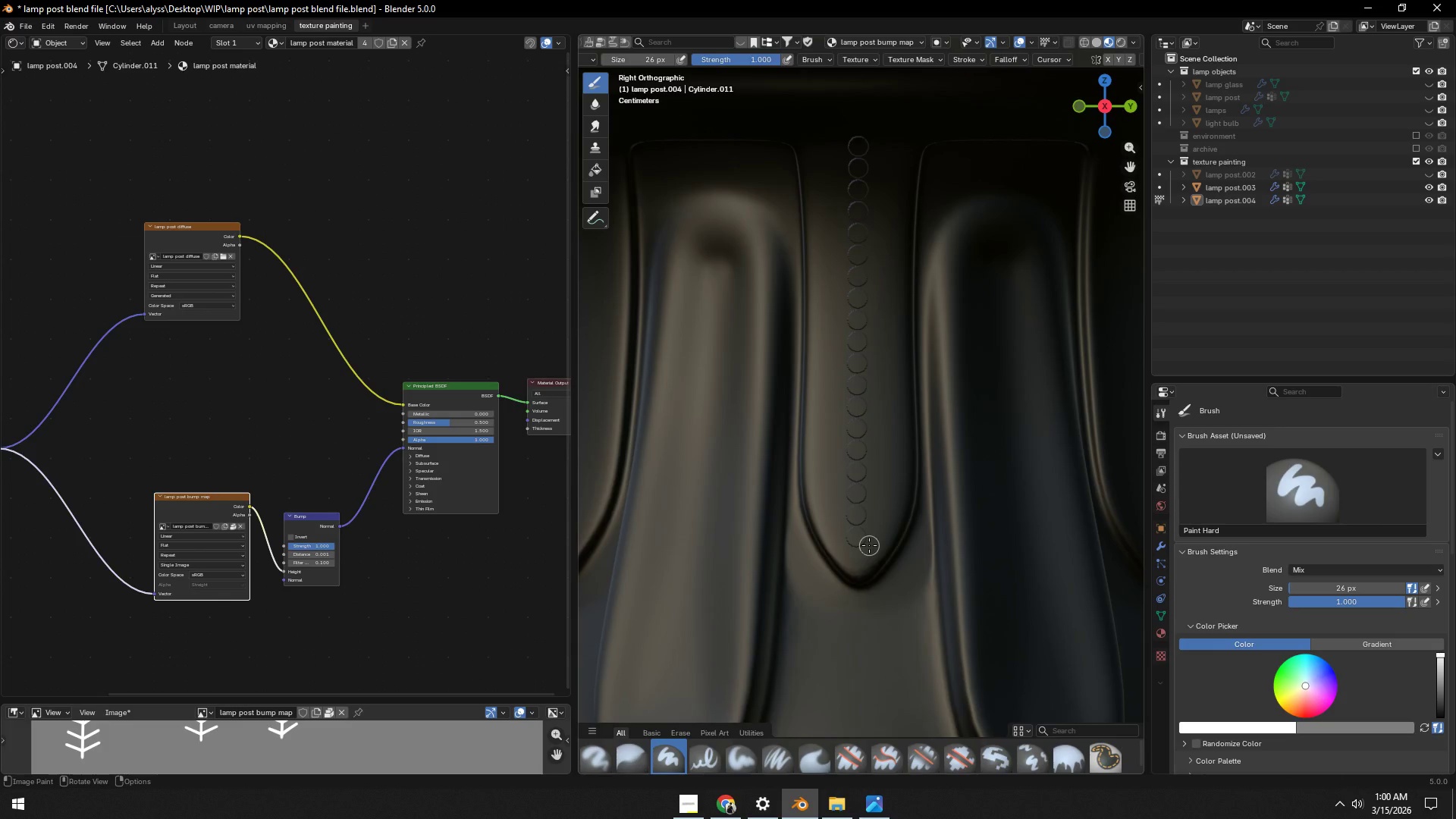 
hold_key(key=Backquote, duration=0.89)
 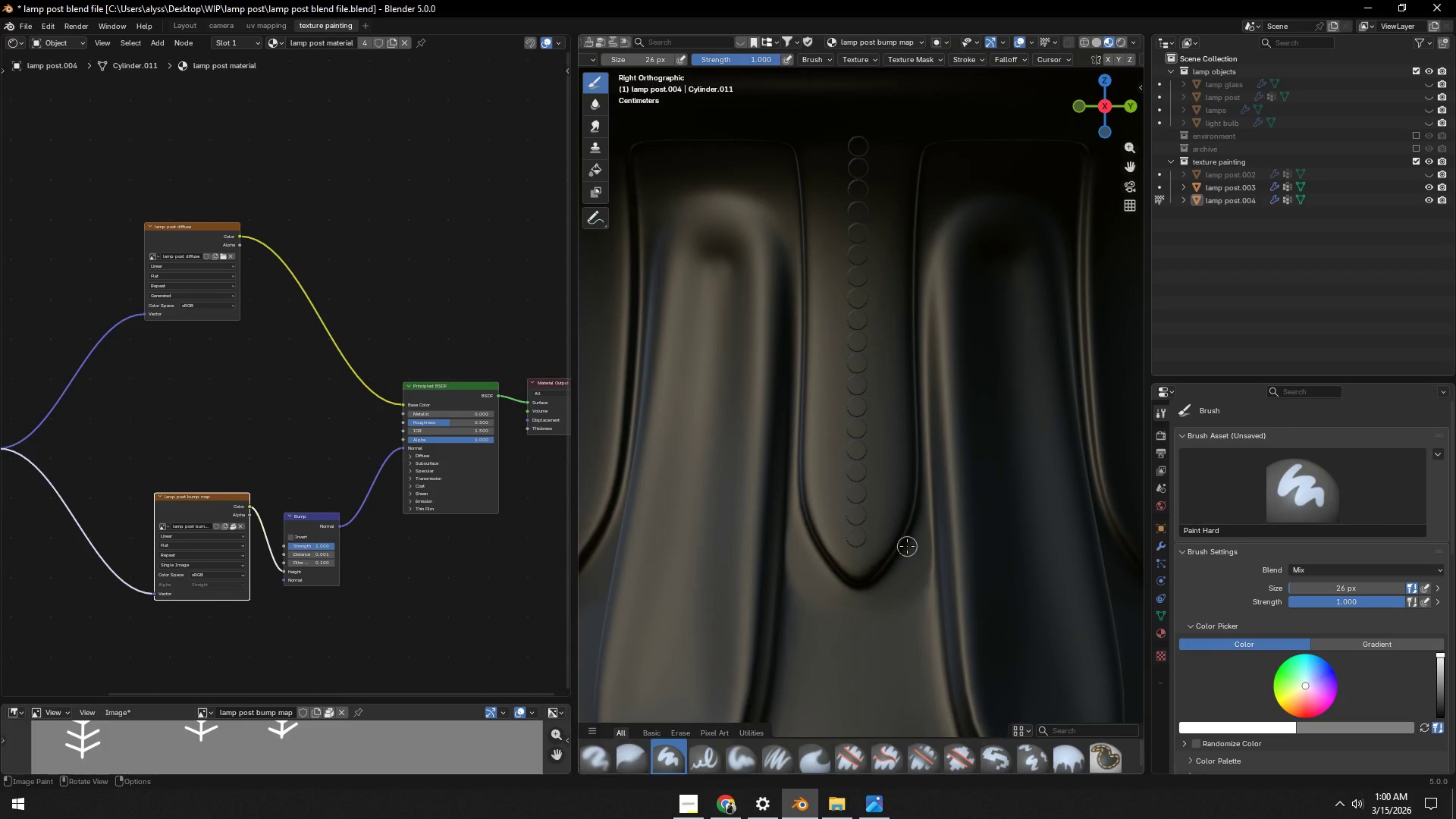 
hold_key(key=Backquote, duration=0.72)
 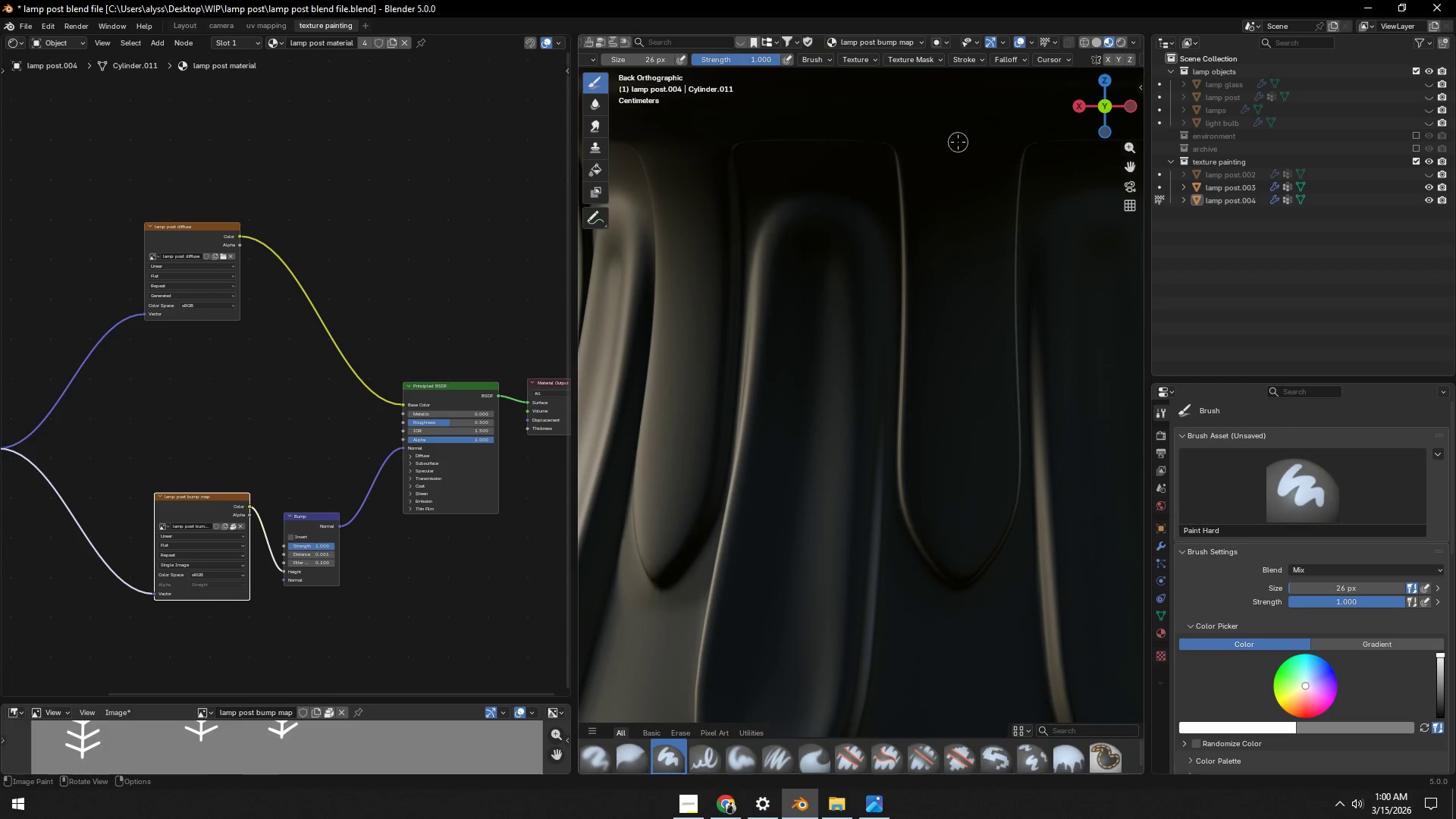 
left_click_drag(start_coordinate=[959, 140], to_coordinate=[962, 529])
 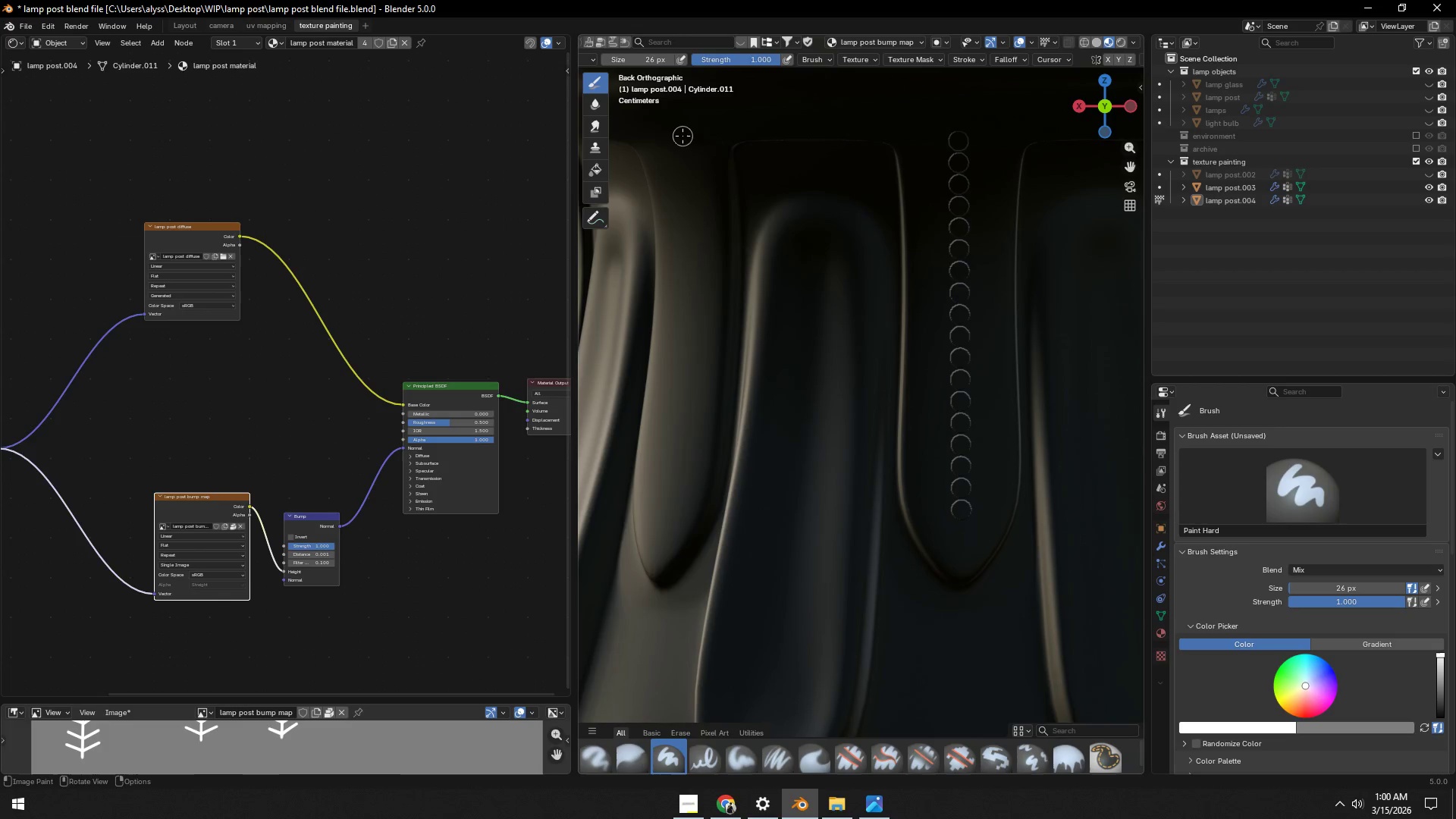 
left_click_drag(start_coordinate=[681, 137], to_coordinate=[662, 527])
 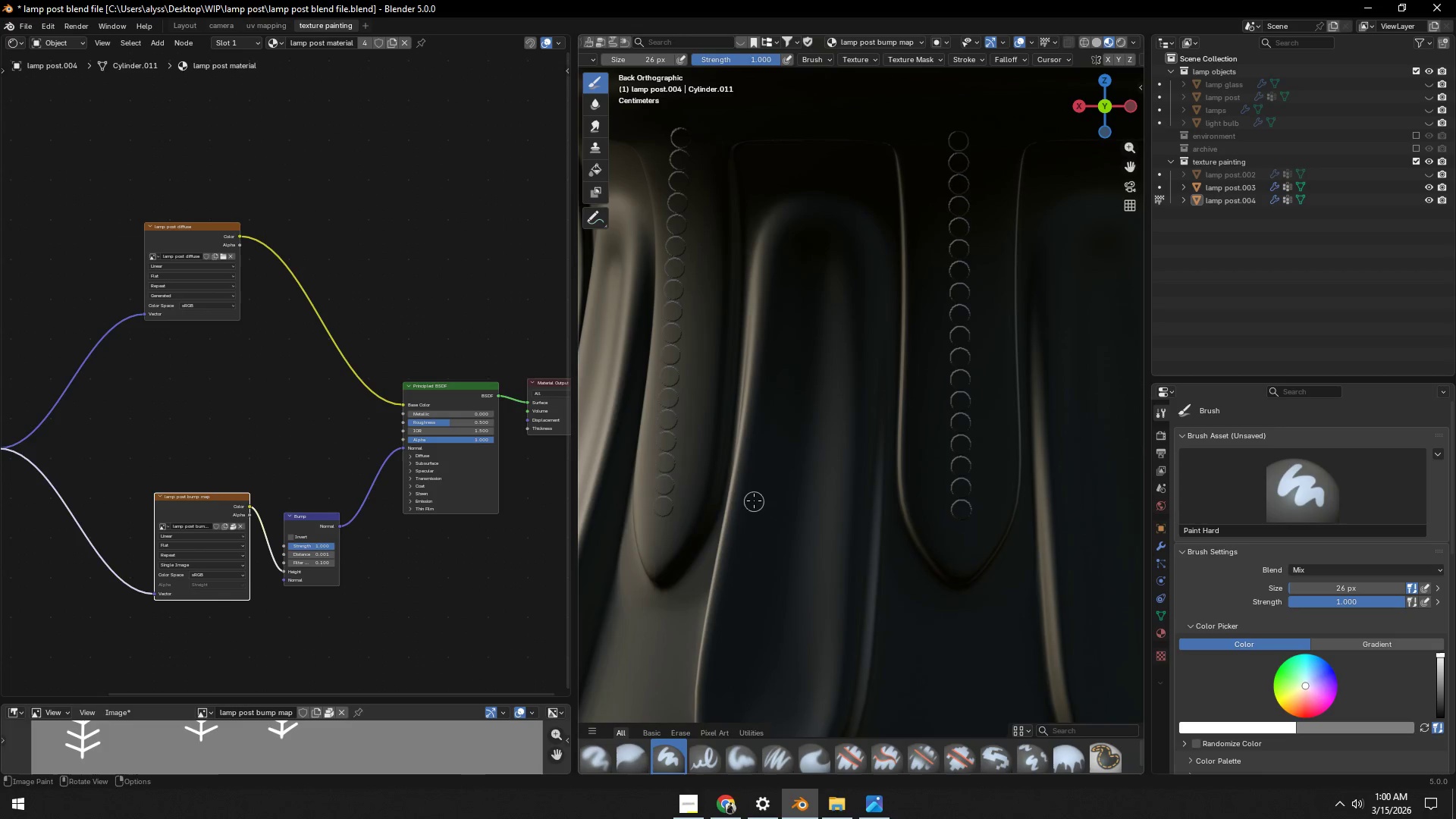 
key(Control+Z)
 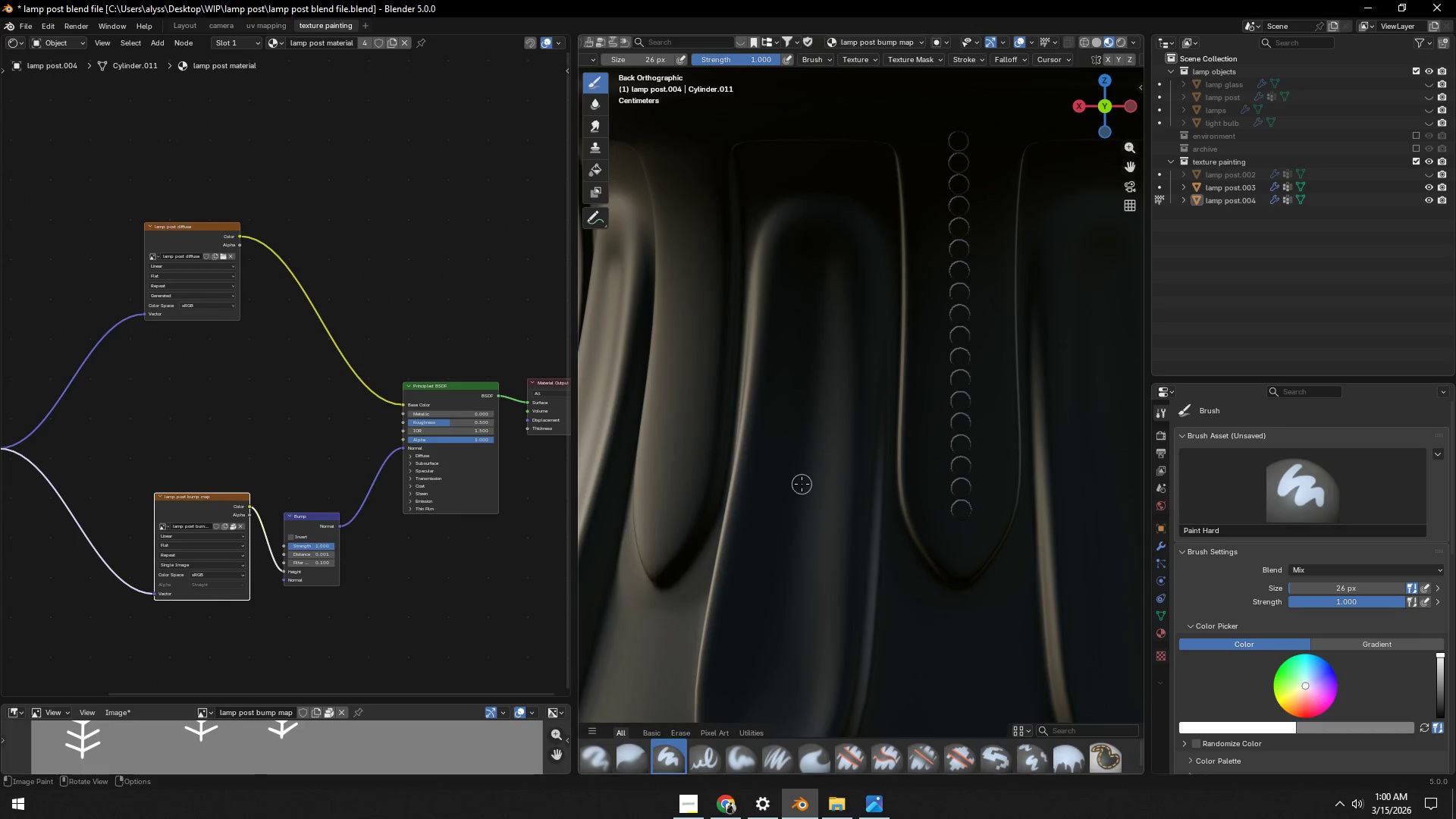 
hold_key(key=Backquote, duration=0.81)
 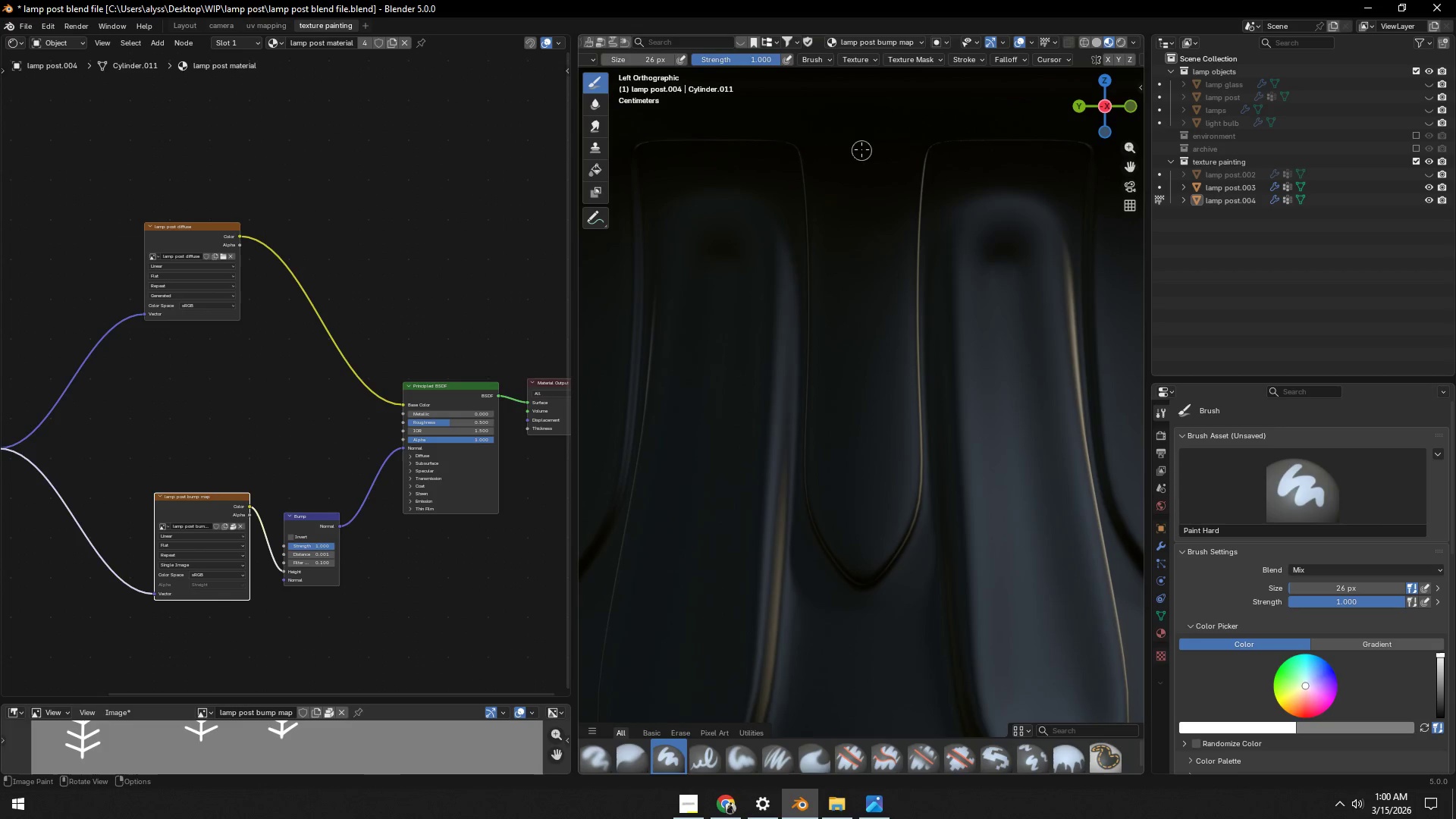 
left_click_drag(start_coordinate=[862, 148], to_coordinate=[862, 538])
 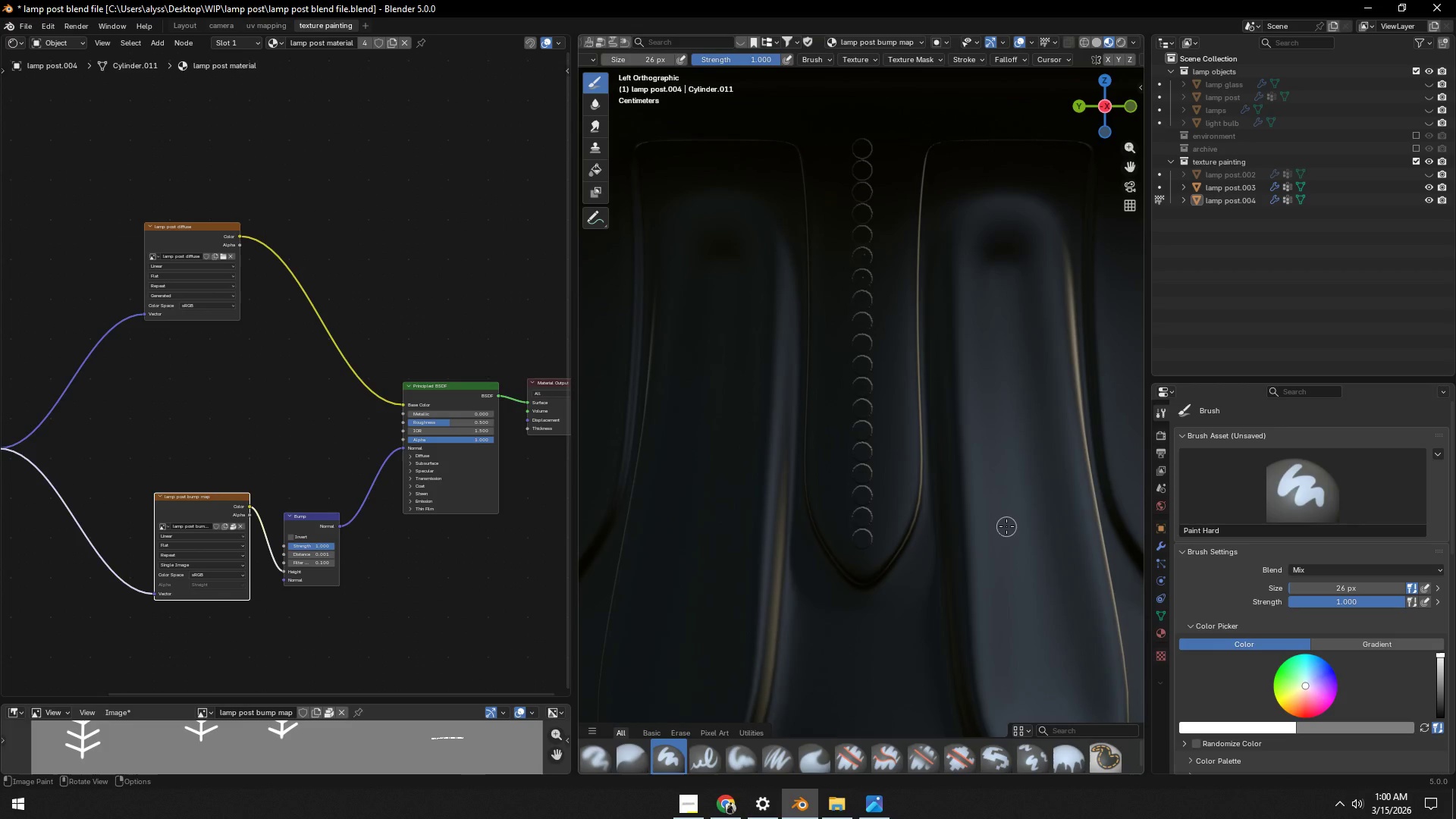 
scroll: coordinate [874, 534], scroll_direction: down, amount: 12.0
 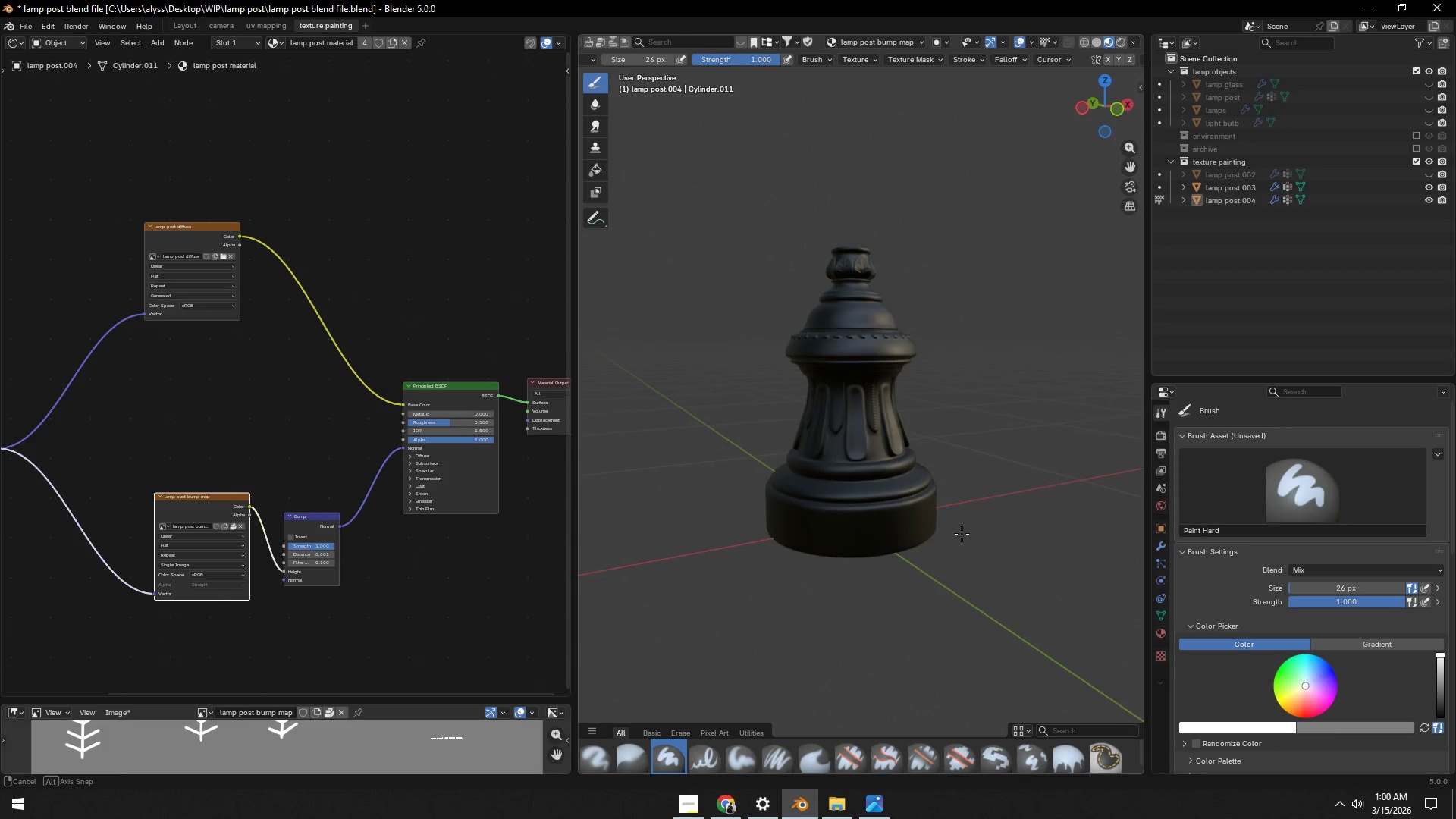 
scroll: coordinate [959, 532], scroll_direction: up, amount: 4.0
 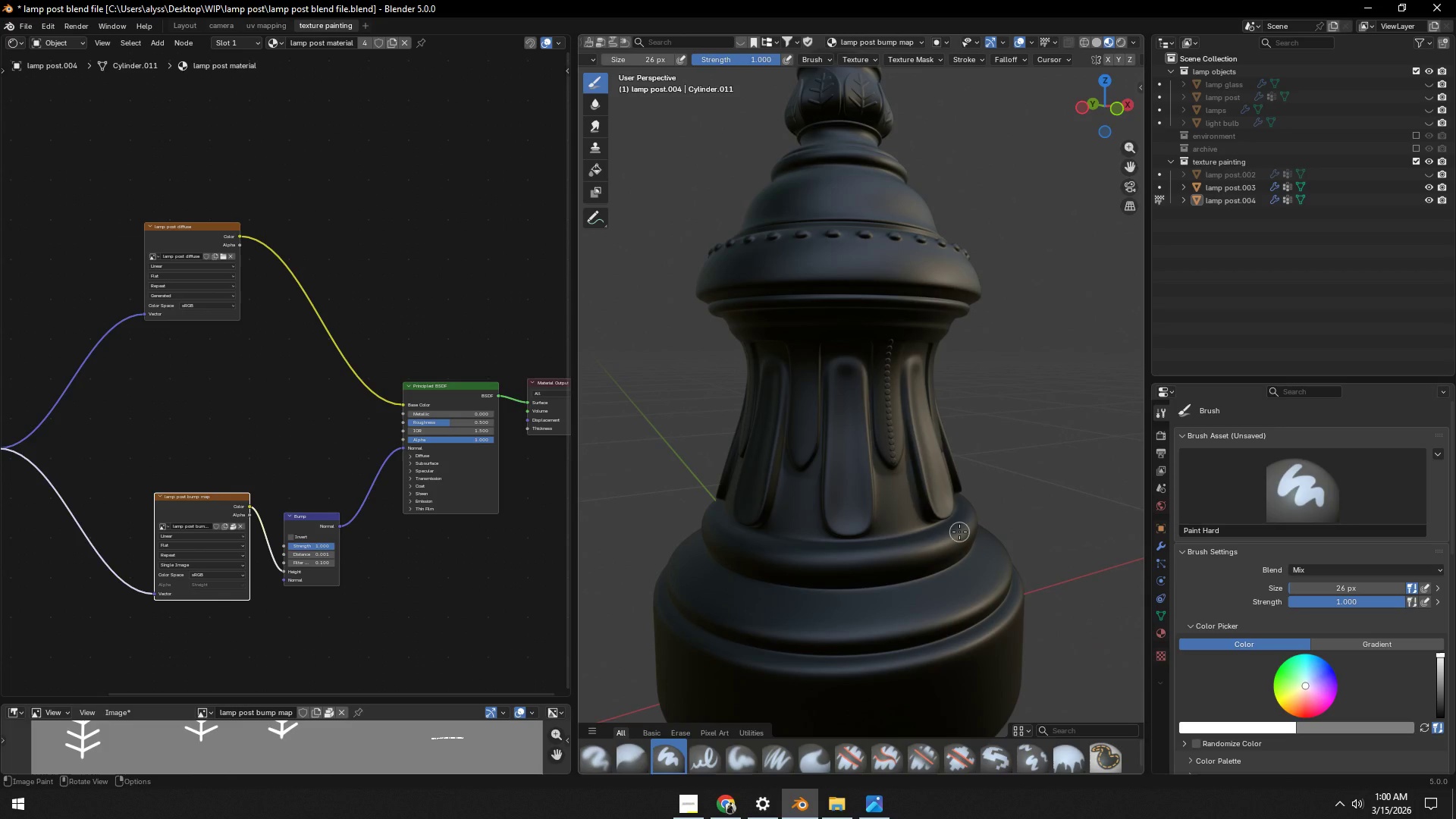 
hold_key(key=ShiftLeft, duration=0.53)
 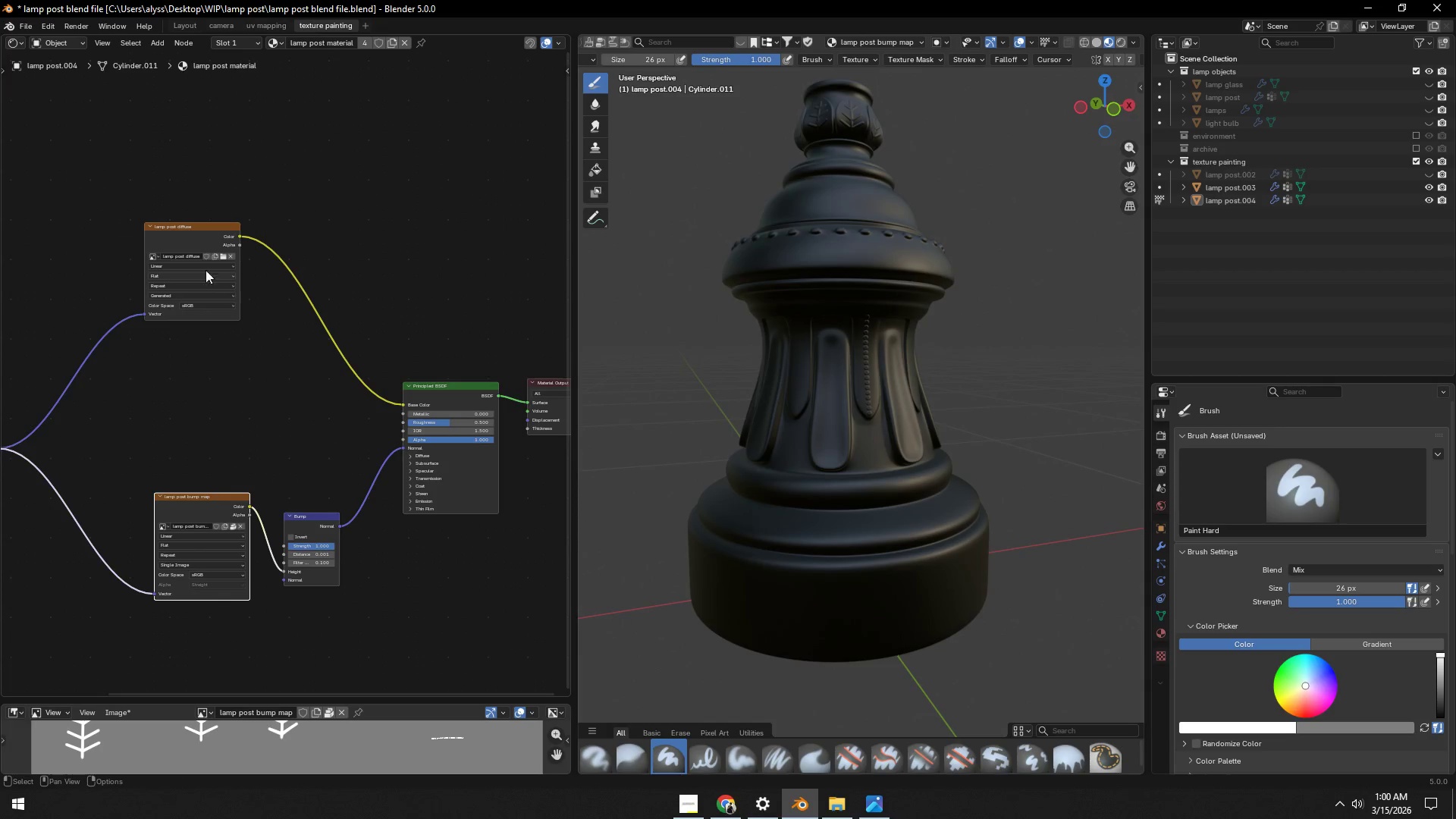 
scroll: coordinate [959, 532], scroll_direction: down, amount: 1.0
 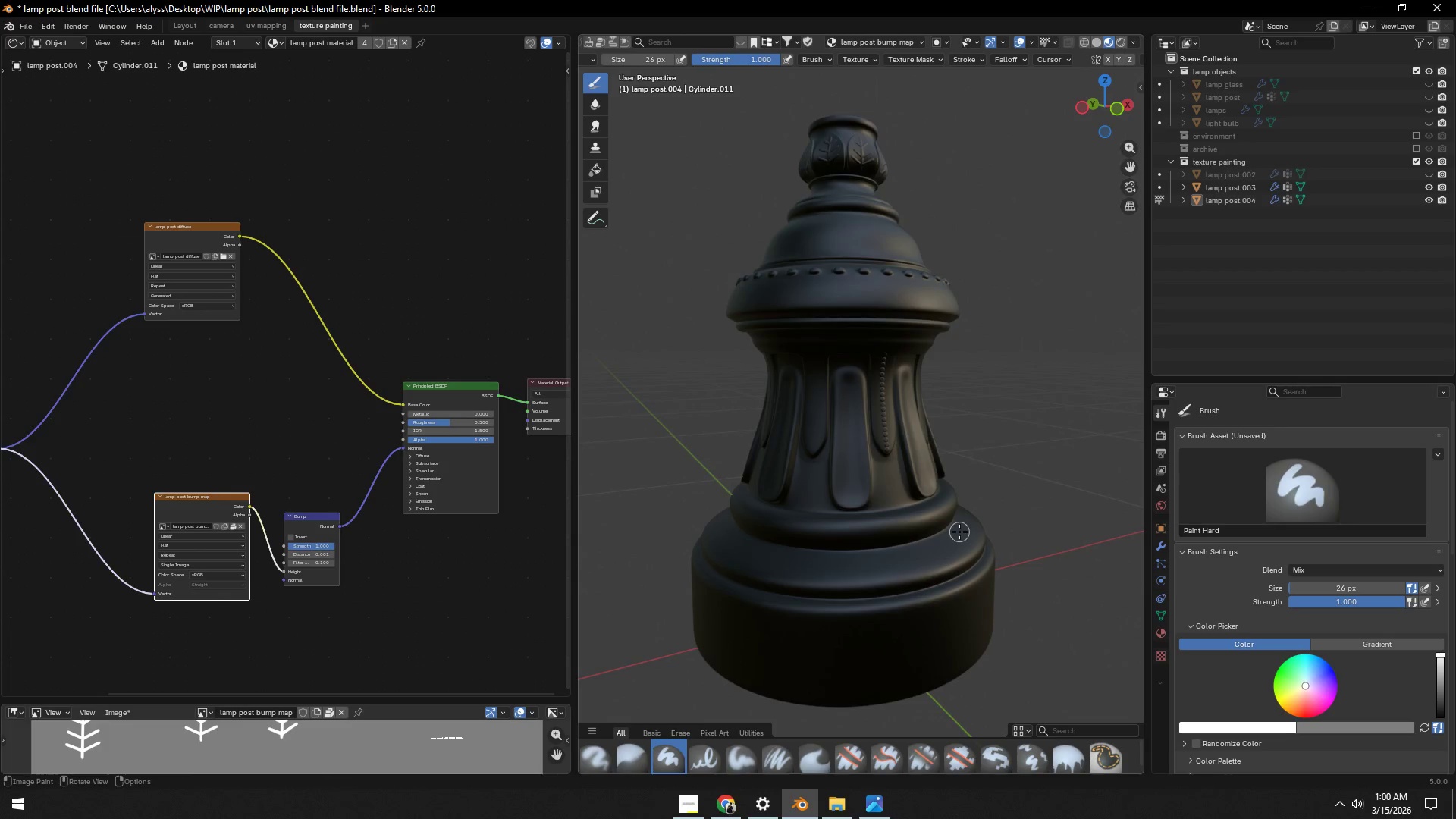 
left_click([190, 232])
 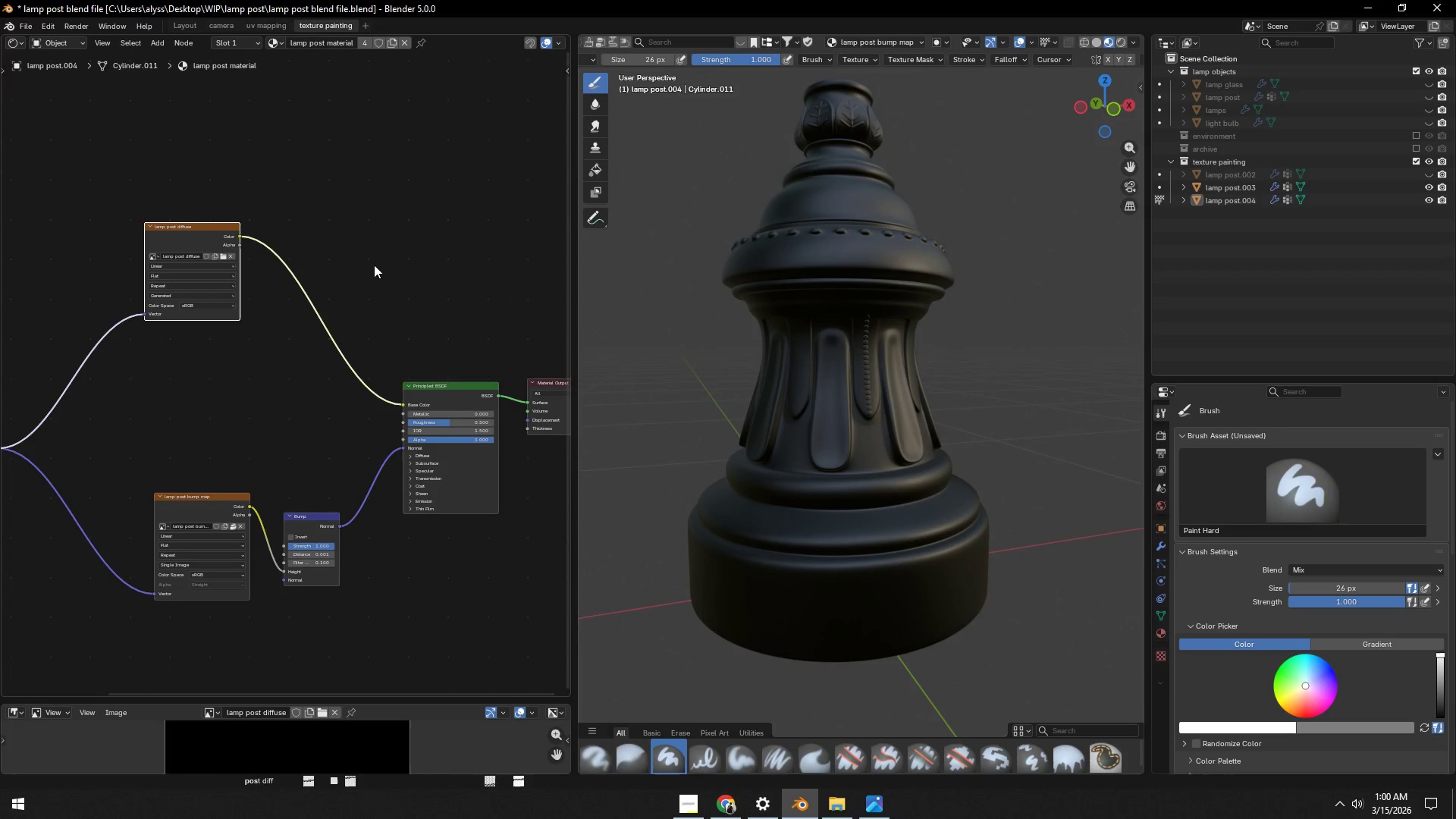 
key(Control+ControlLeft)
 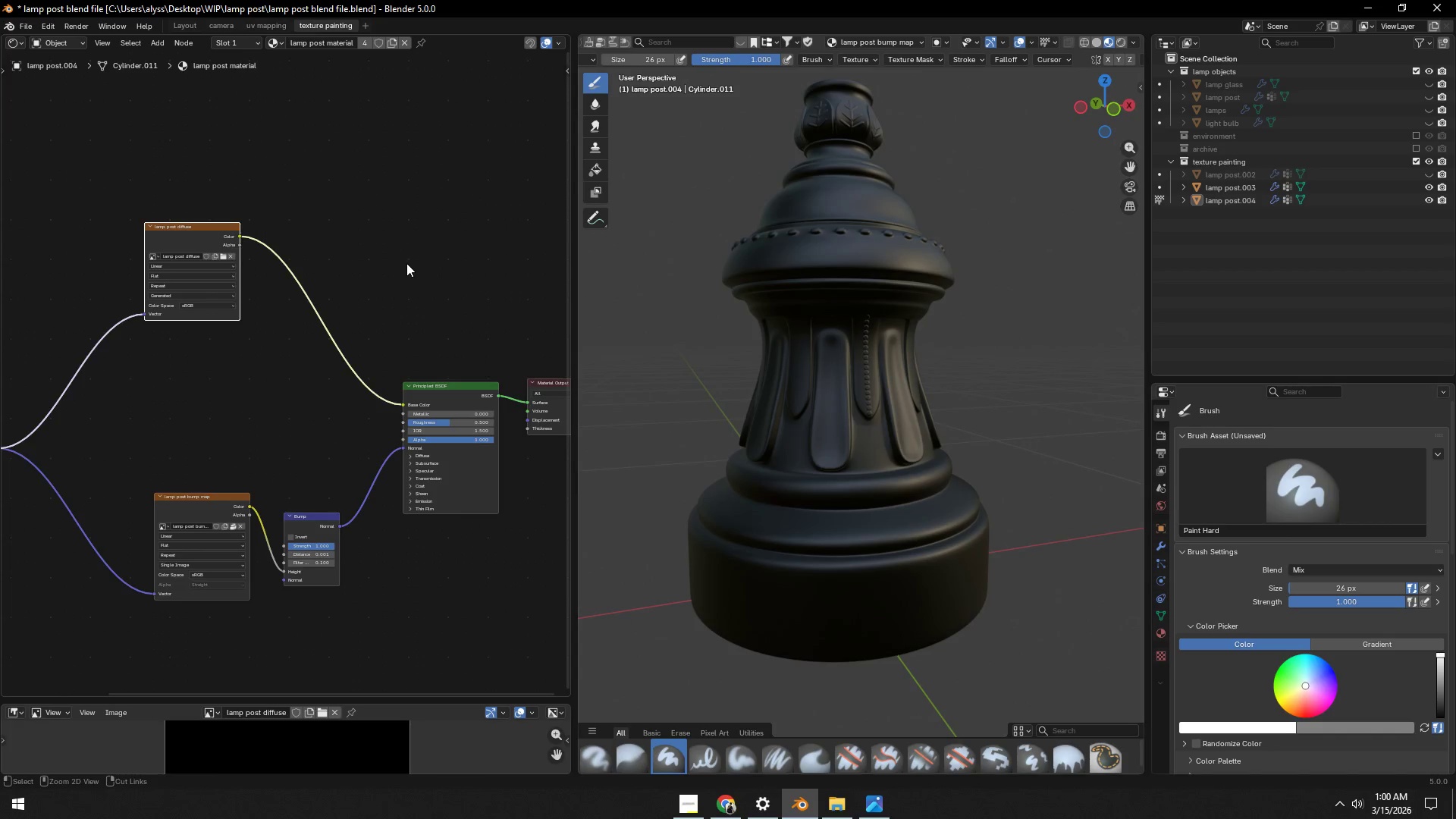 
key(Control+S)
 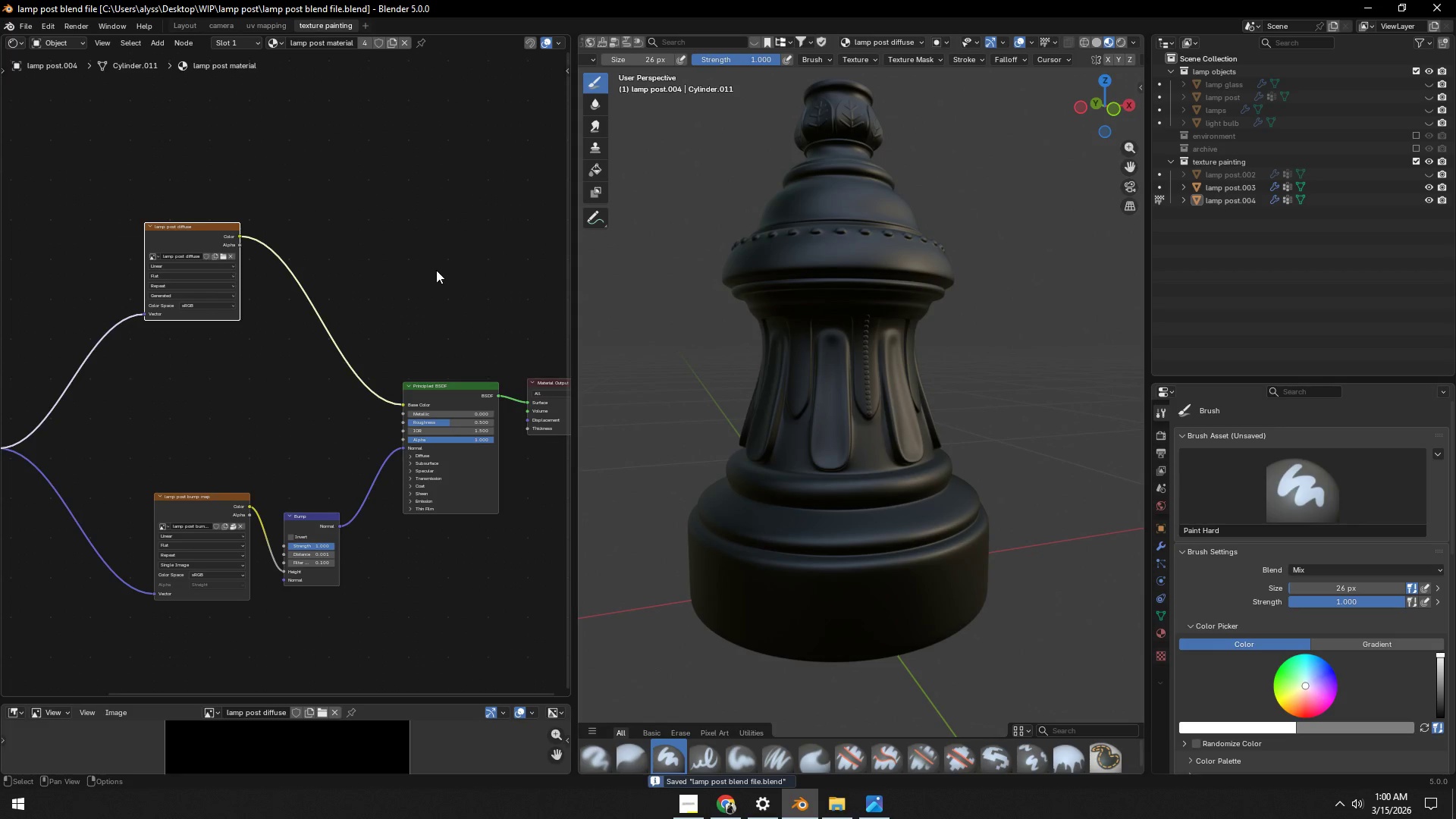 
scroll: coordinate [810, 278], scroll_direction: down, amount: 2.0
 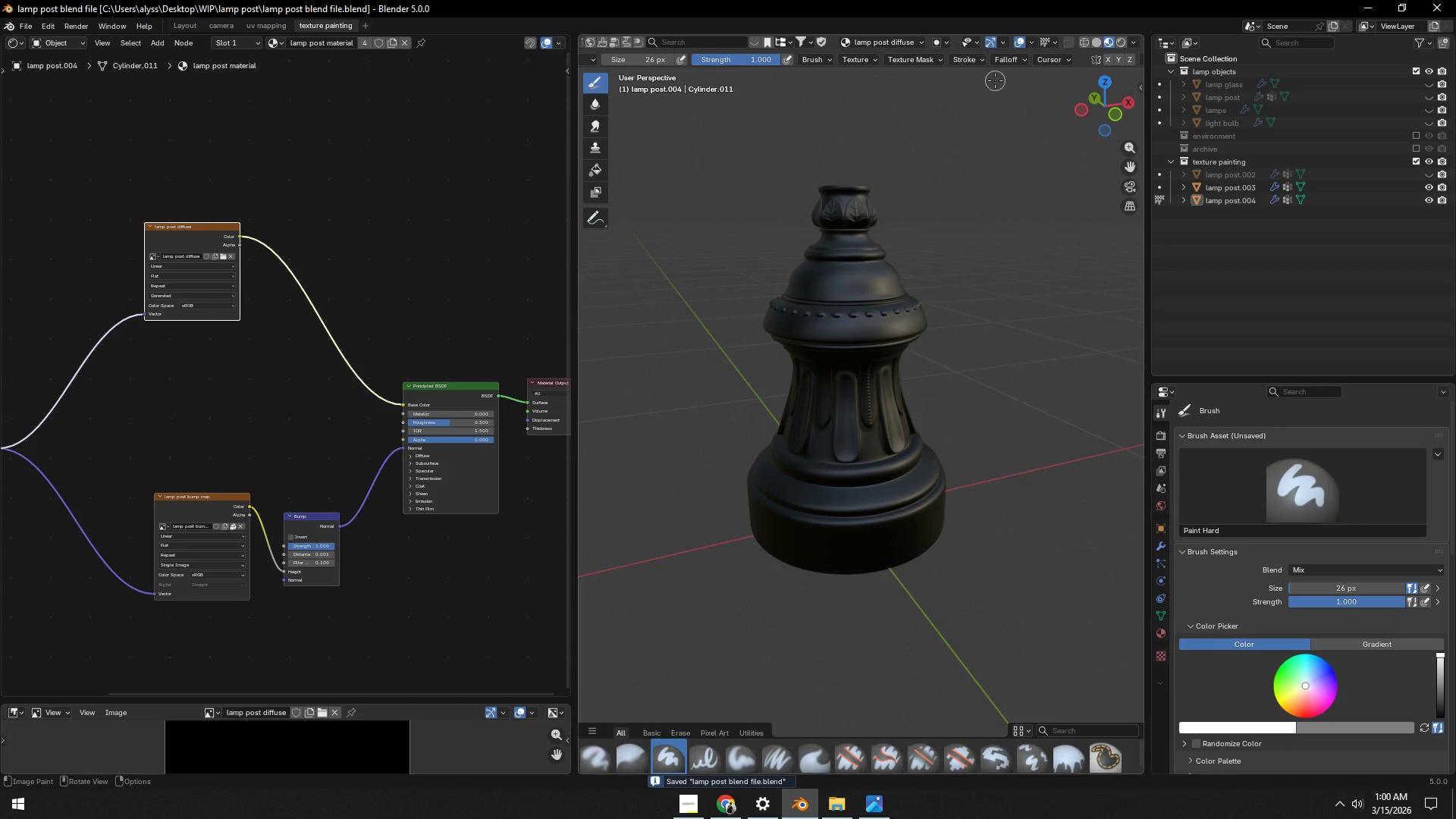 
left_click([979, 60])
 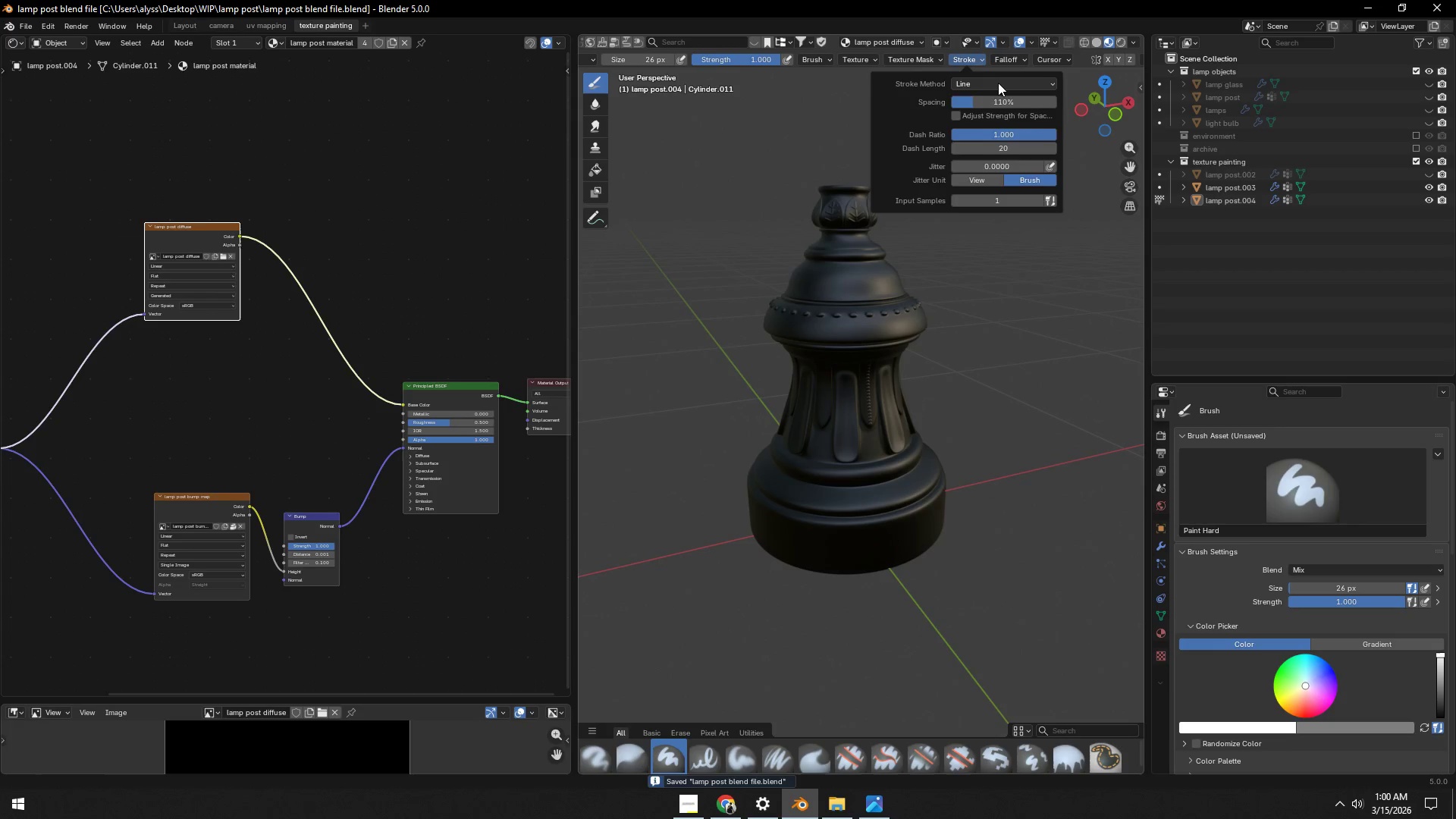 
left_click([998, 83])
 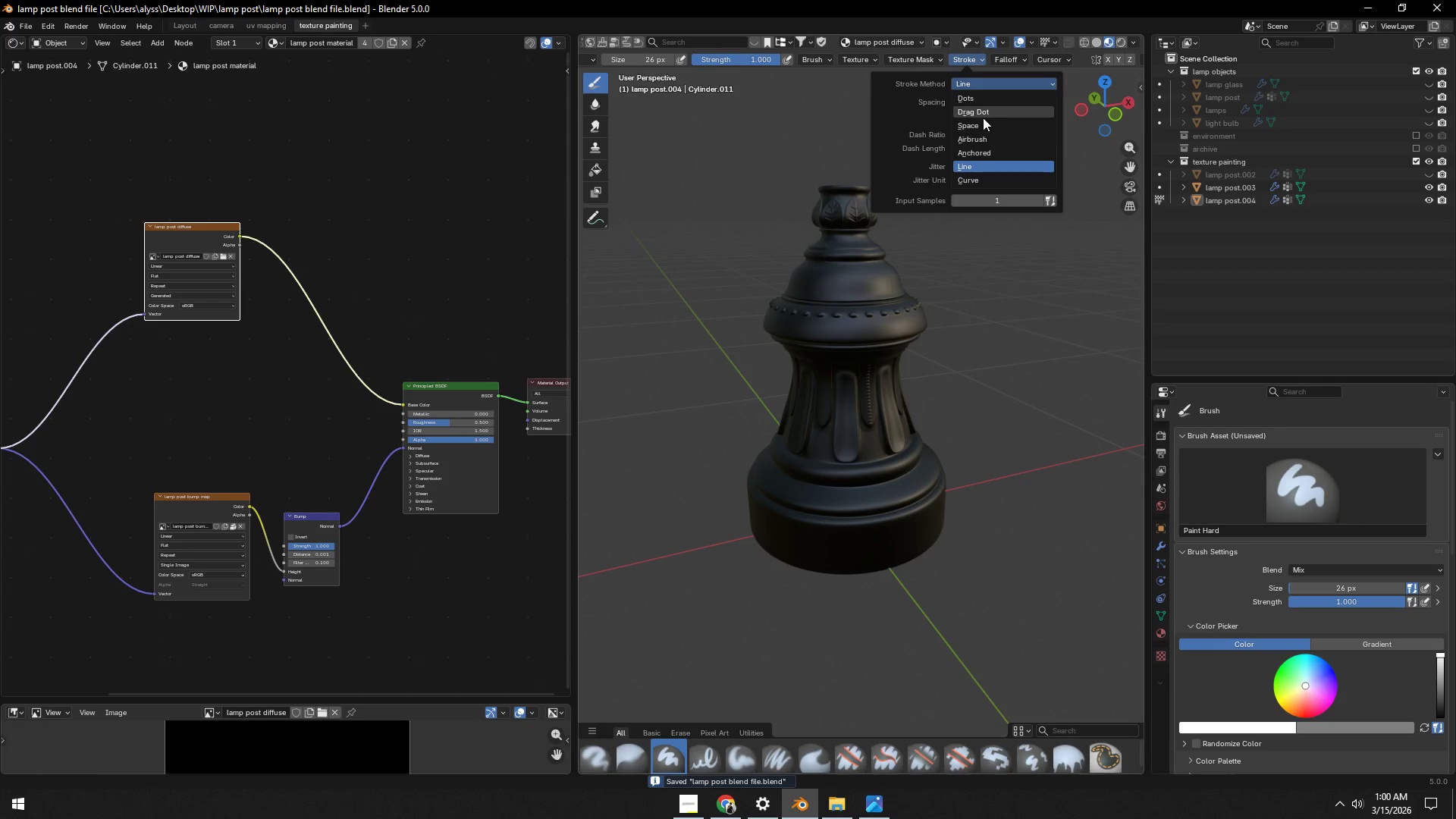 
left_click([982, 124])
 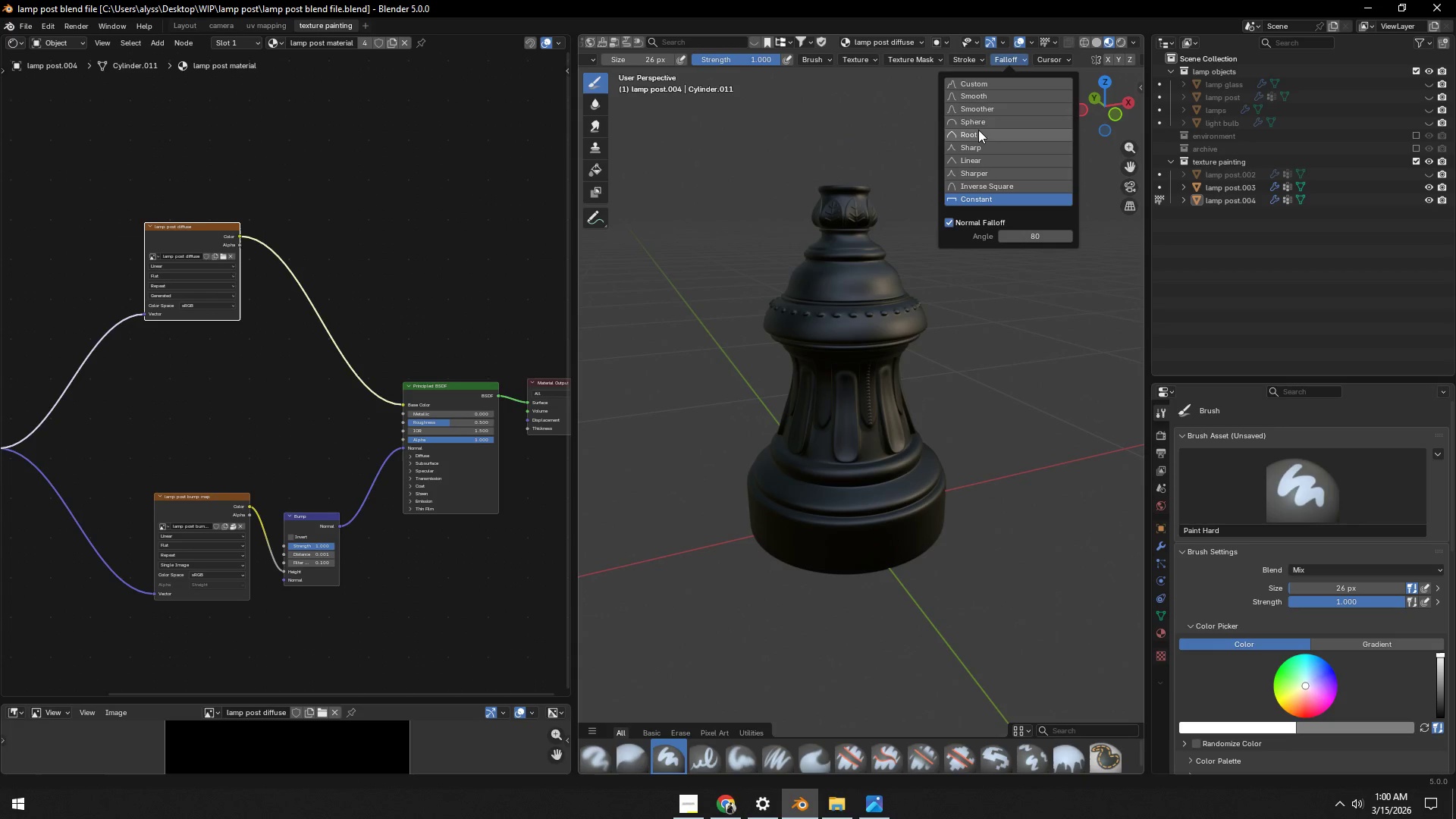 
left_click([989, 99])
 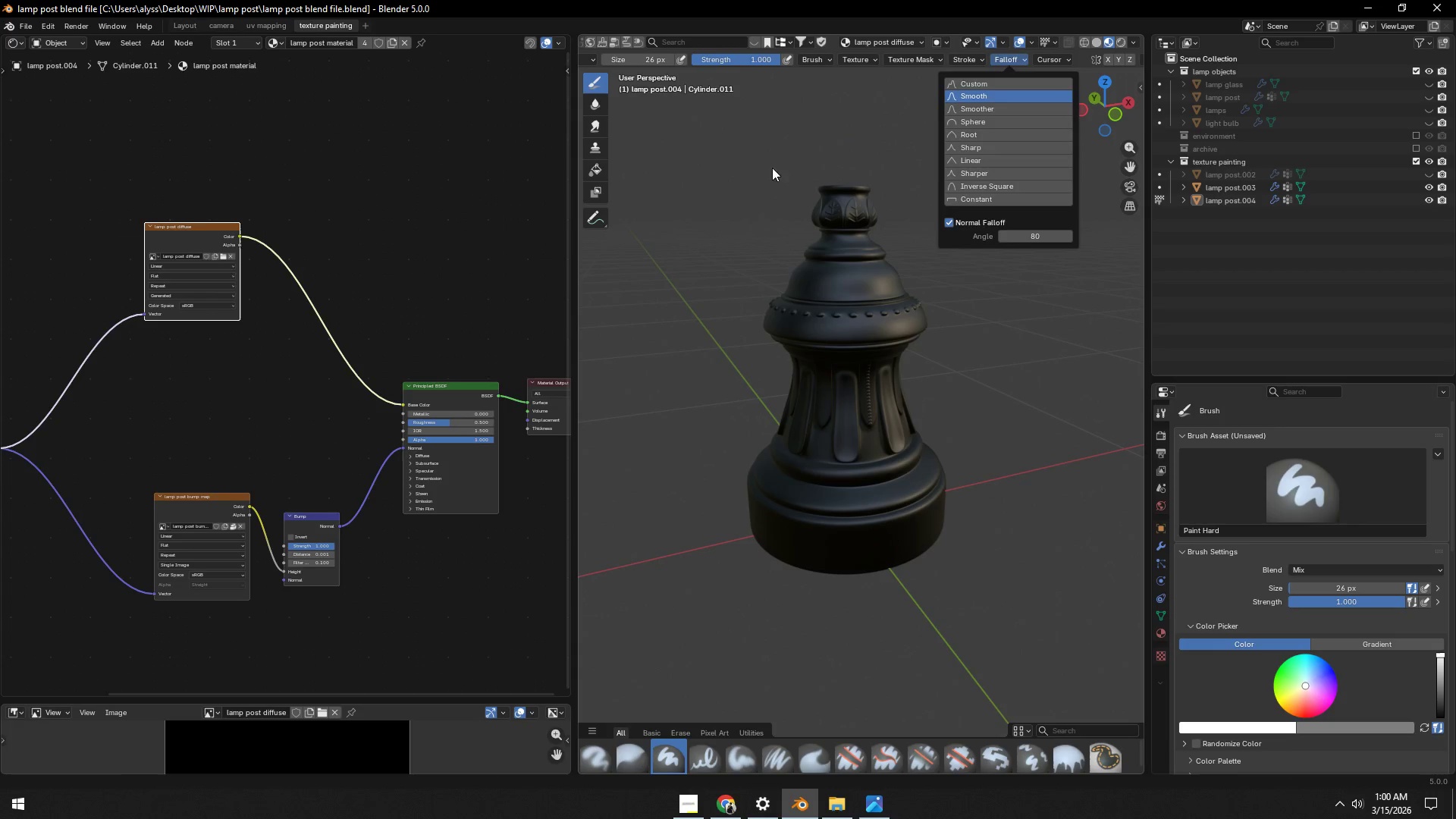 
left_click([701, 176])
 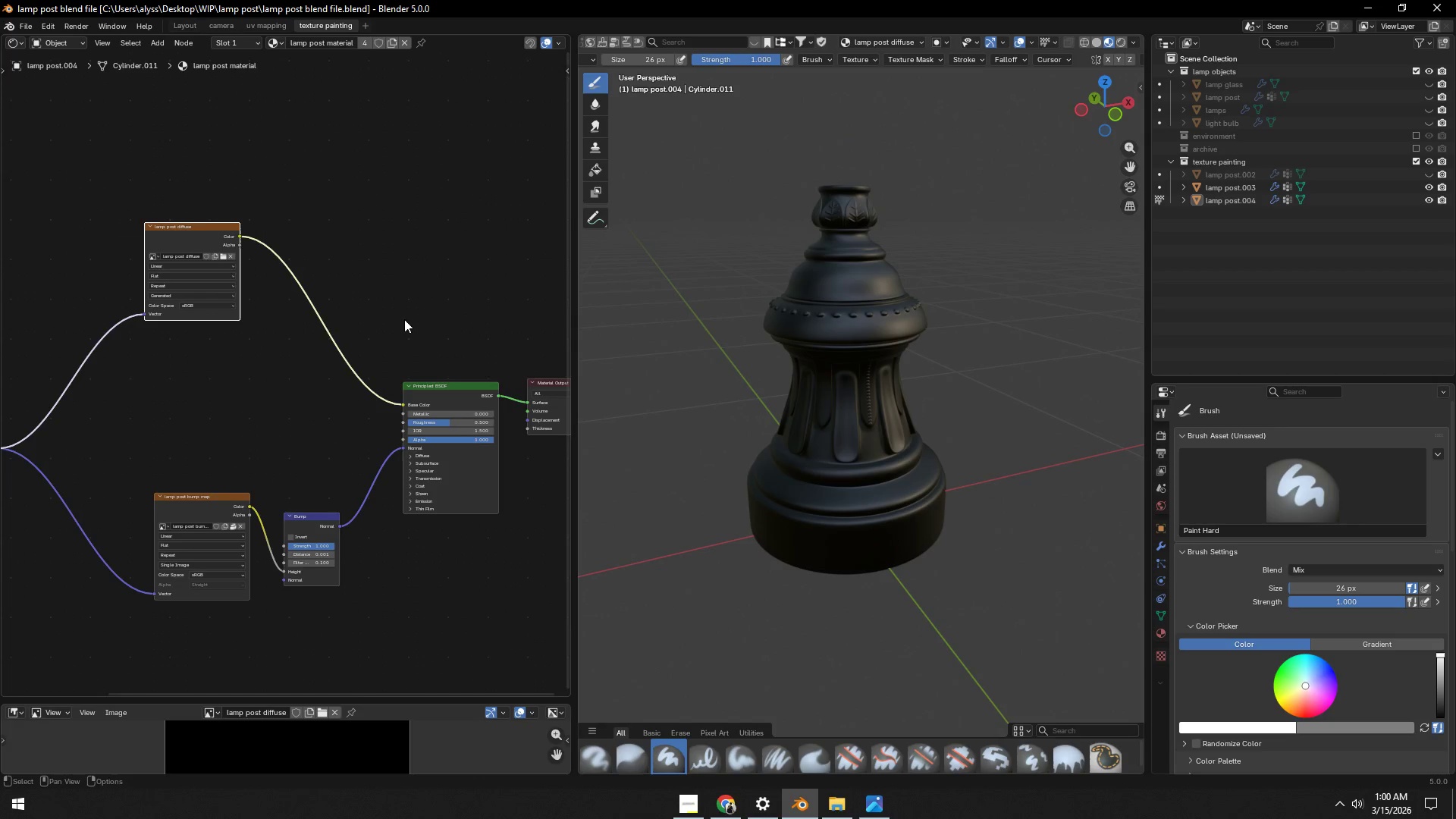 
left_click([187, 231])
 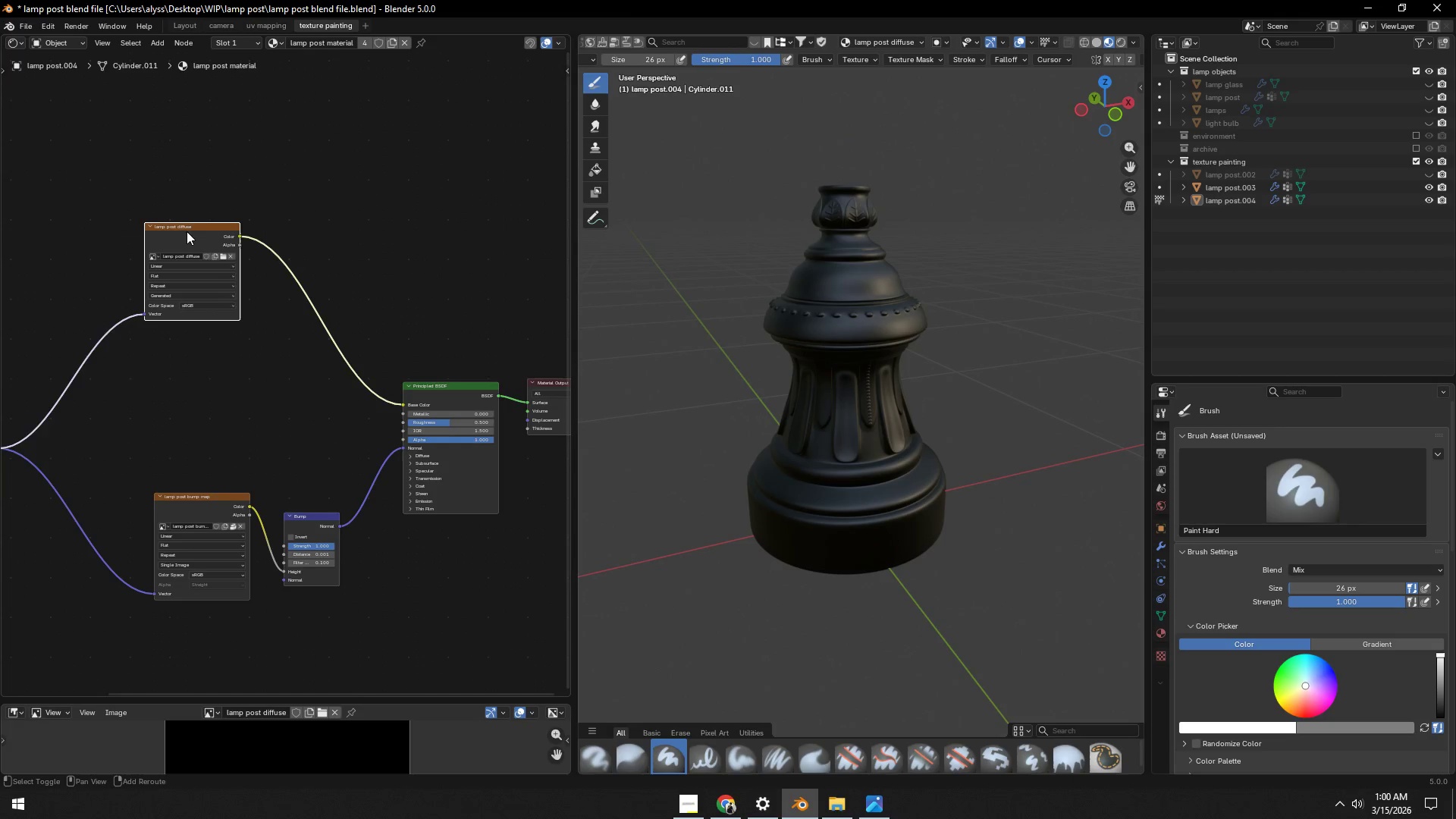 
key(Shift+ShiftLeft)
 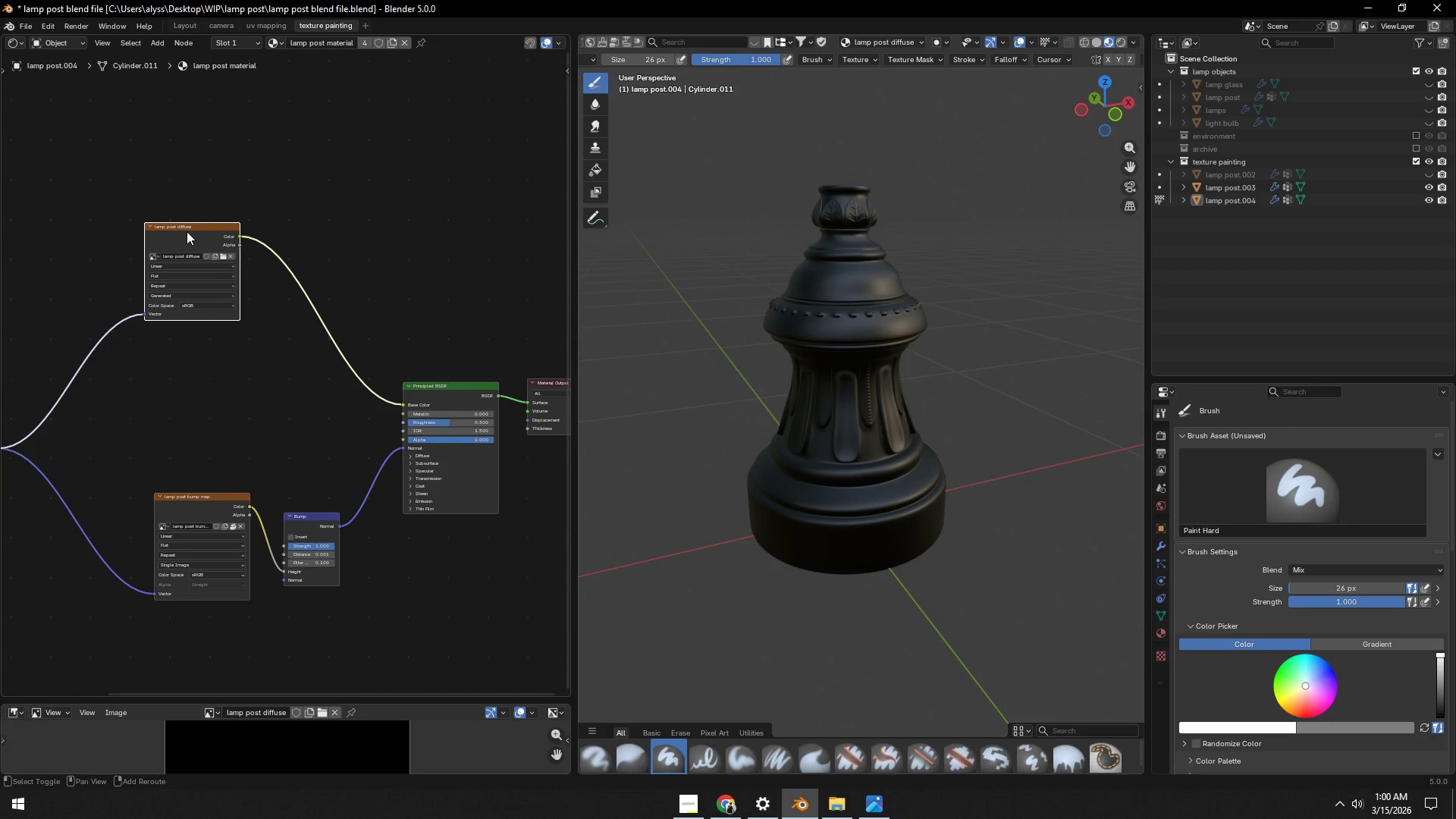 
key(Shift+D)
 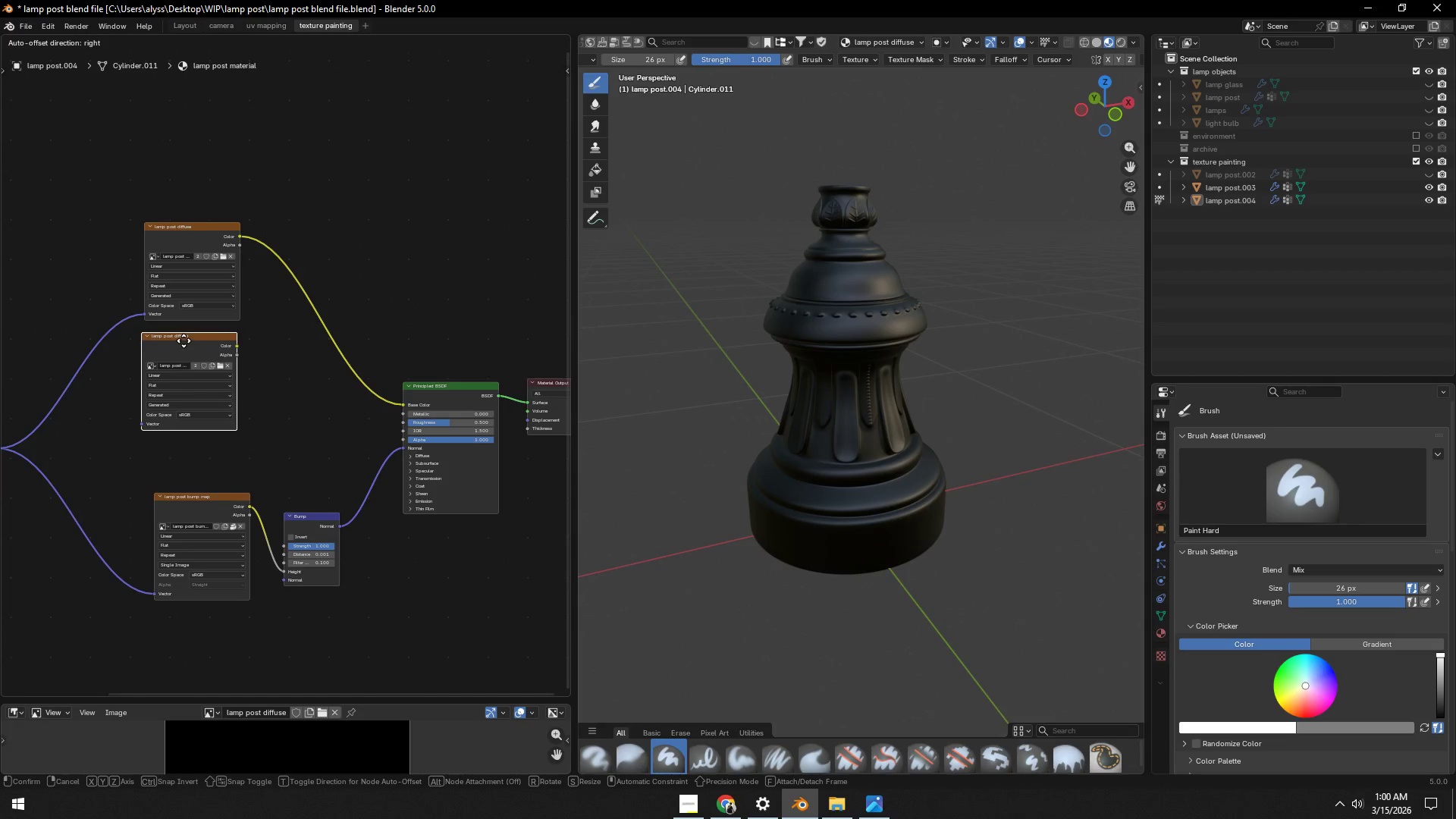 
left_click([186, 337])
 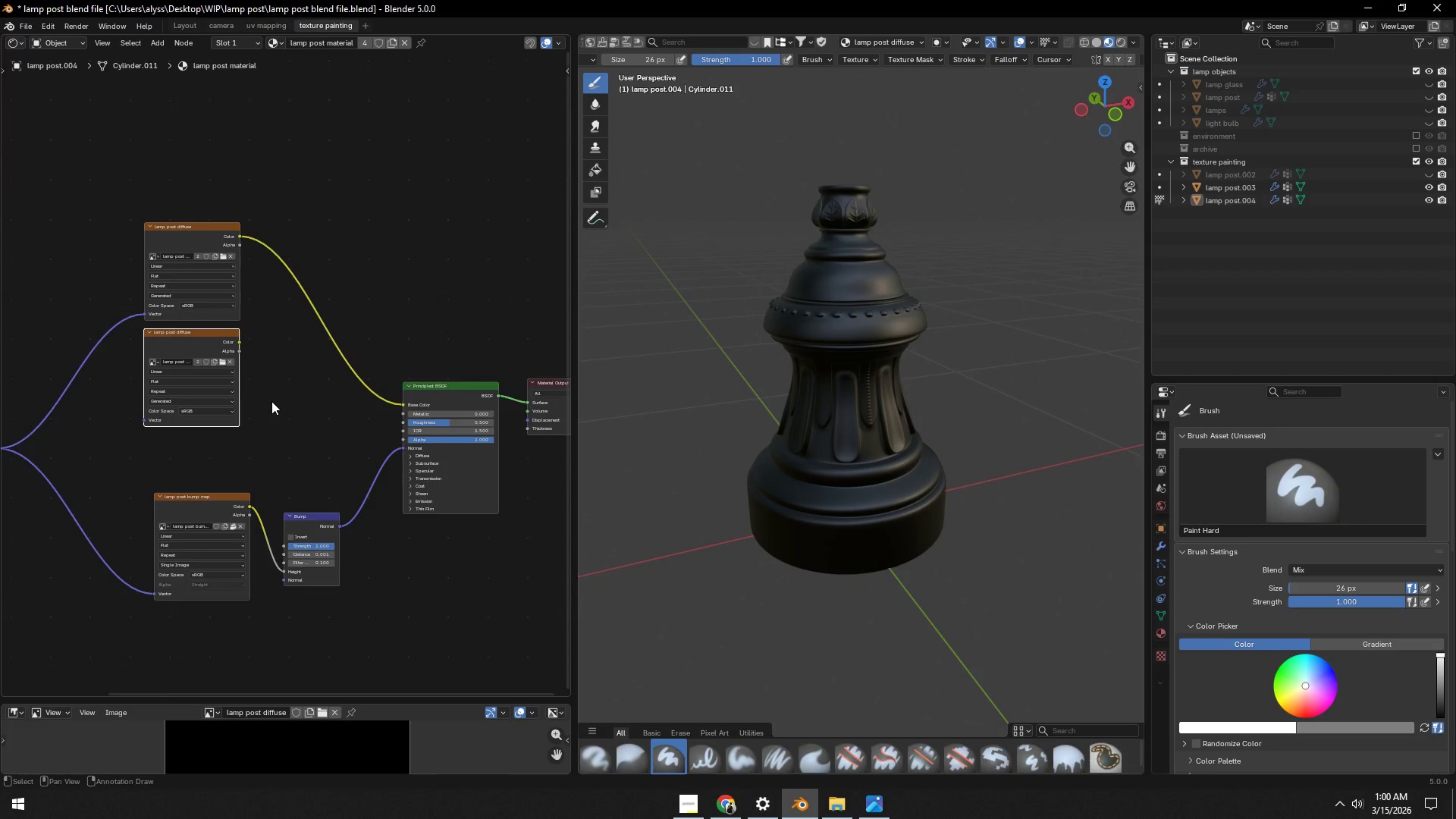 
scroll: coordinate [271, 401], scroll_direction: up, amount: 4.0
 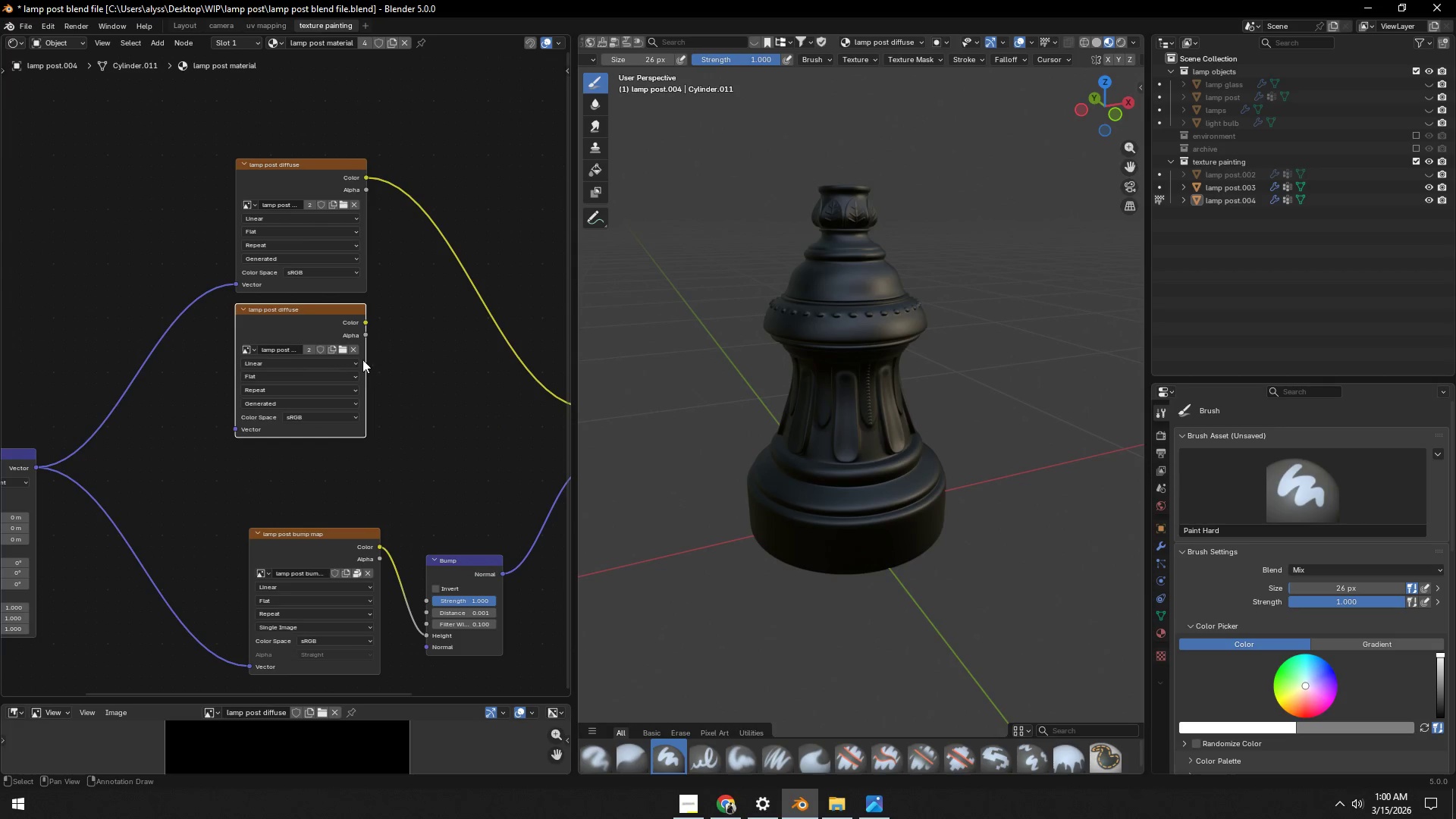 
left_click([356, 349])
 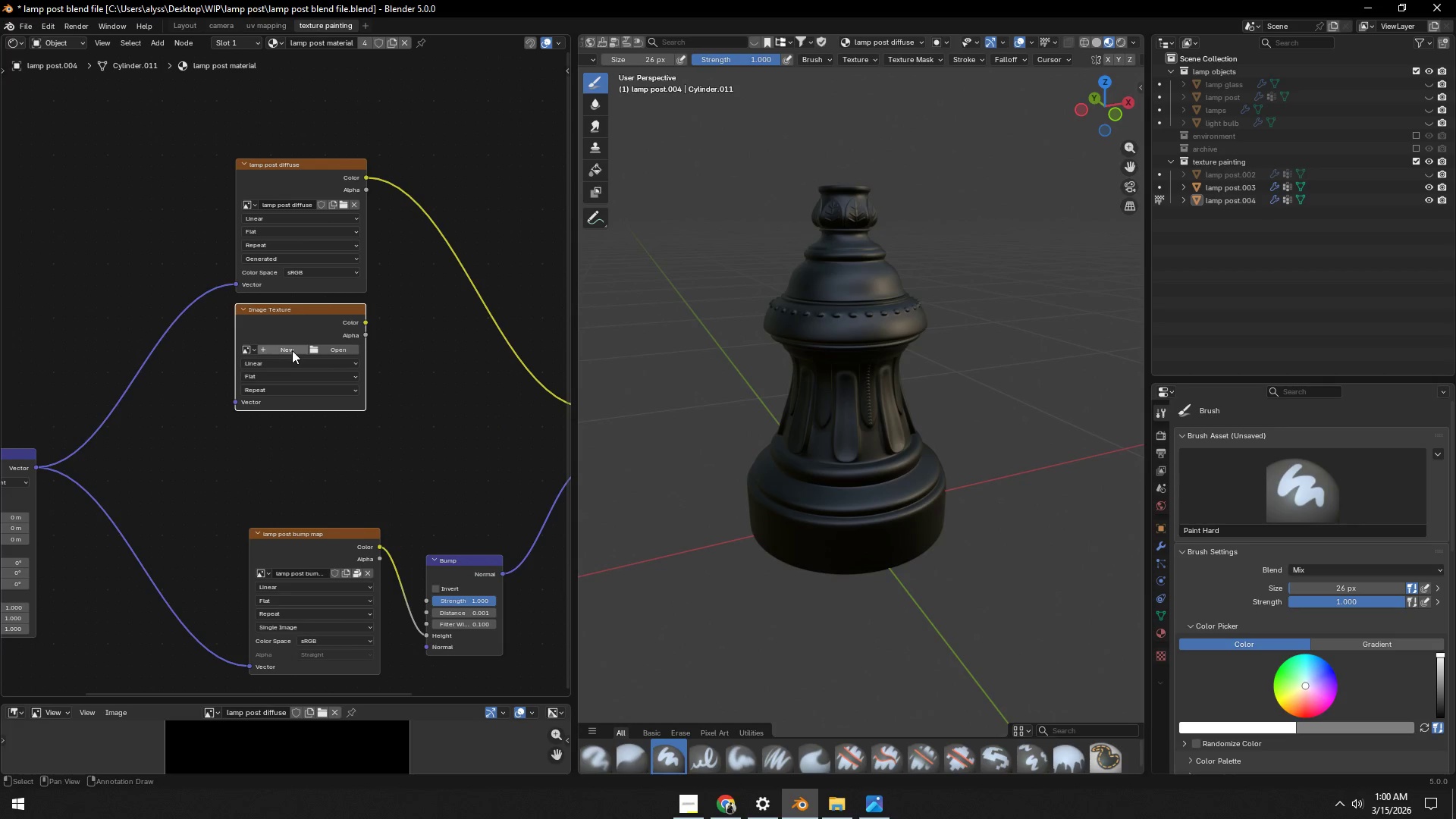 
left_click([292, 350])
 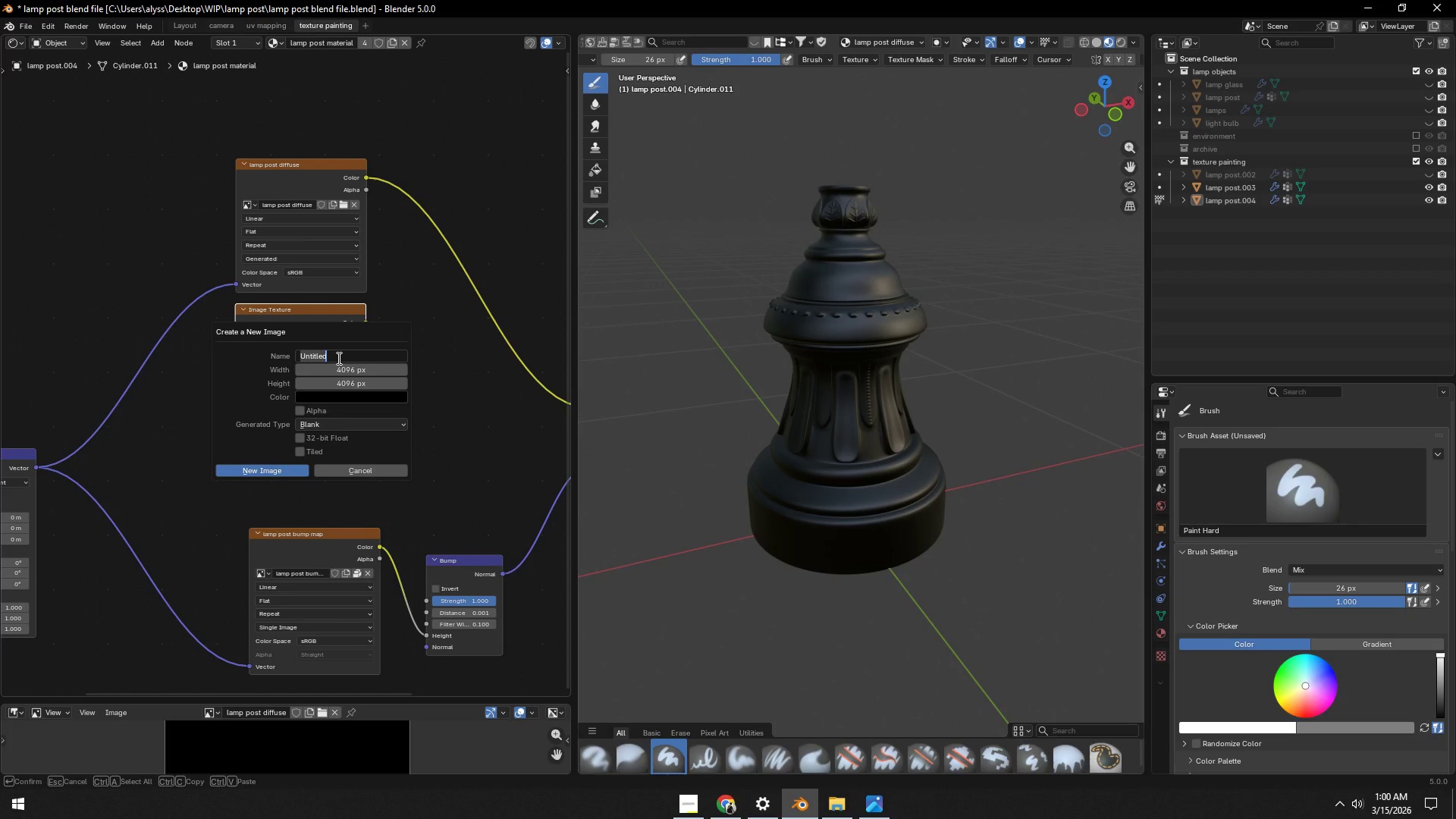 
type(lamp post )
 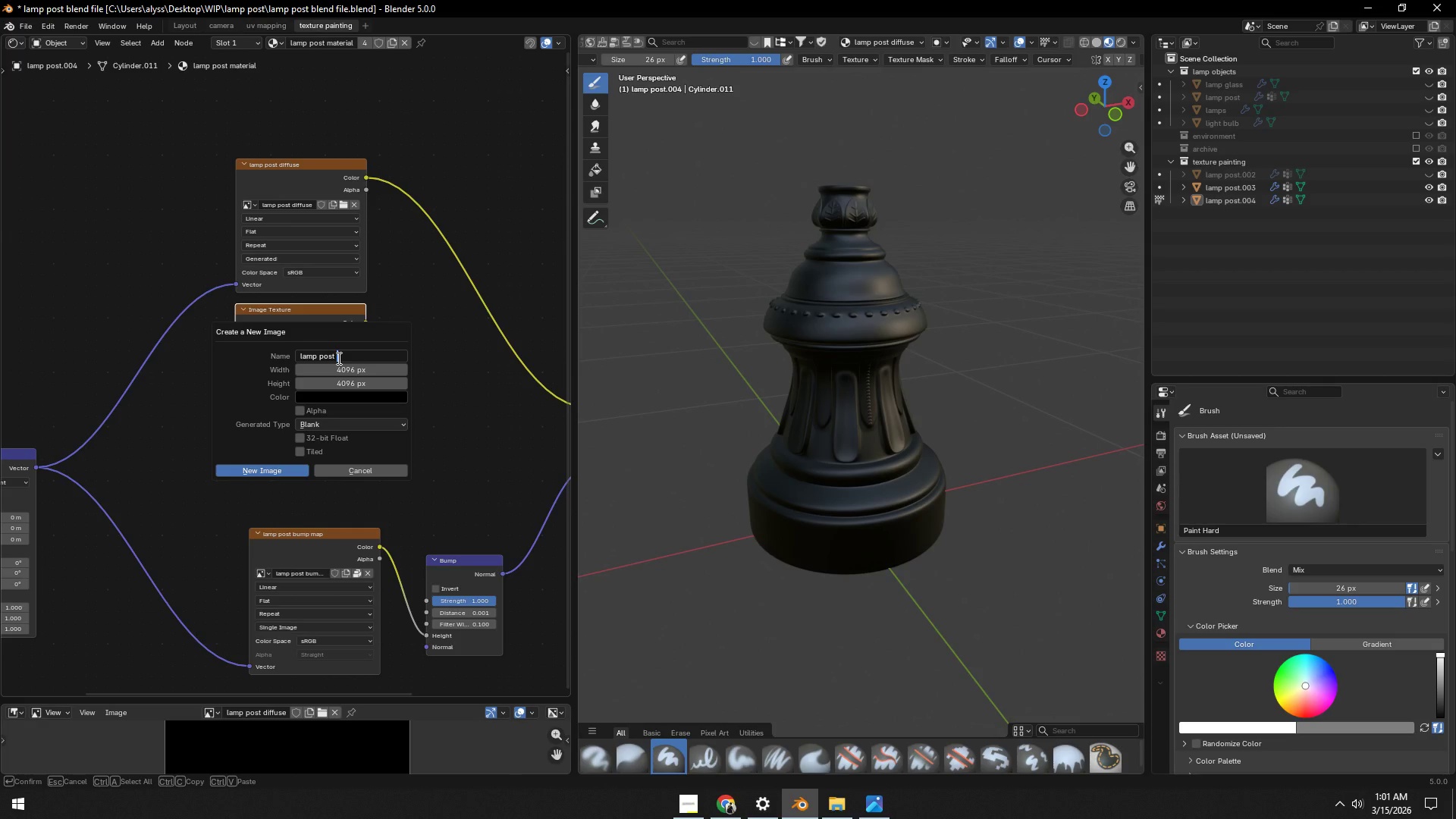 
wait(14.91)
 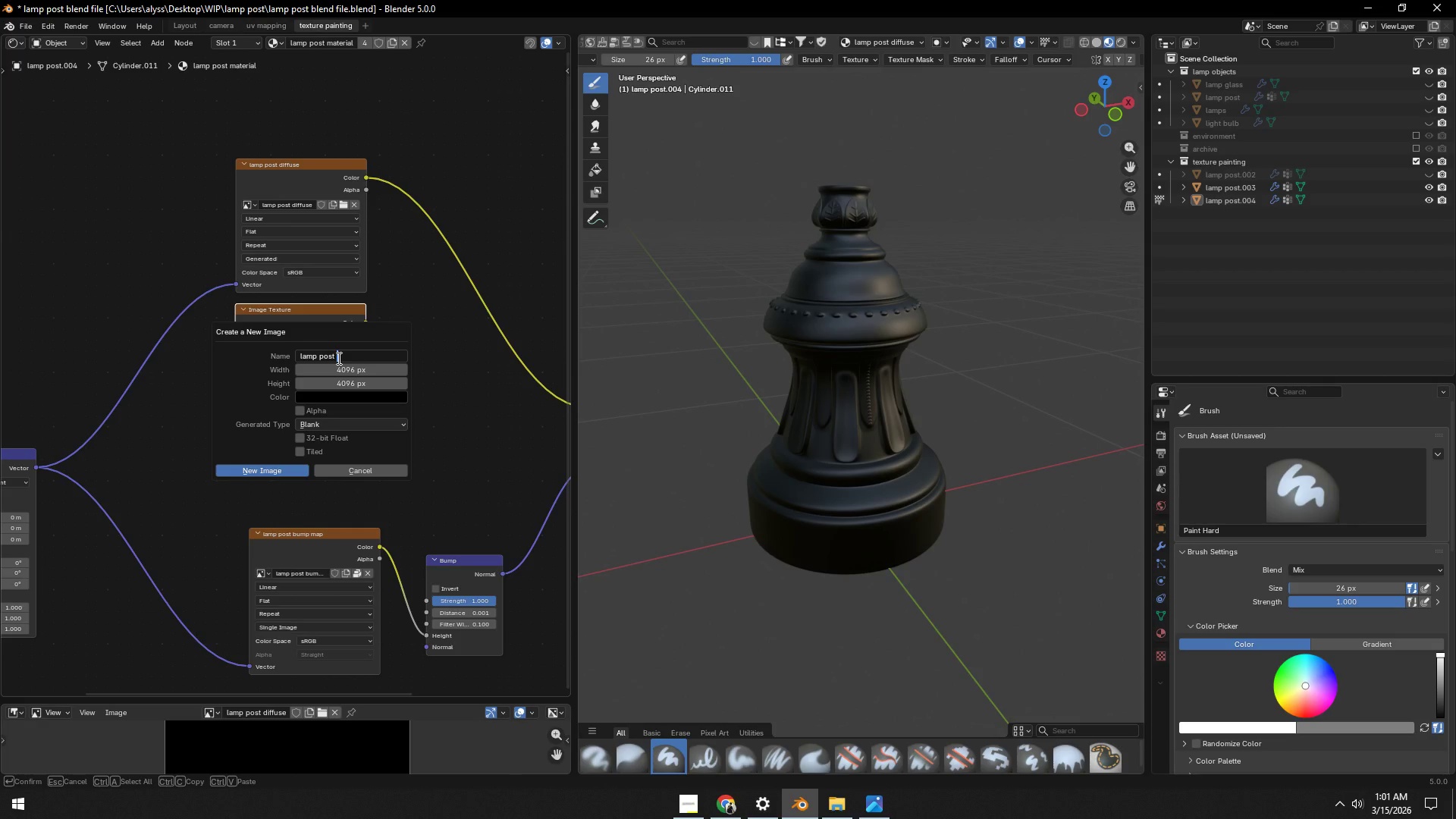 
type(roughness)
 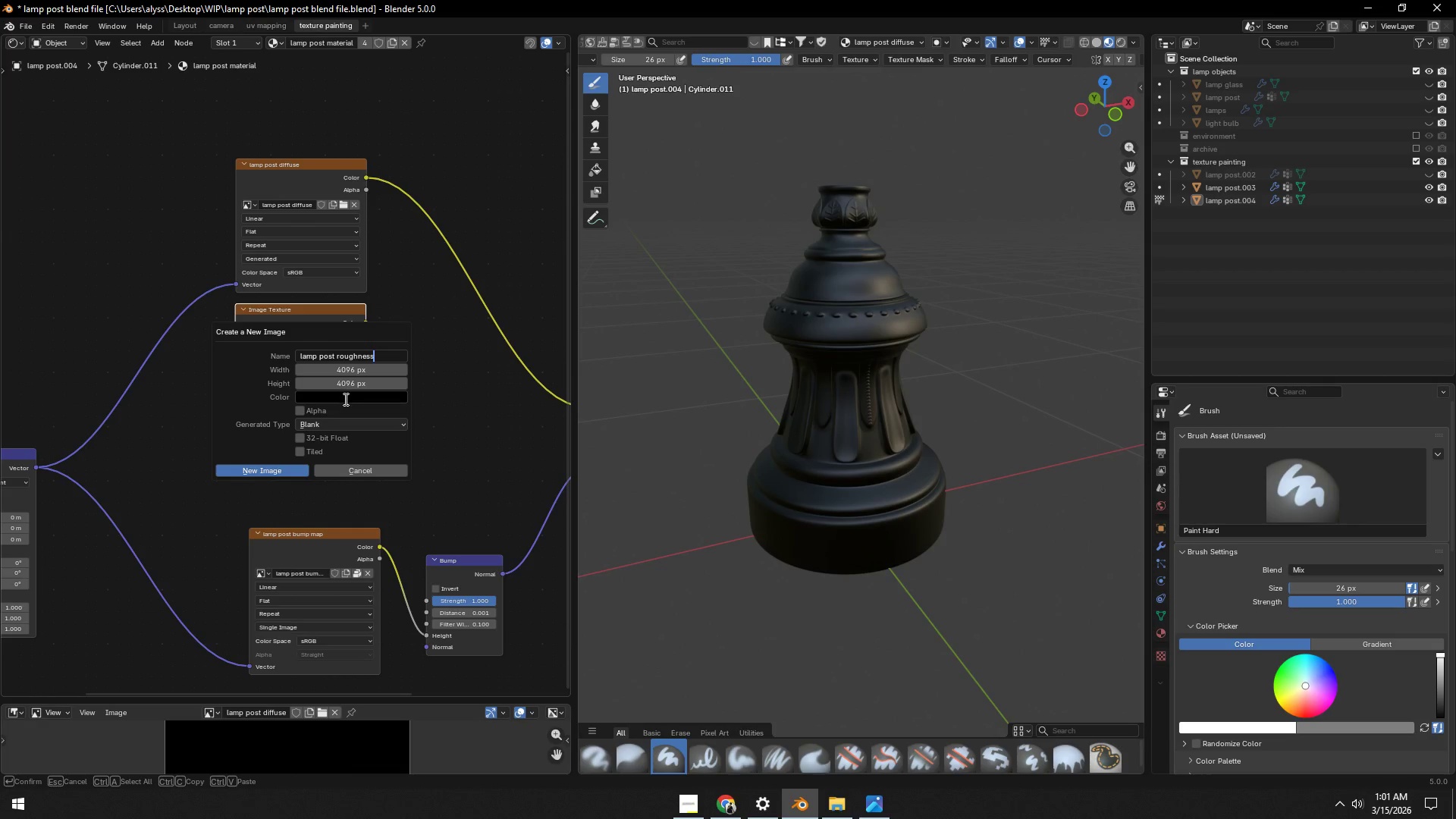 
double_click([344, 399])
 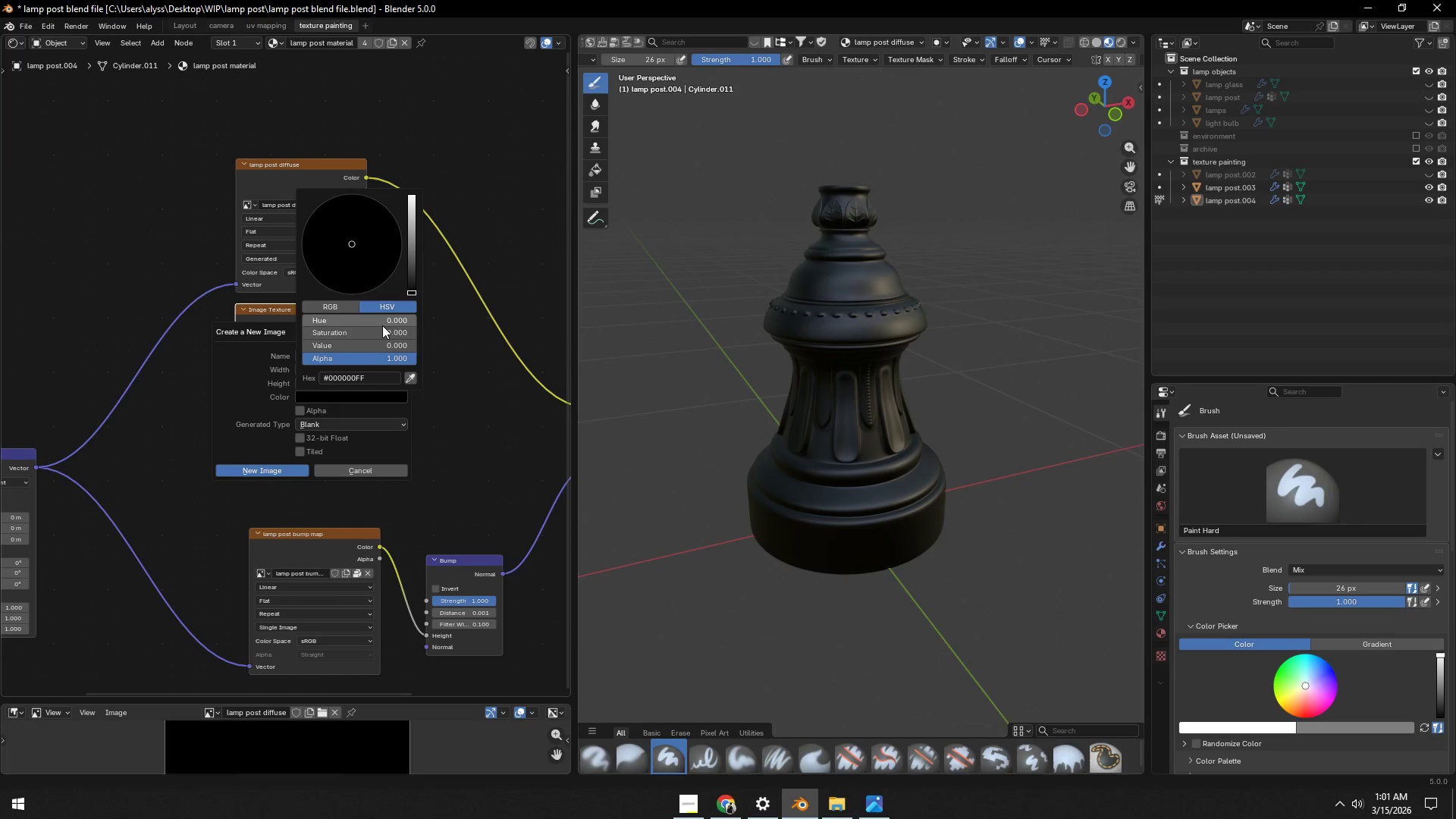 
left_click([365, 359])
 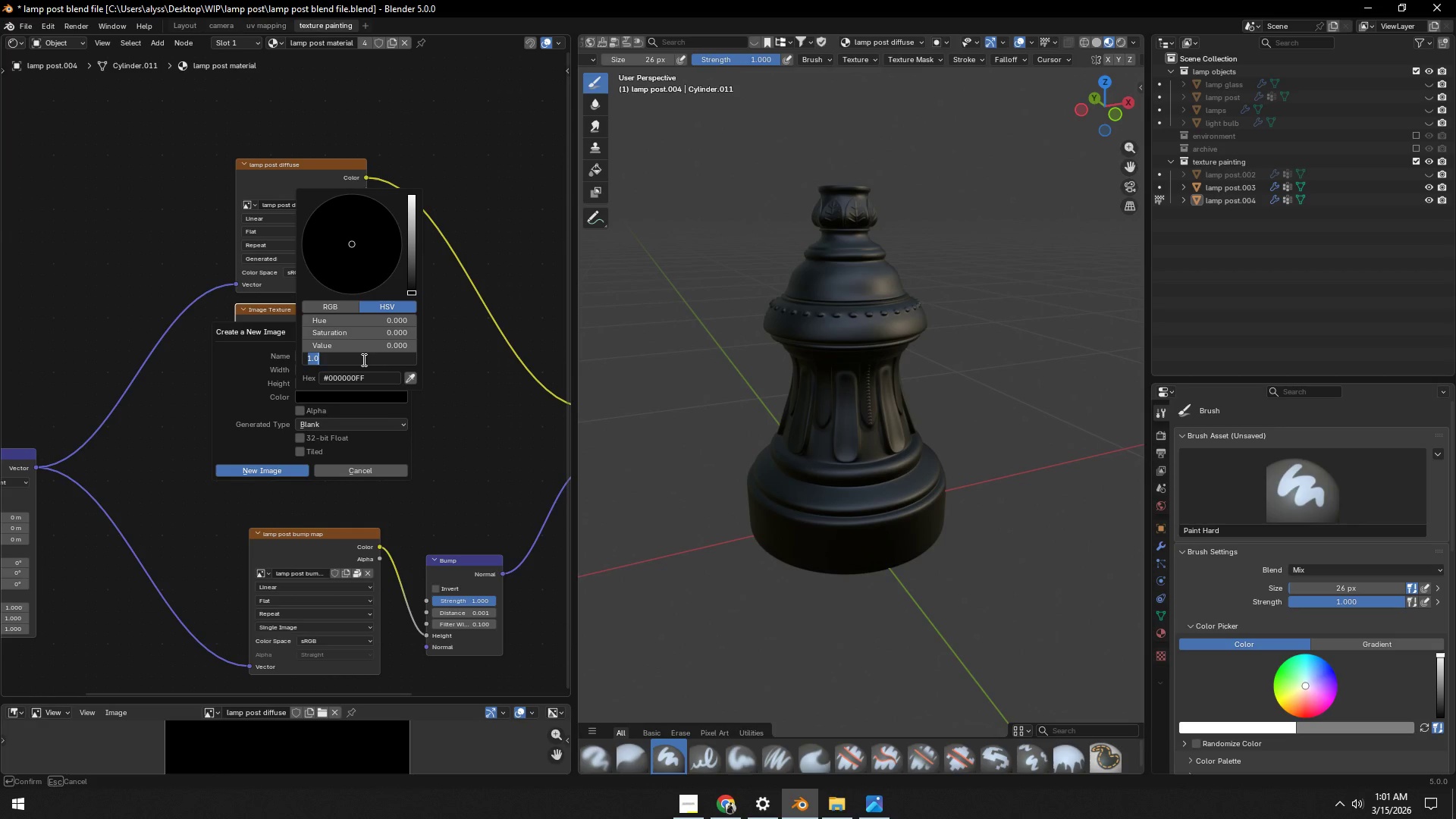 
key(NumpadDecimal)
 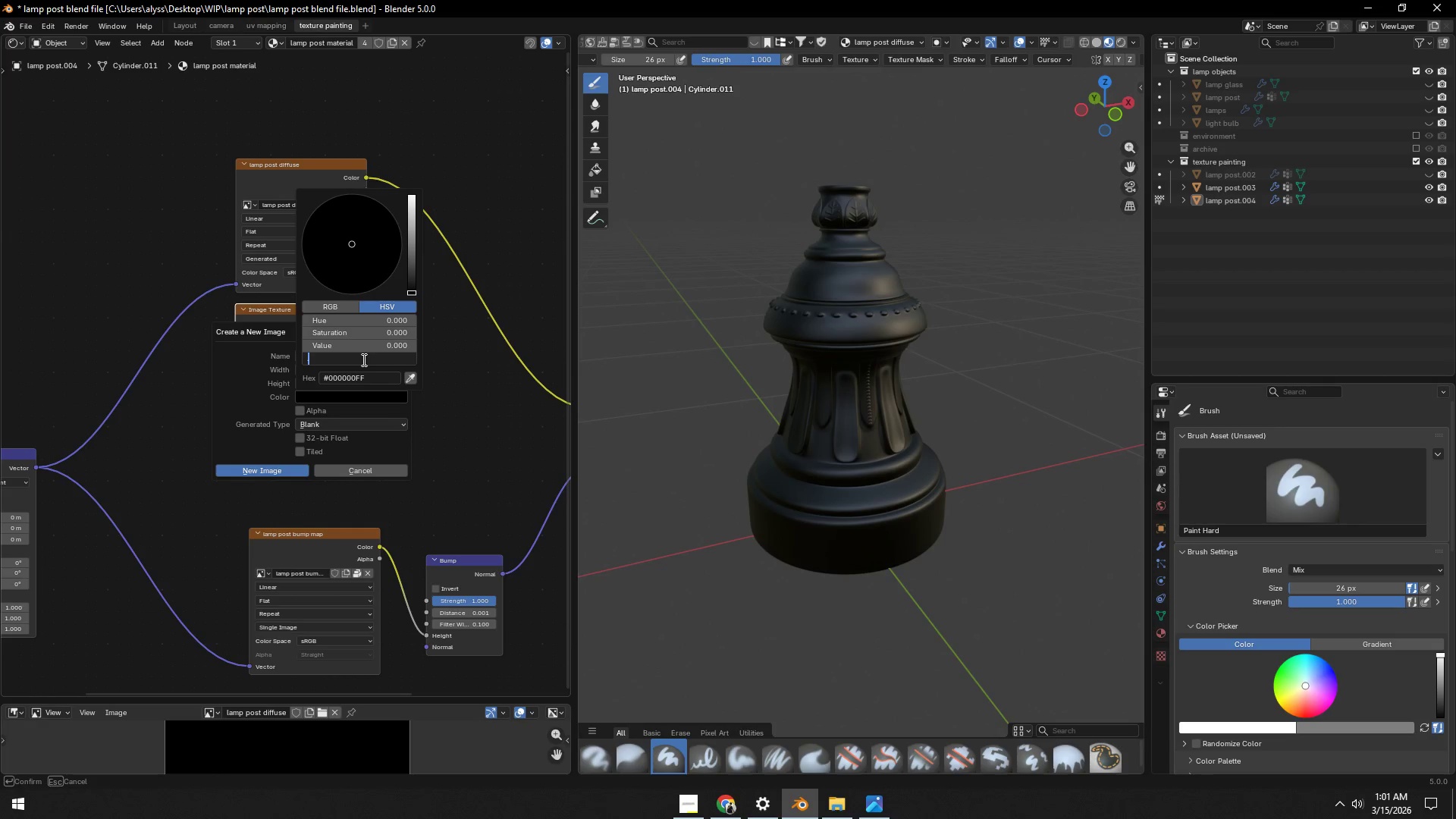 
key(Numpad5)
 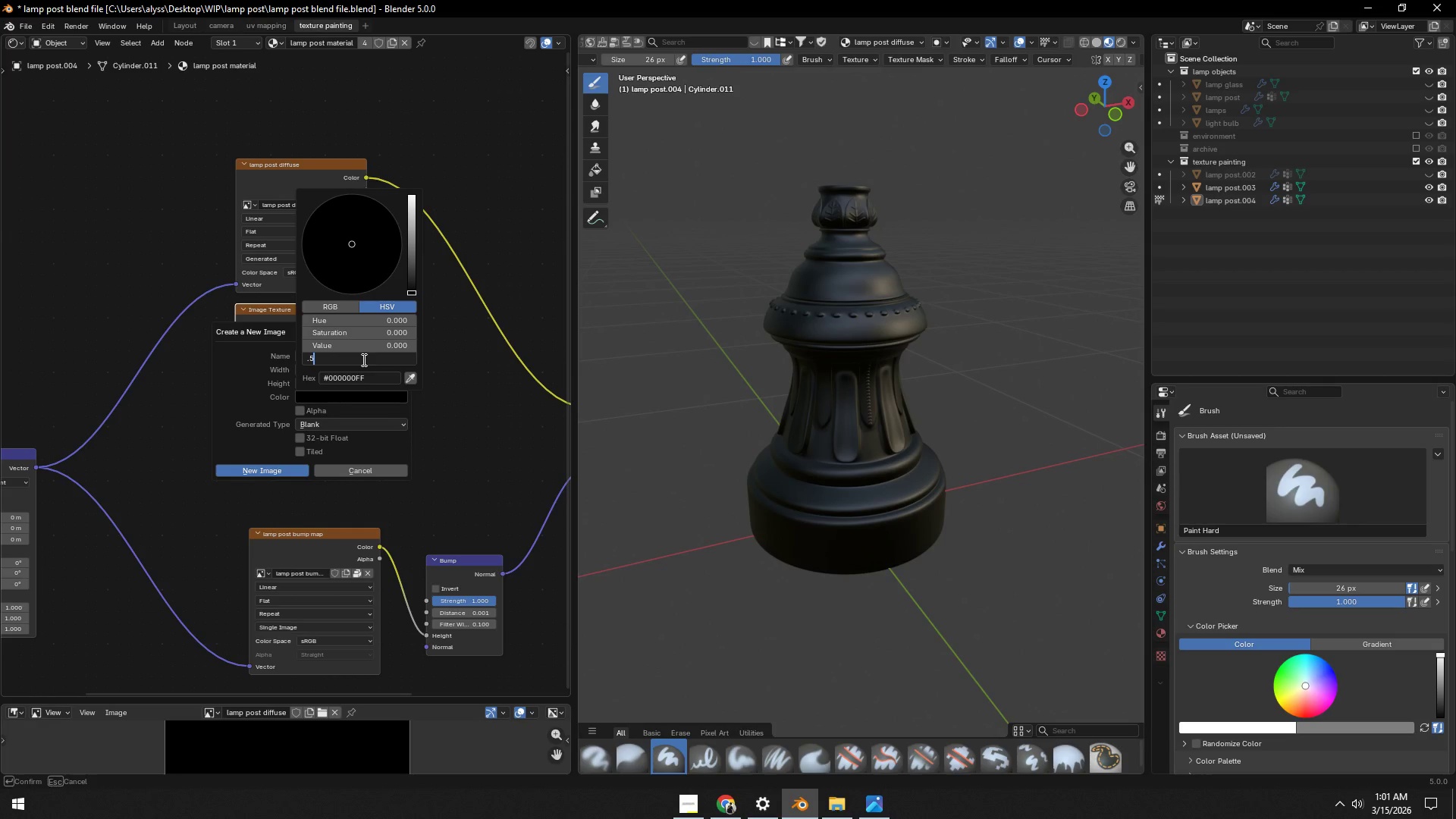 
key(NumpadEnter)
 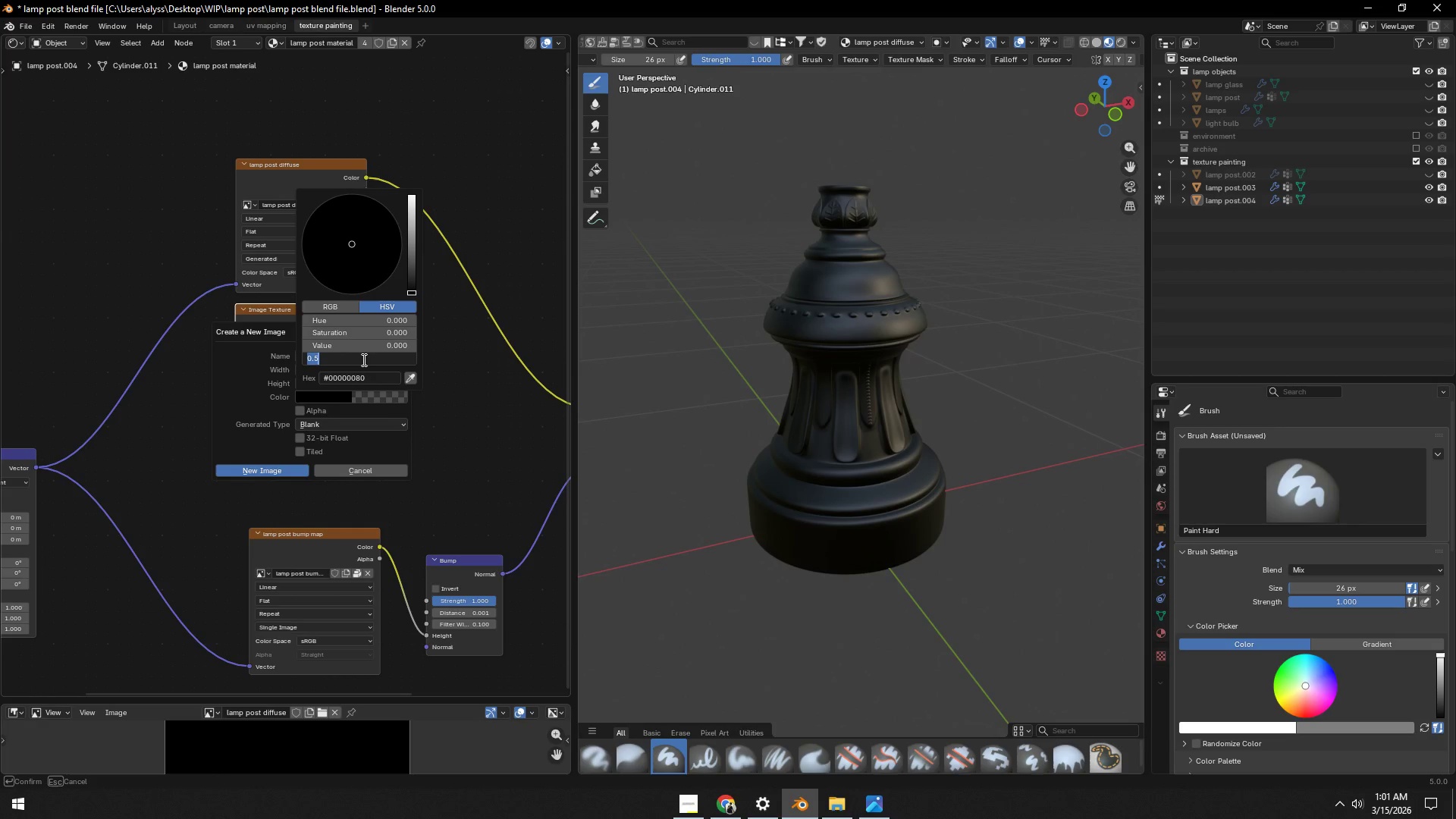 
key(NumpadEnter)
 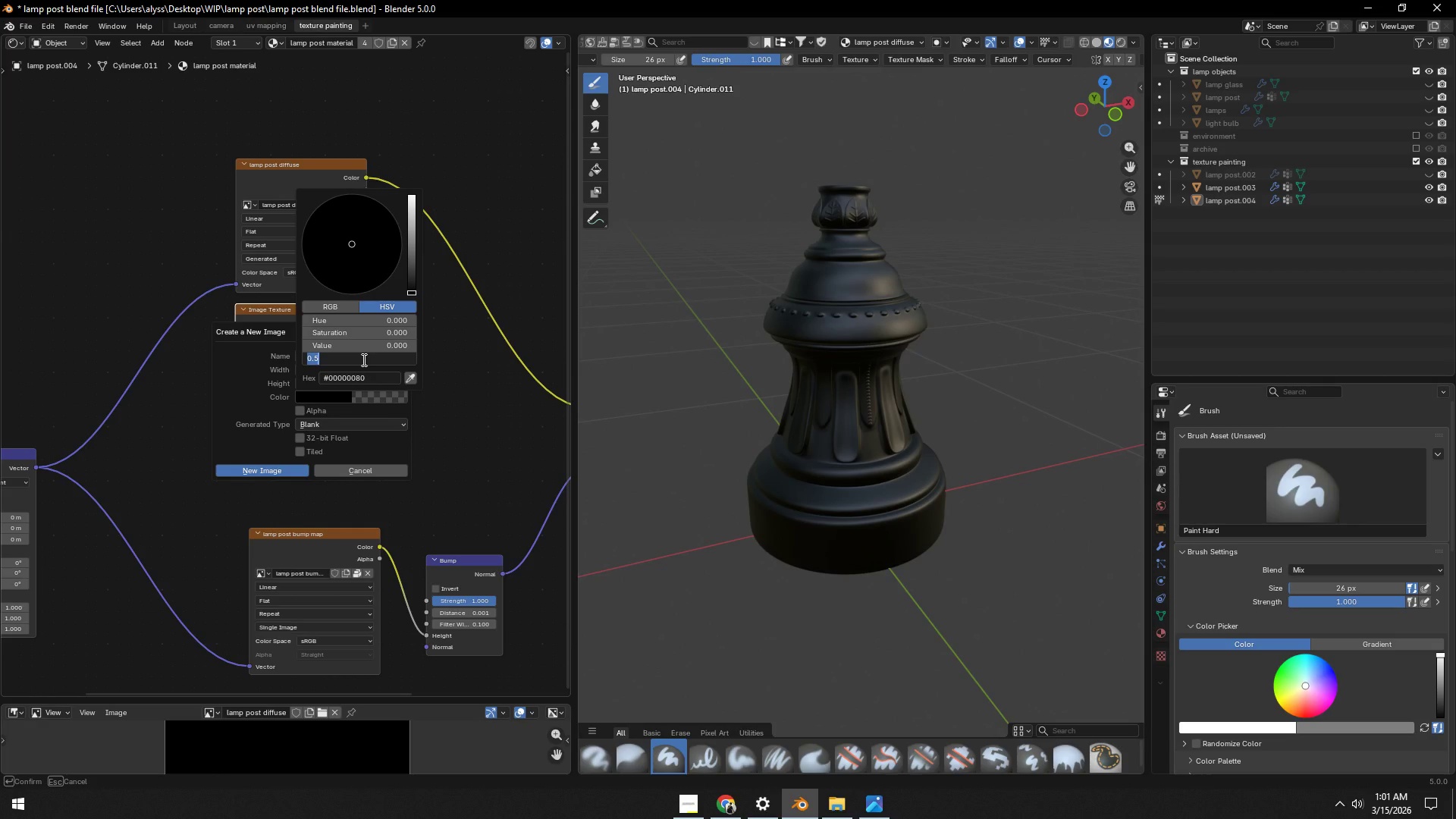 
key(NumpadEnter)
 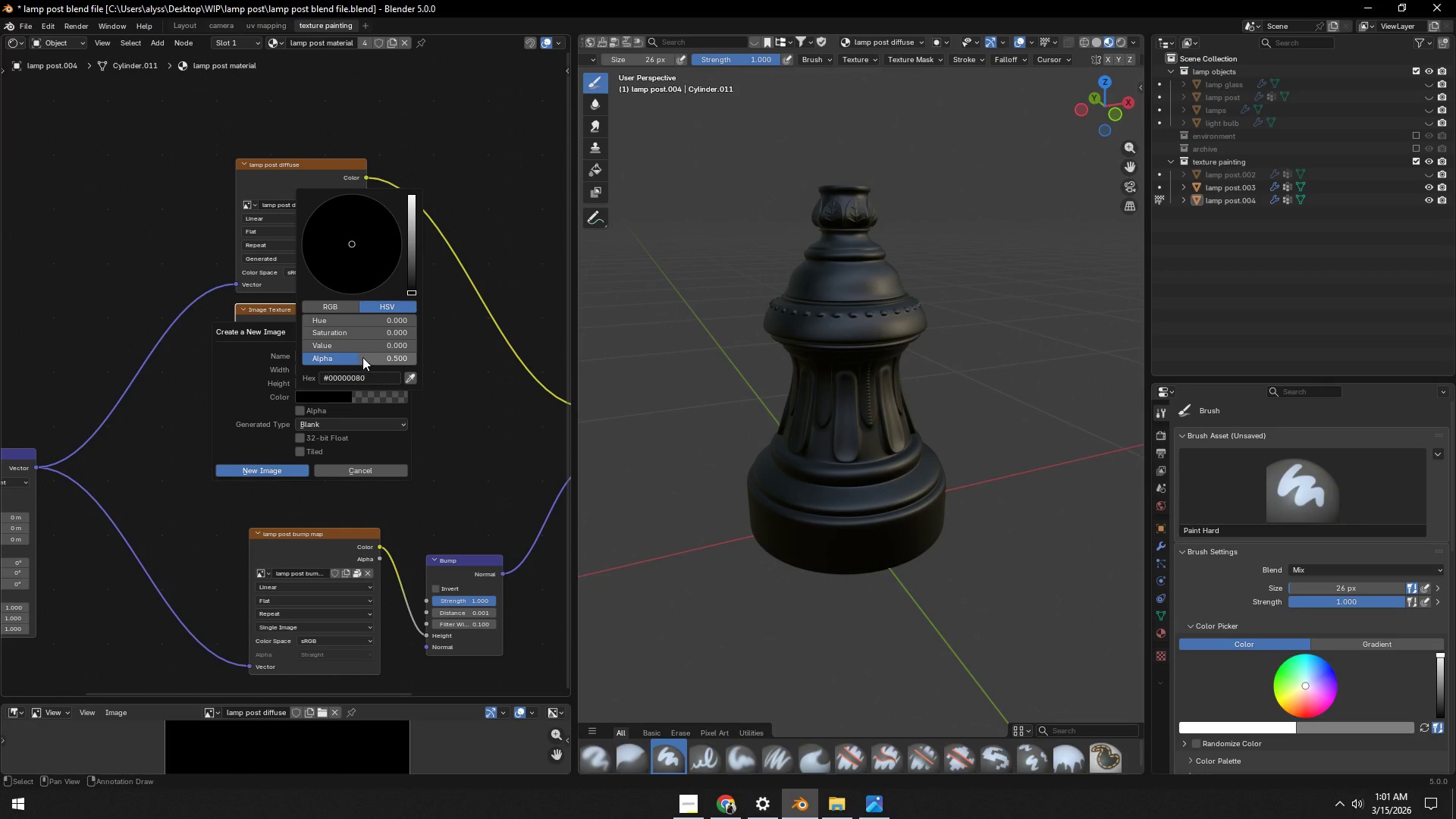 
scroll: coordinate [366, 326], scroll_direction: up, amount: 2.0
 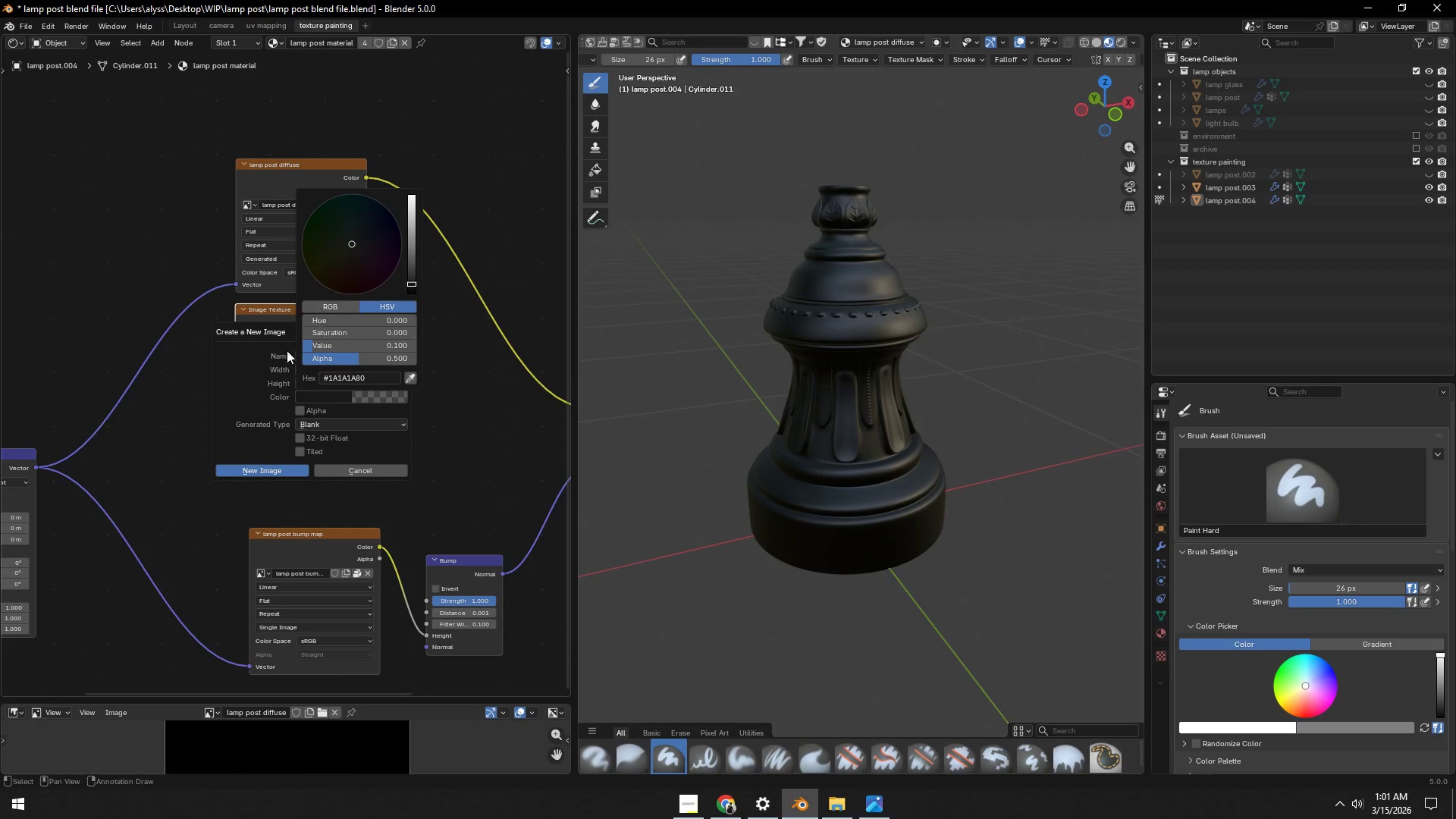 
left_click([264, 364])
 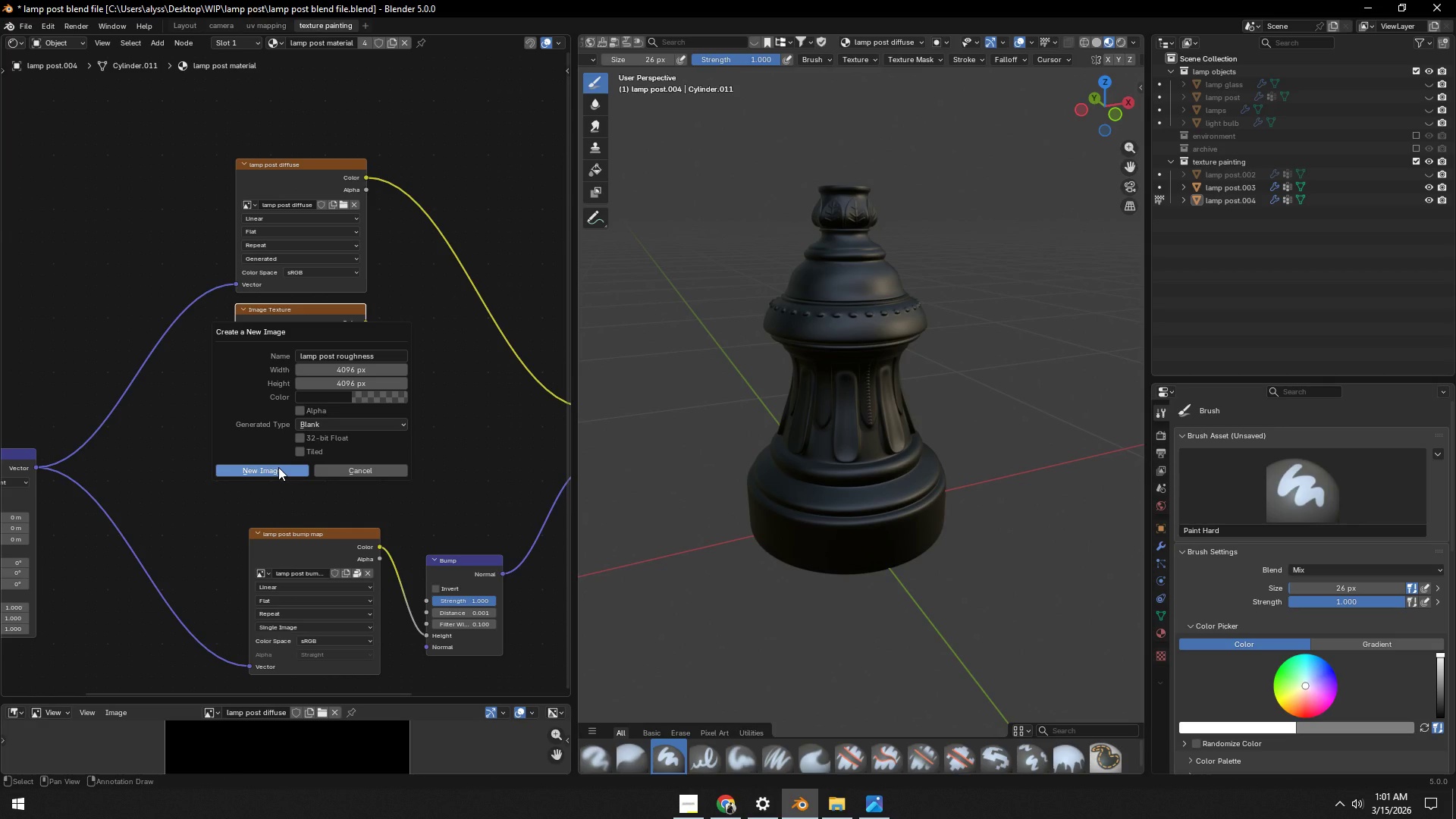 
left_click([278, 467])
 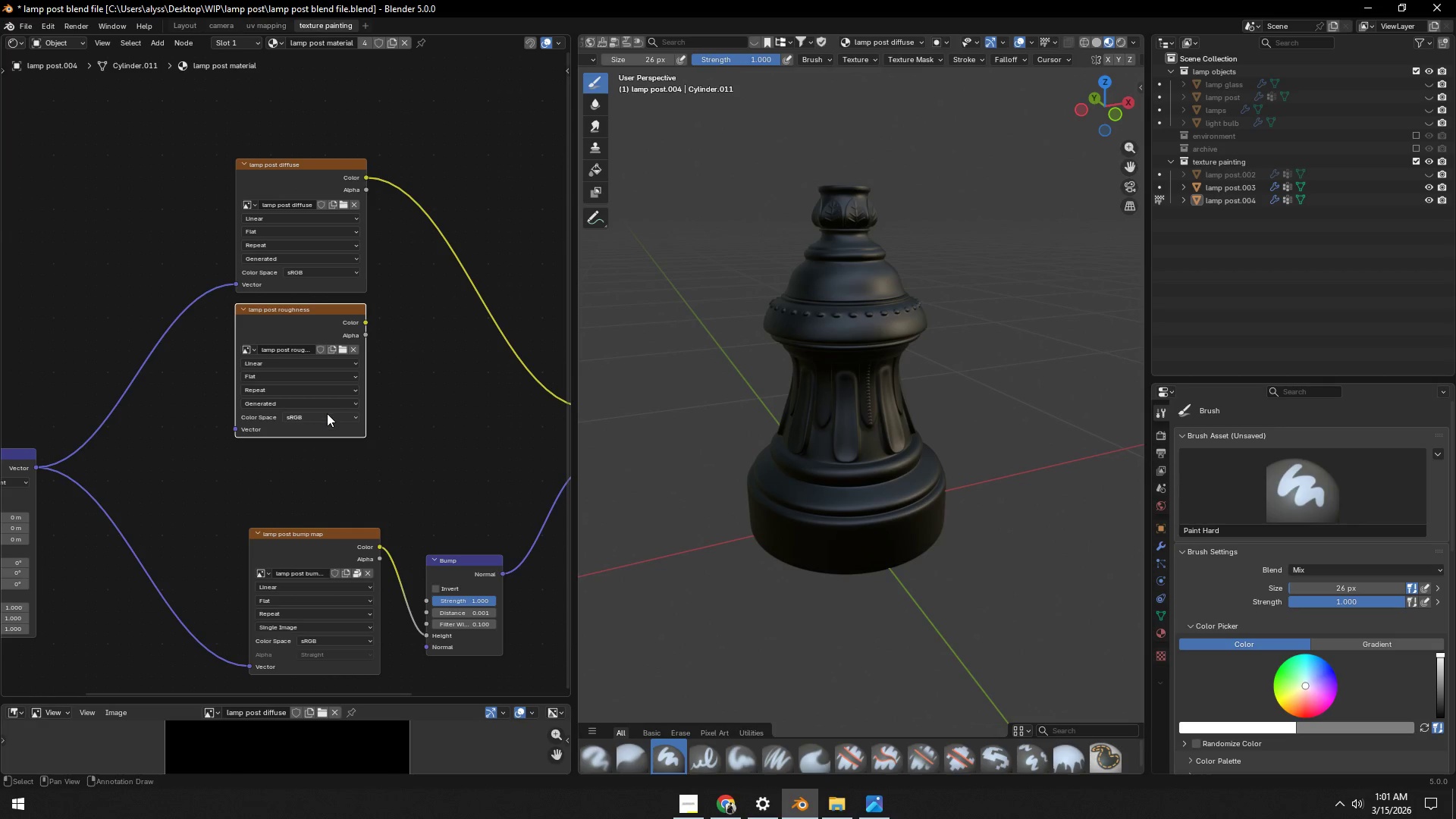 
left_click([327, 413])
 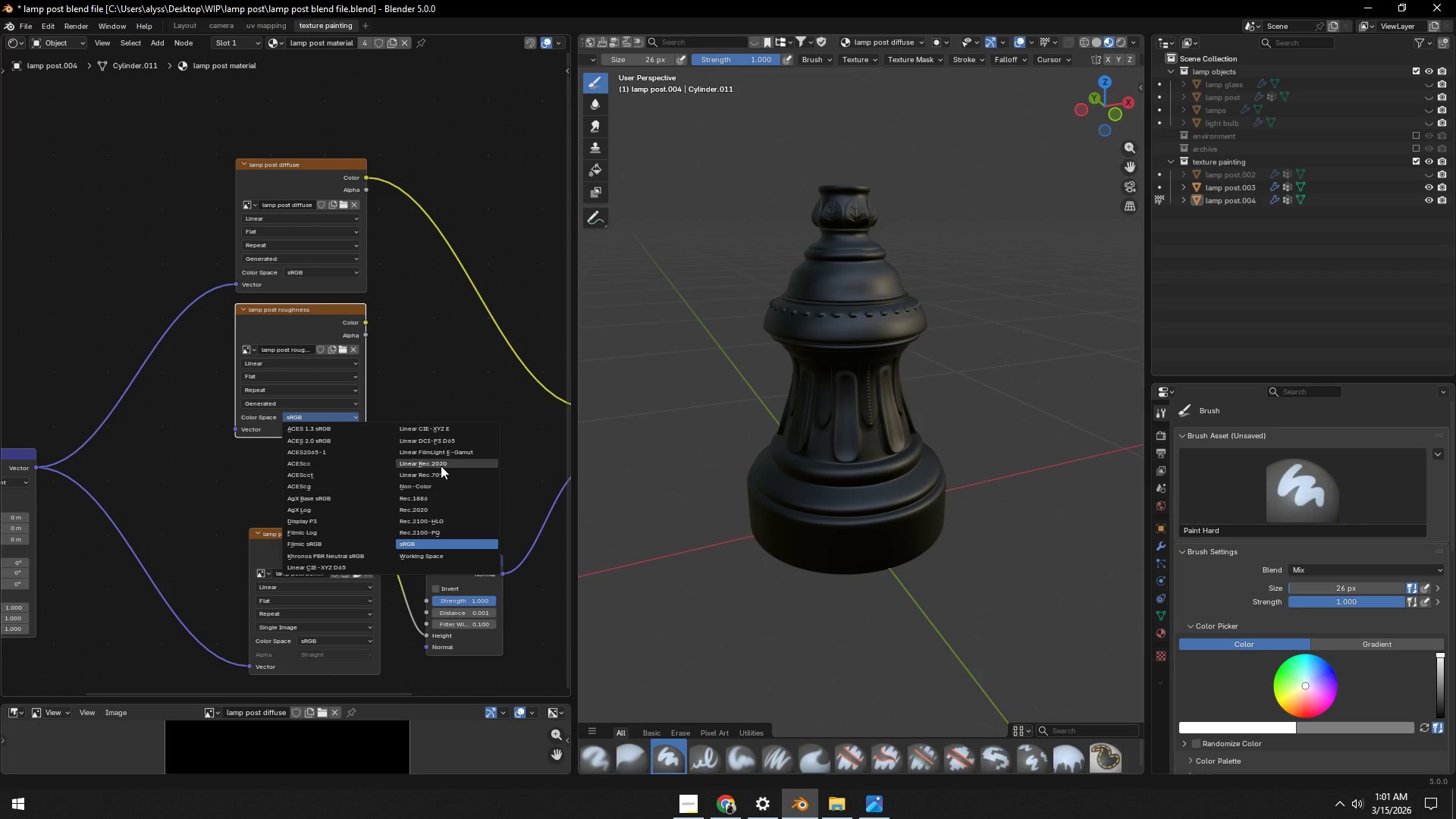 
left_click([437, 485])
 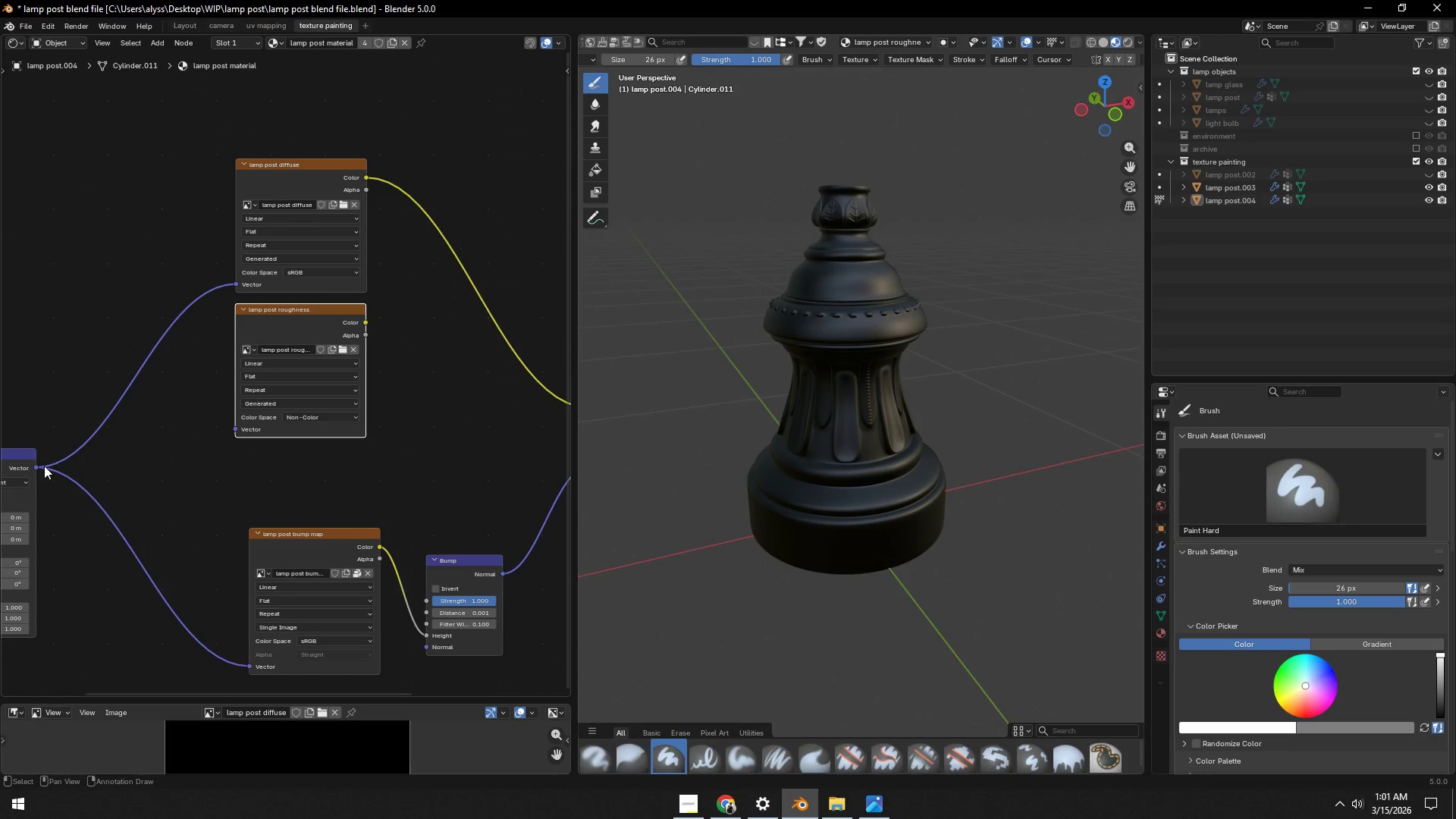 
left_click_drag(start_coordinate=[38, 467], to_coordinate=[227, 424])
 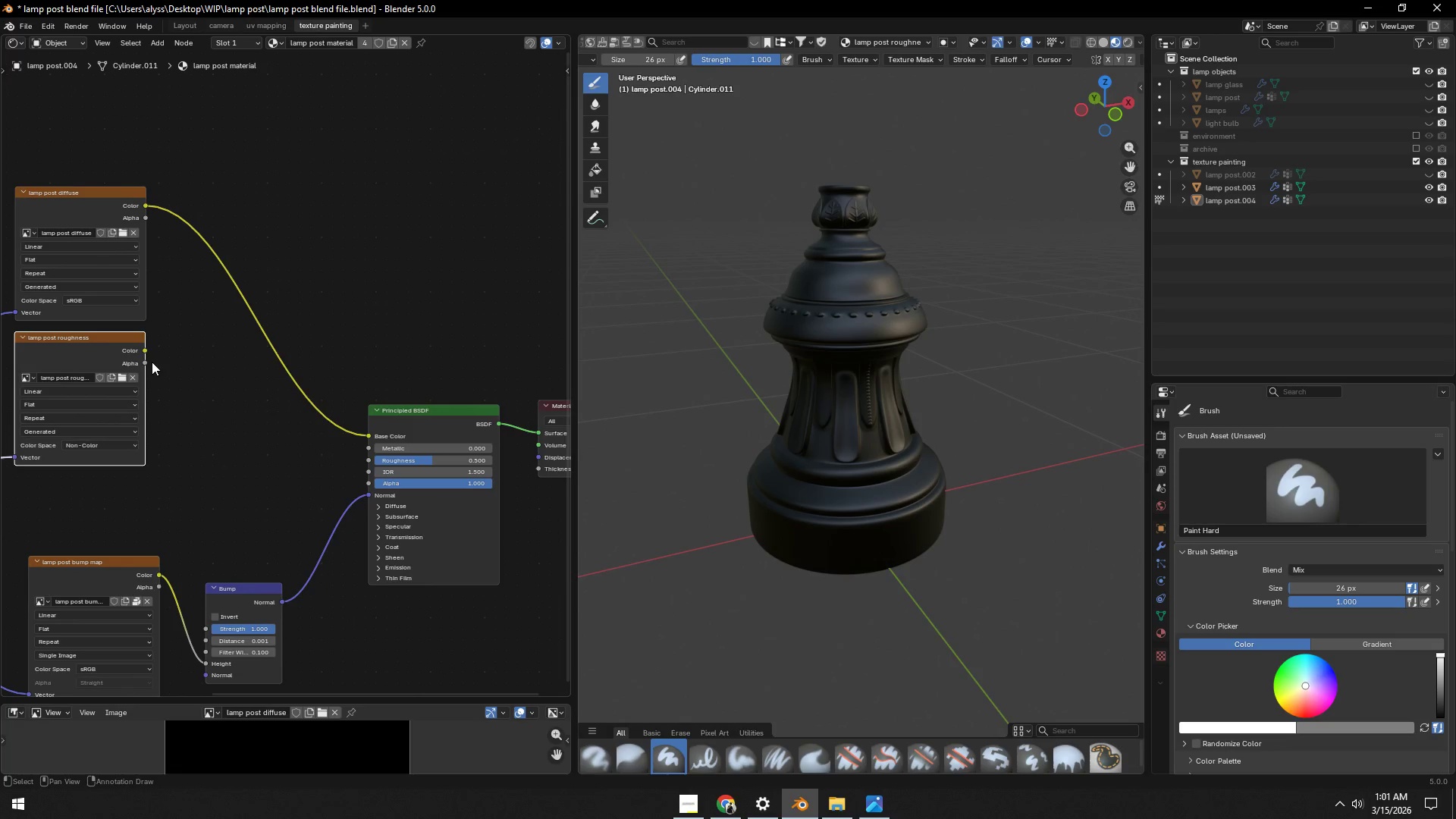 
left_click_drag(start_coordinate=[144, 351], to_coordinate=[363, 461])
 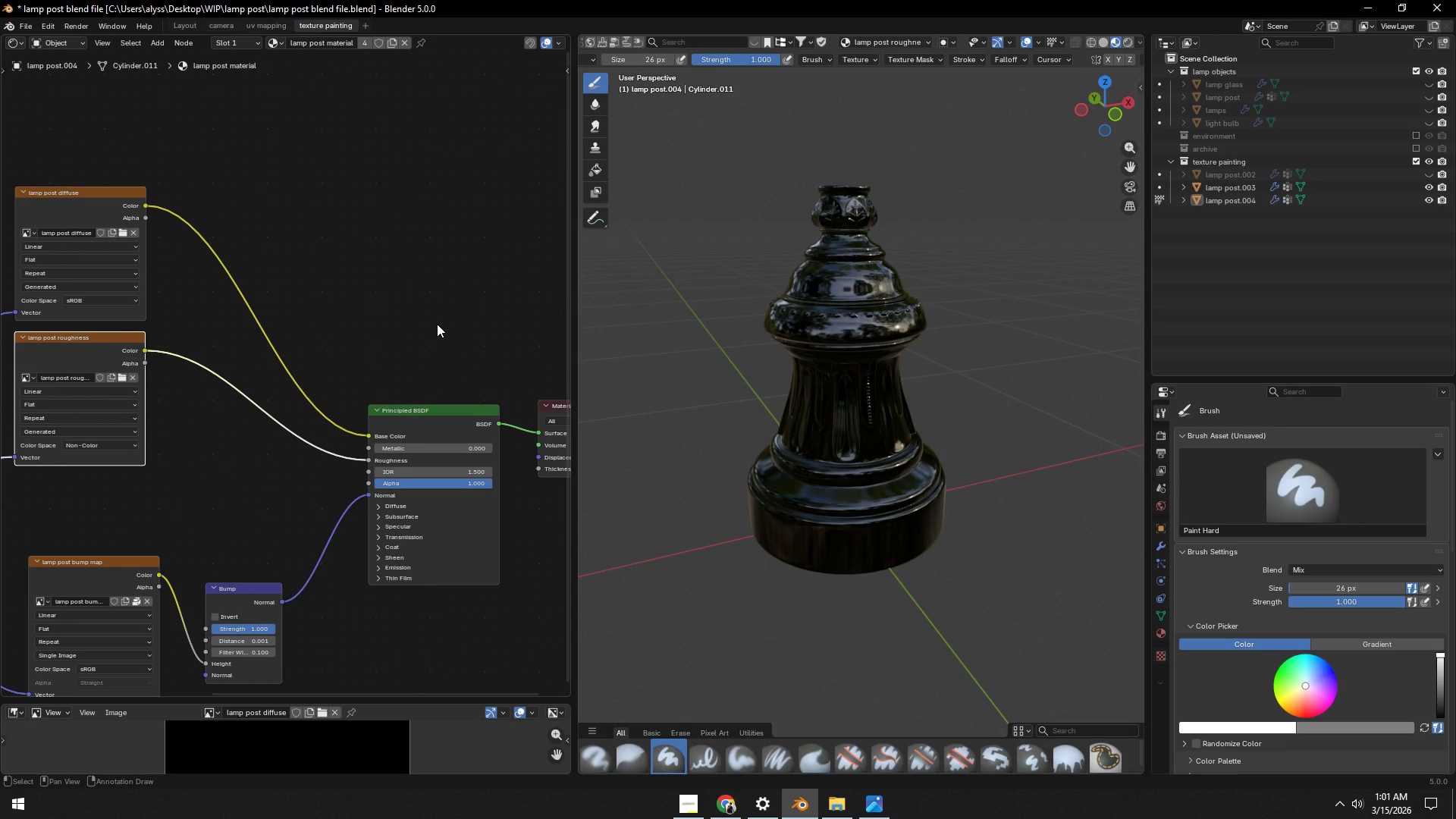 
left_click([437, 324])
 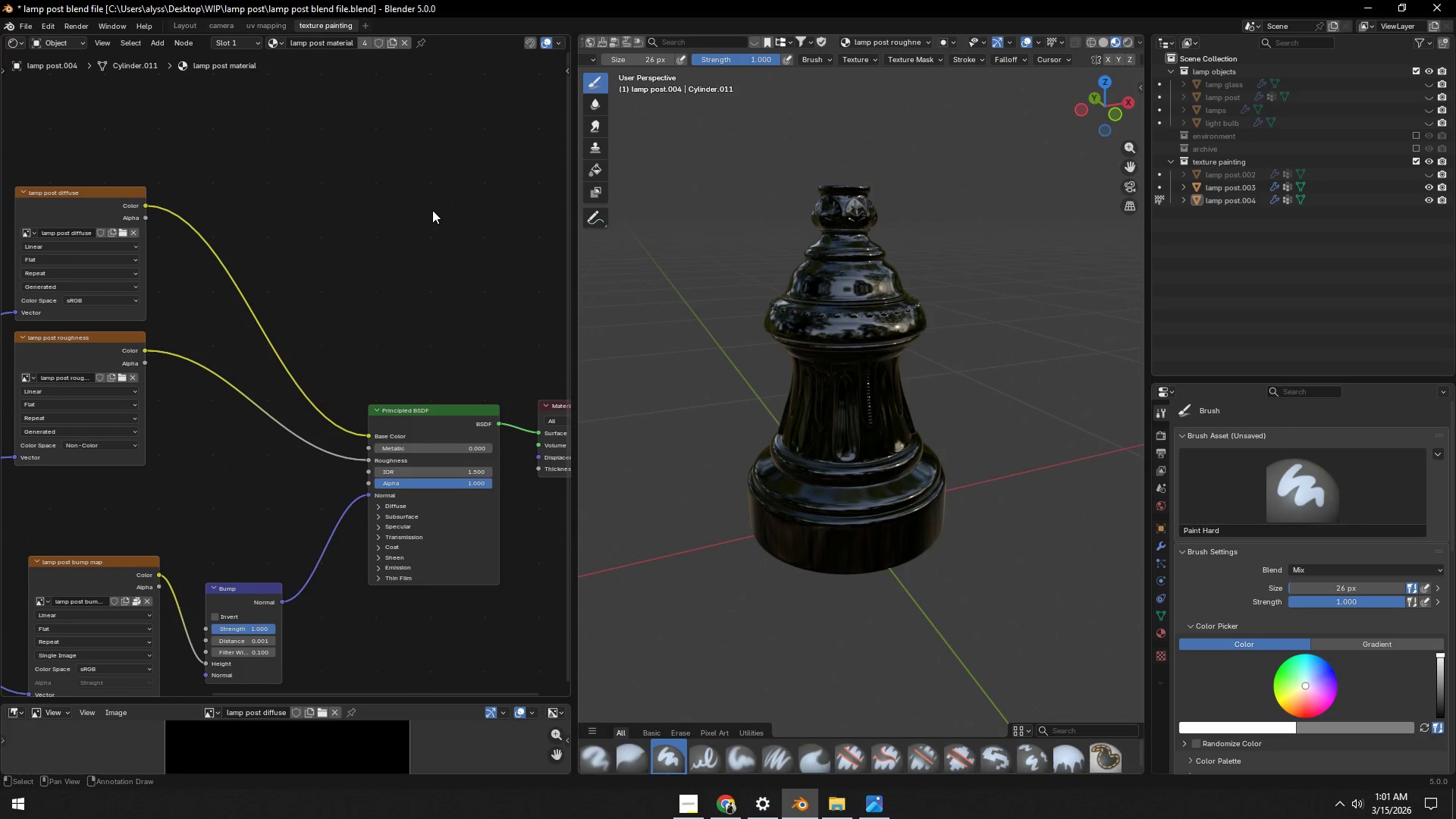 
key(Control+ControlLeft)
 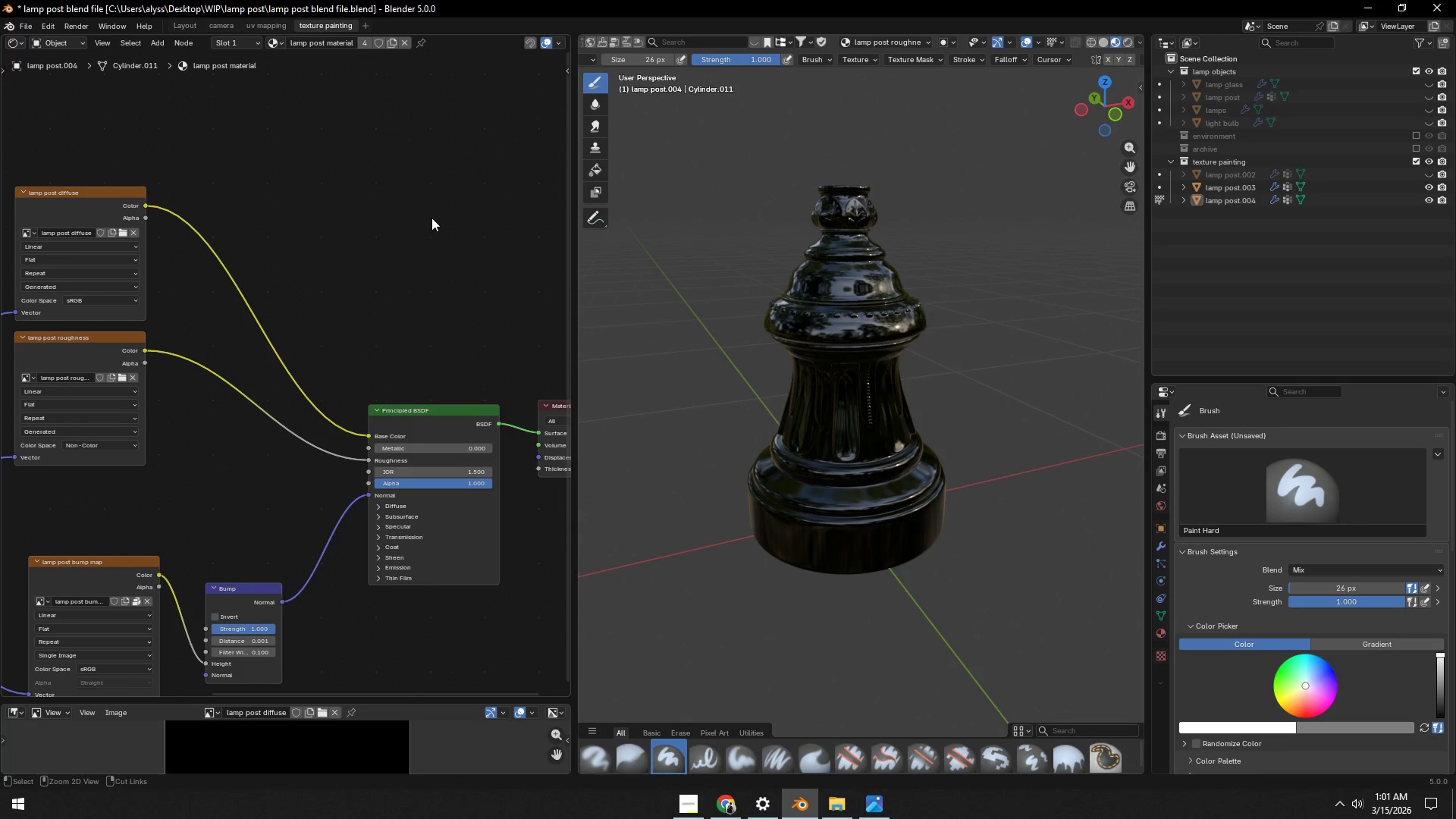 
key(Control+S)
 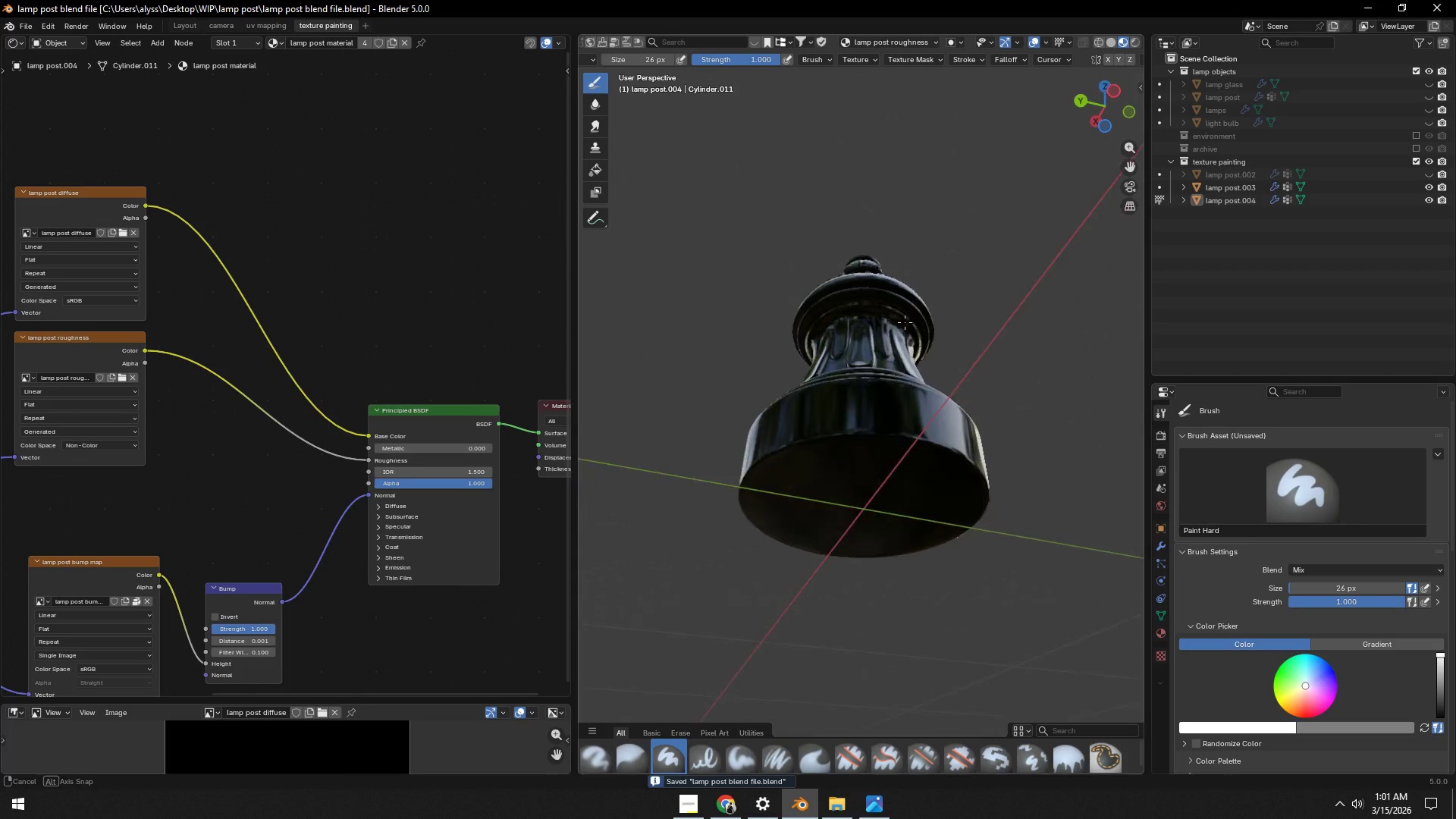 
wait(5.23)
 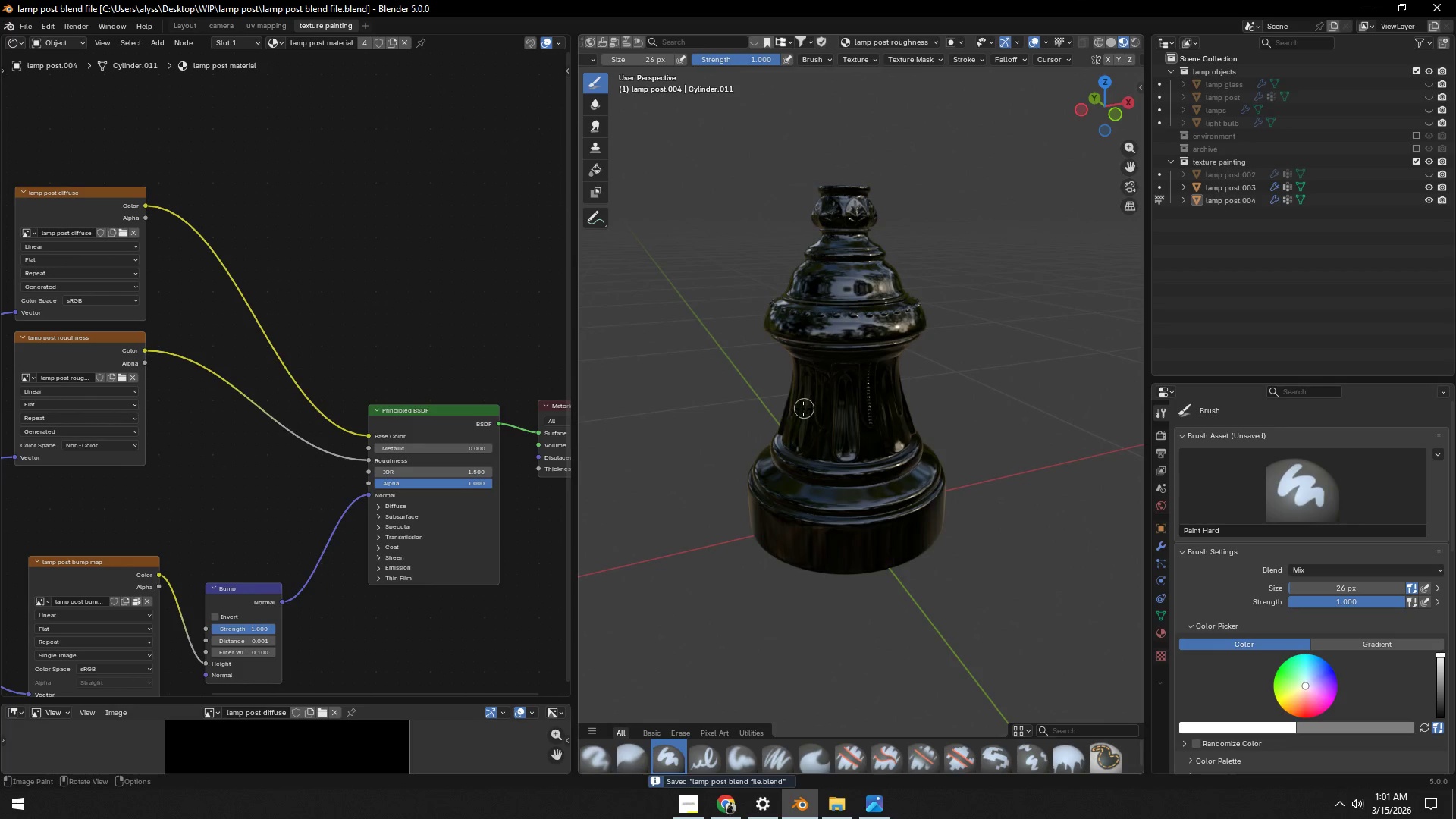 
scroll: coordinate [849, 401], scroll_direction: up, amount: 3.0
 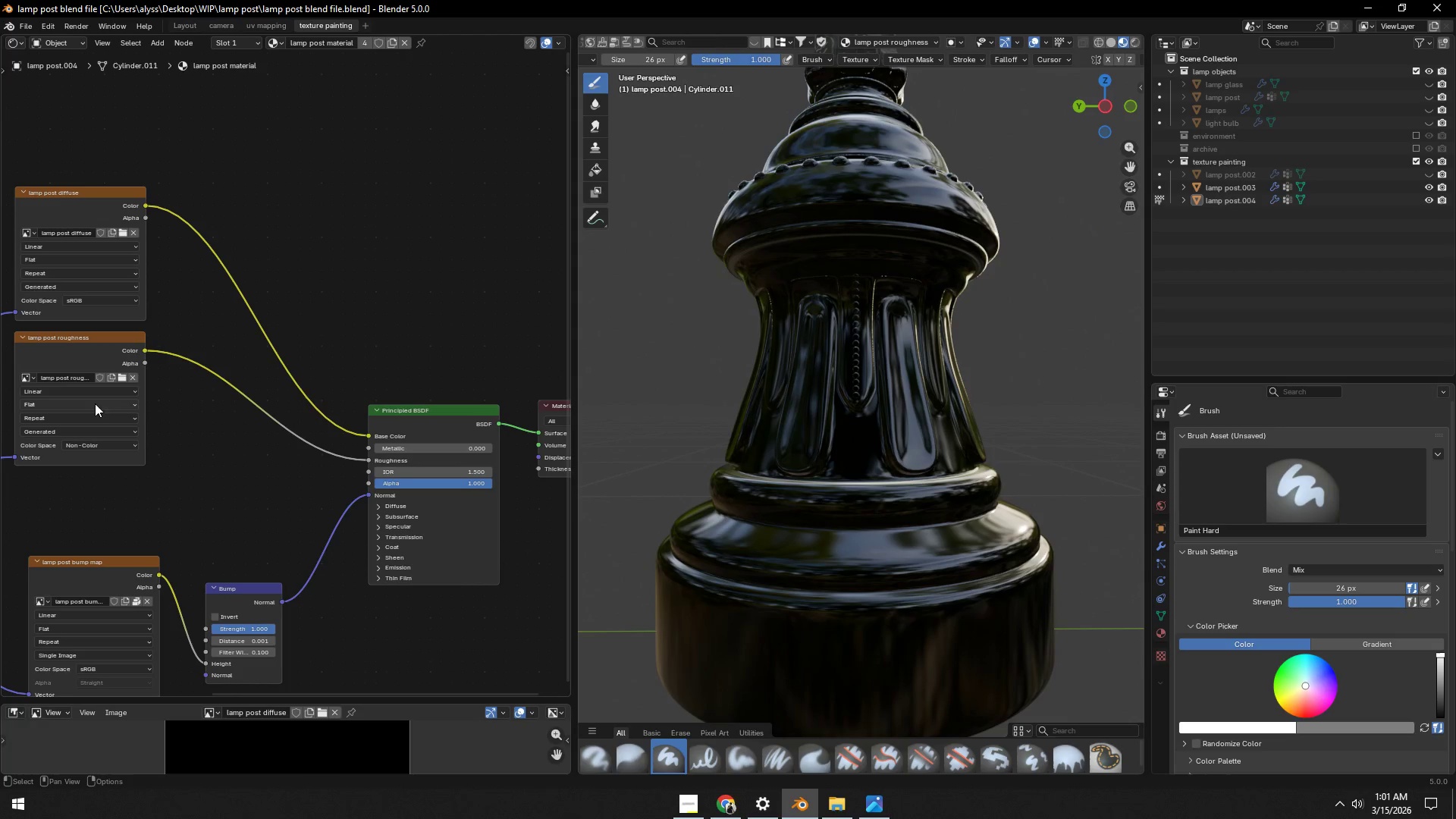 
scroll: coordinate [269, 475], scroll_direction: down, amount: 4.0
 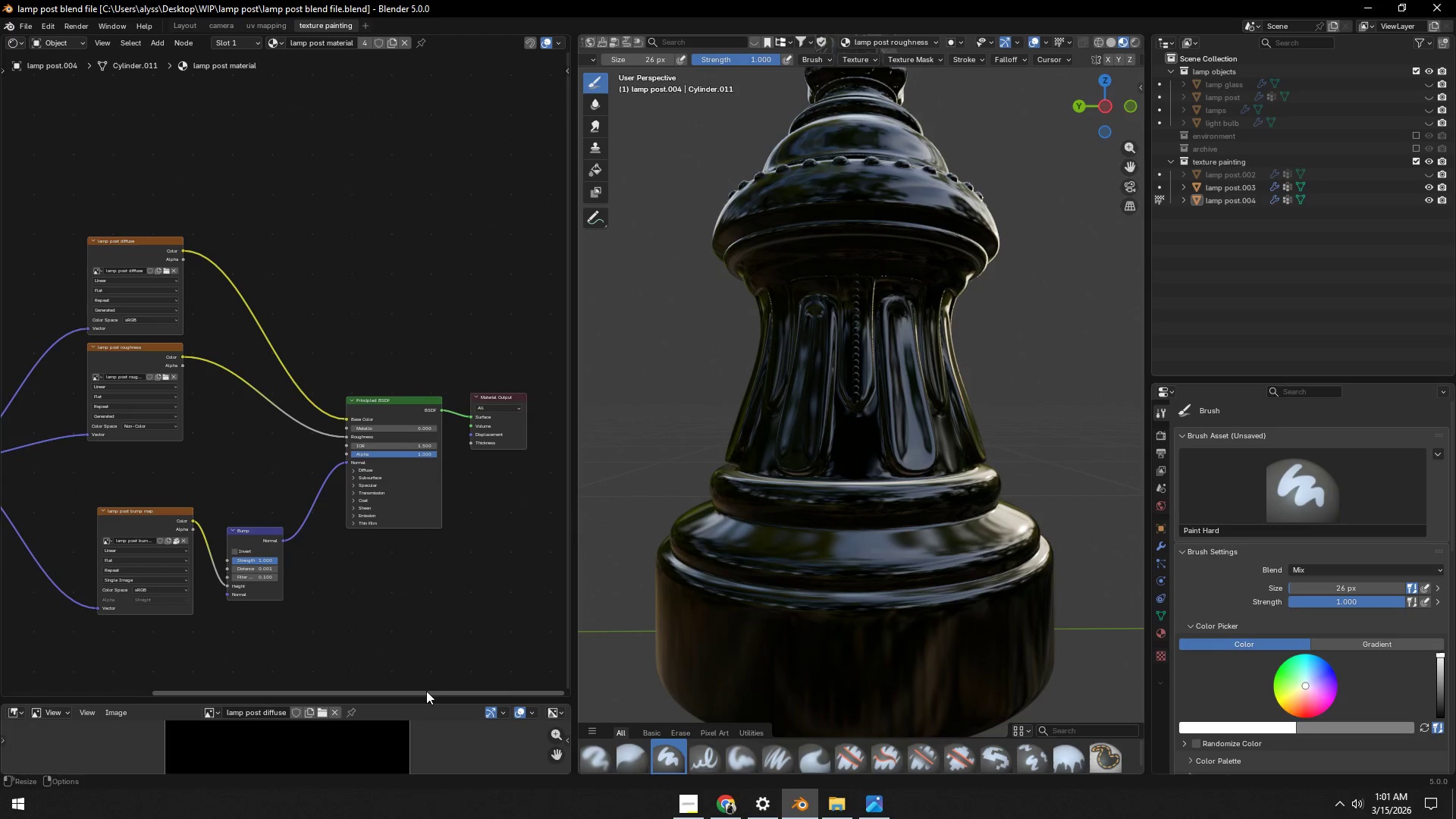 
left_click_drag(start_coordinate=[423, 699], to_coordinate=[427, 466])
 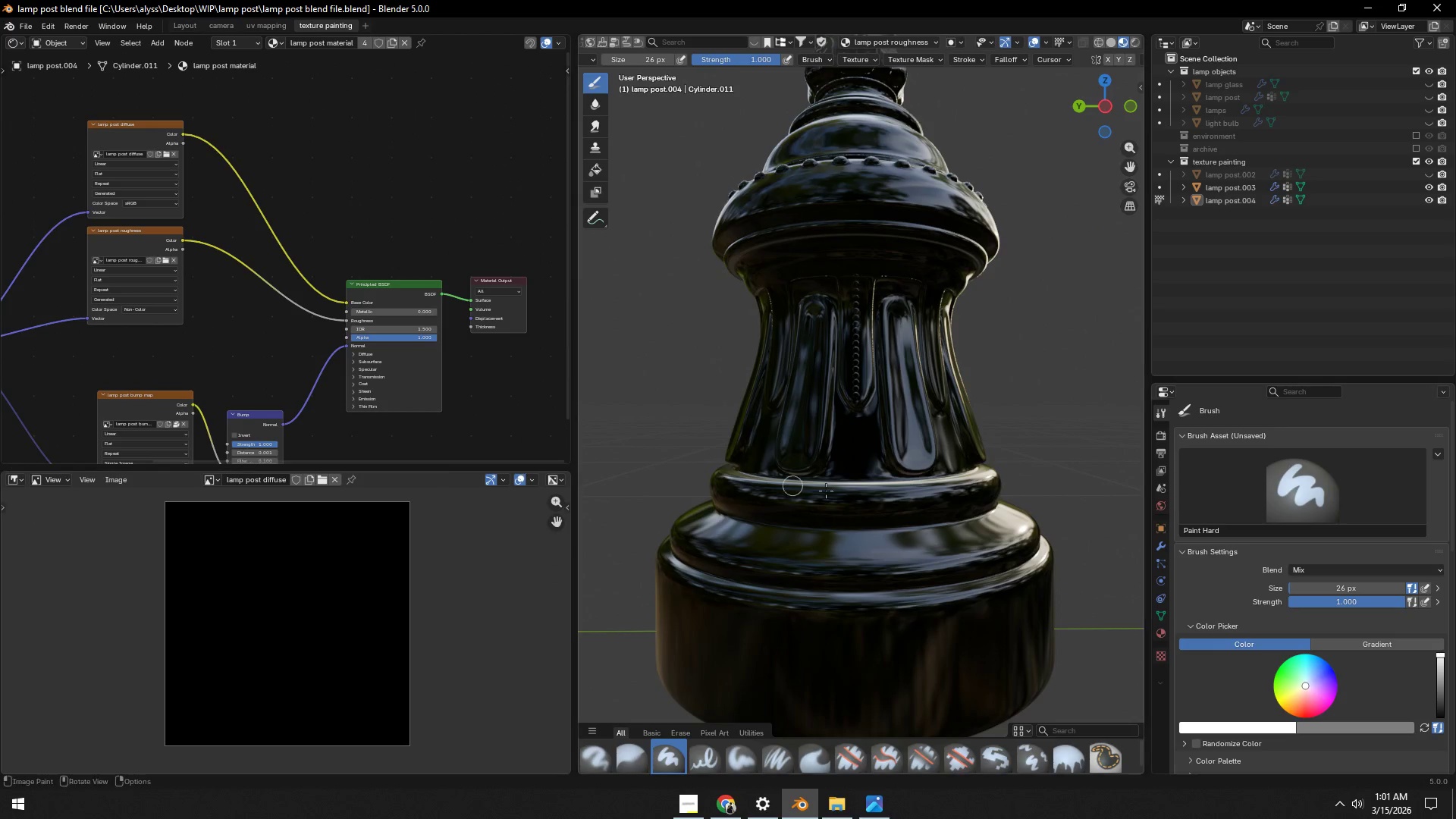 
scroll: coordinate [872, 518], scroll_direction: down, amount: 6.0
 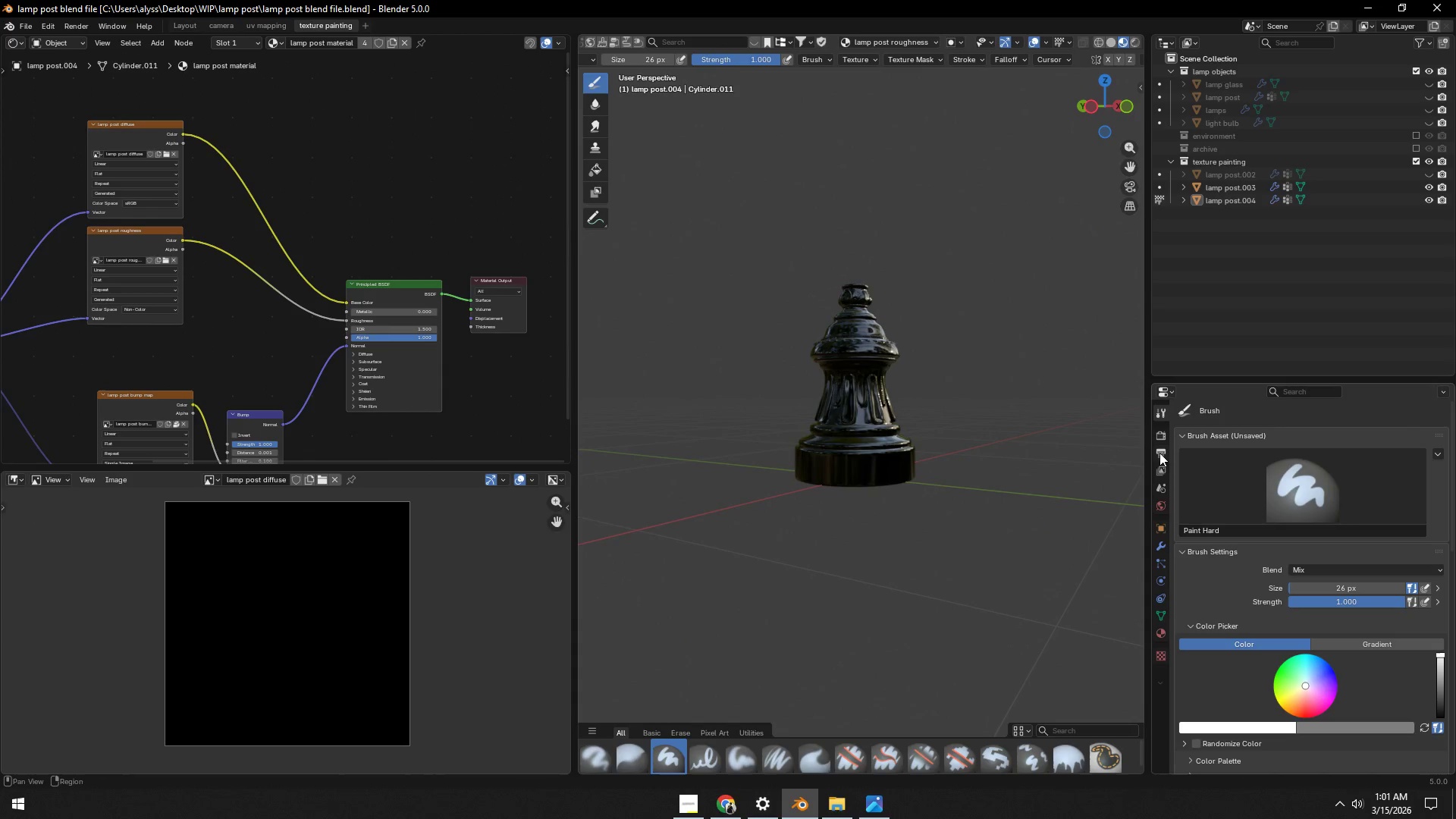 
left_click([1160, 441])
 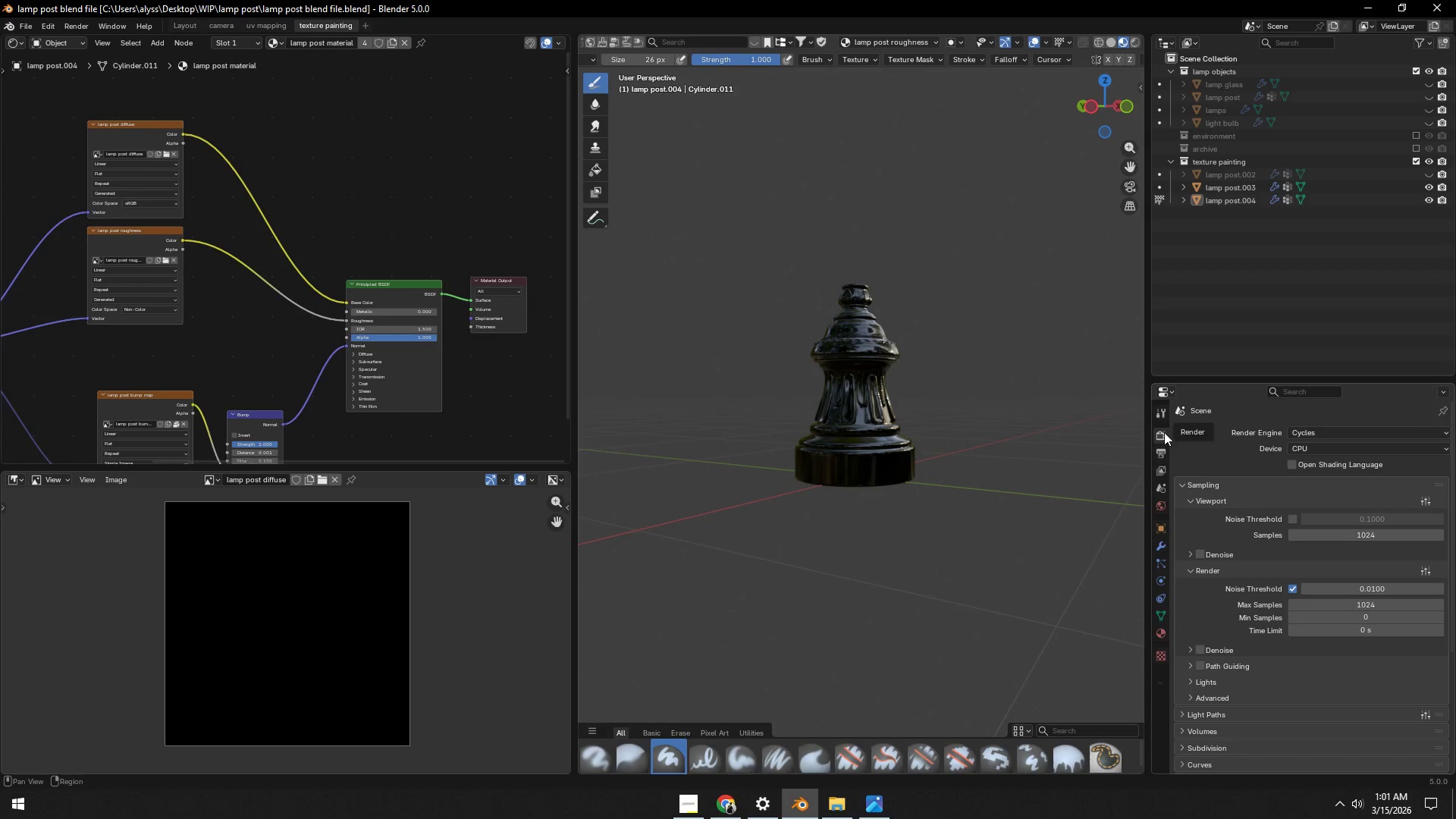 
left_click([1160, 418])
 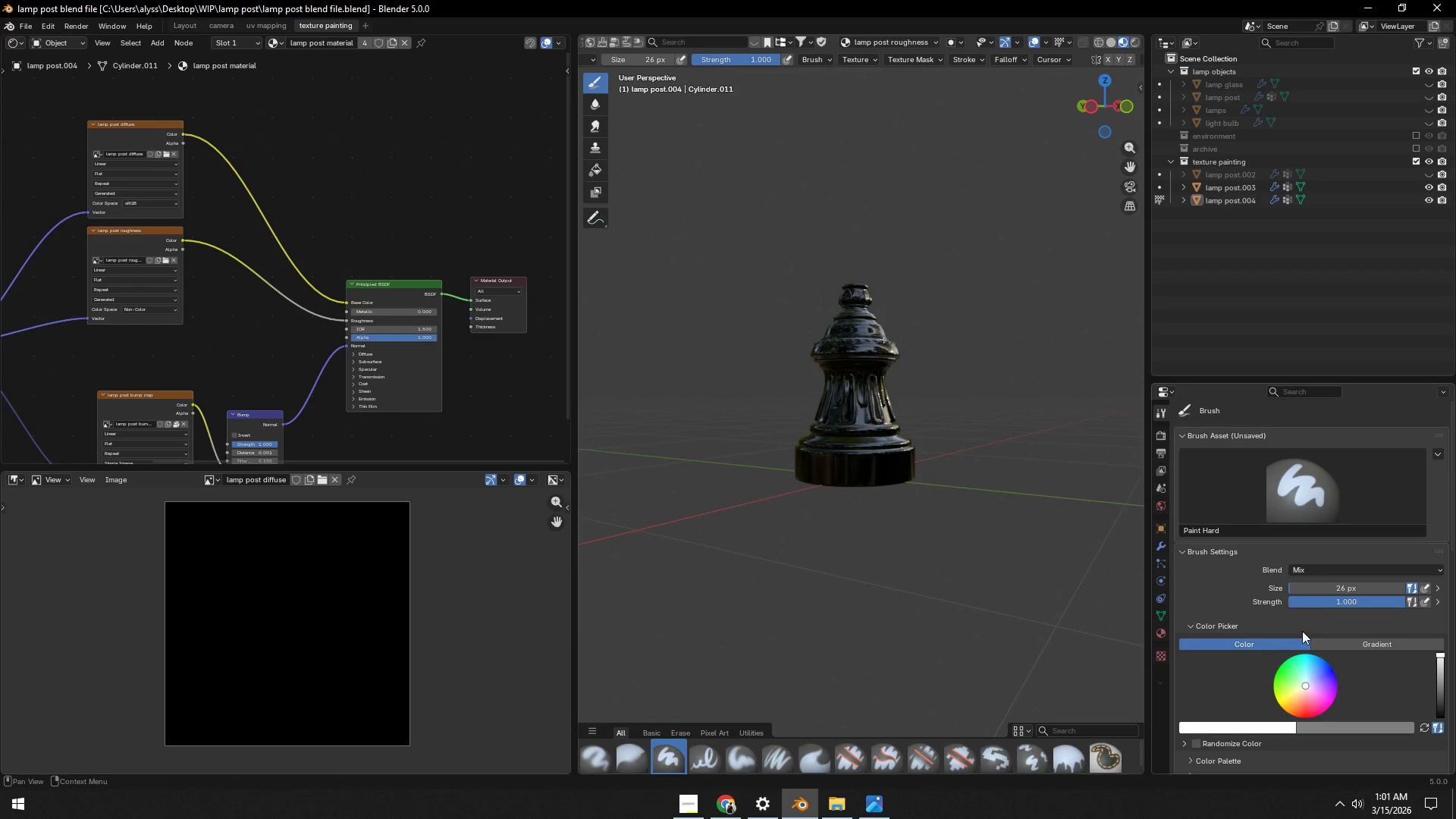 
scroll: coordinate [1324, 645], scroll_direction: down, amount: 3.0
 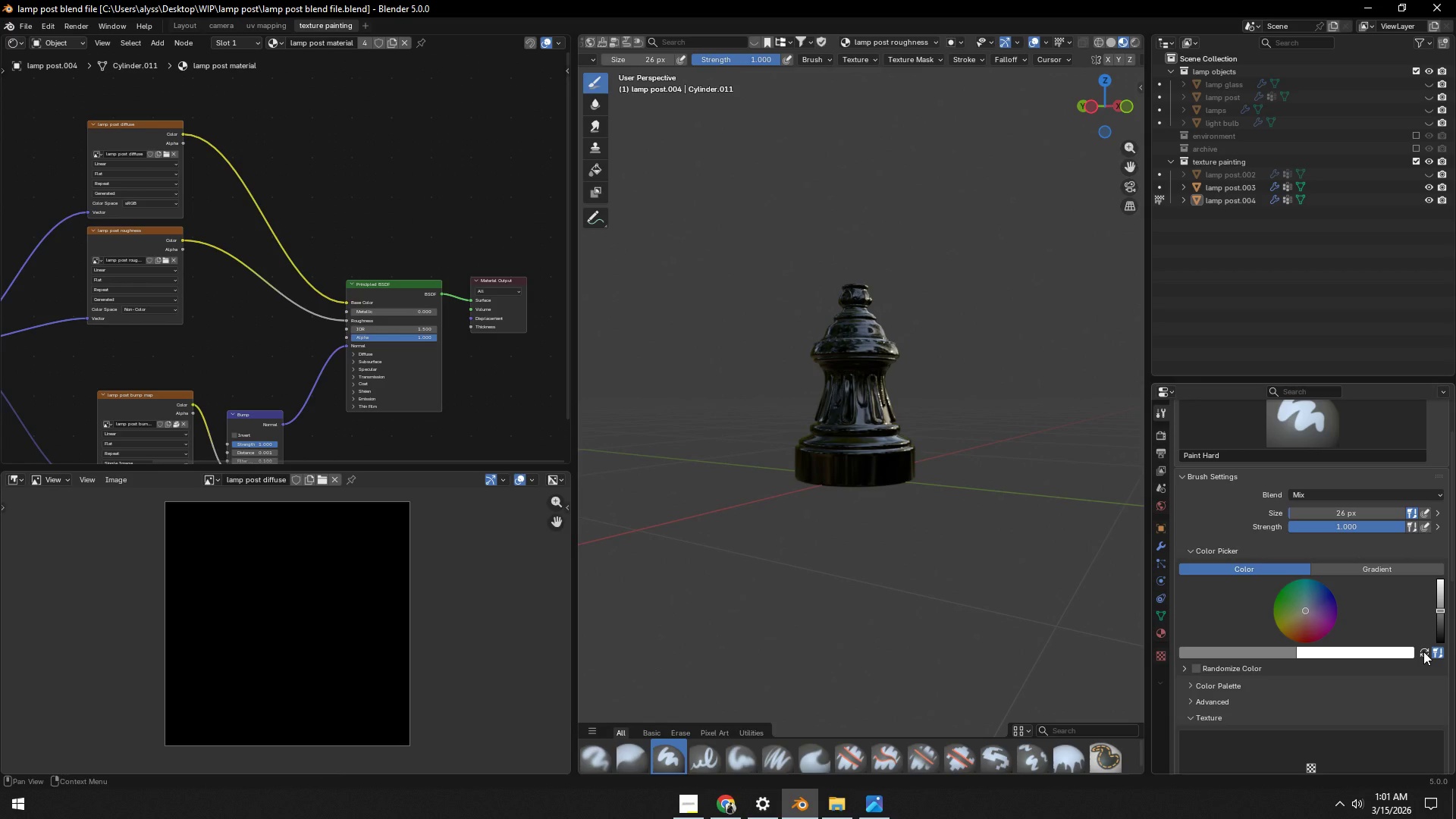 
left_click([1423, 651])
 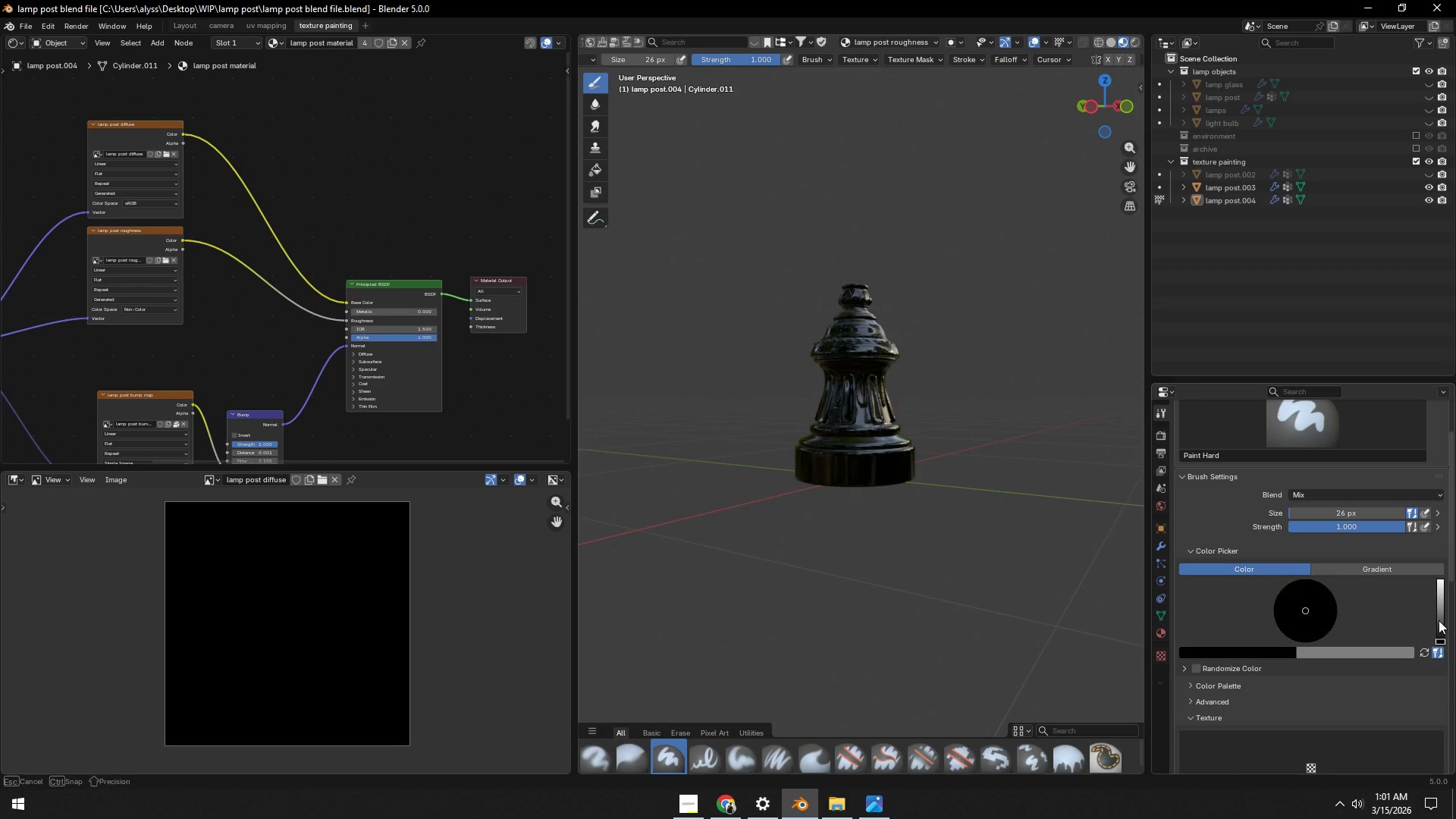 
left_click([930, 542])
 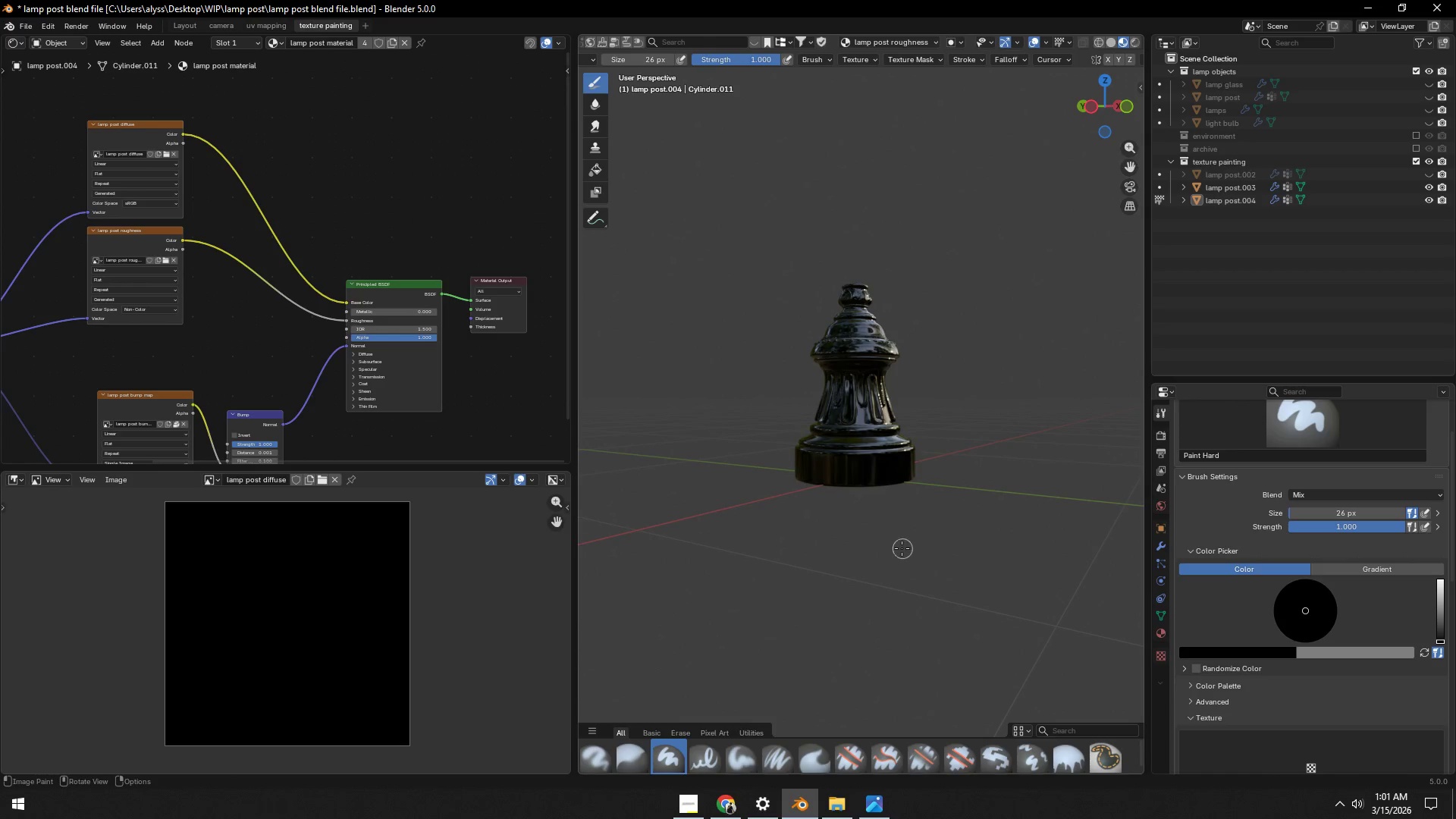 
key(F)
 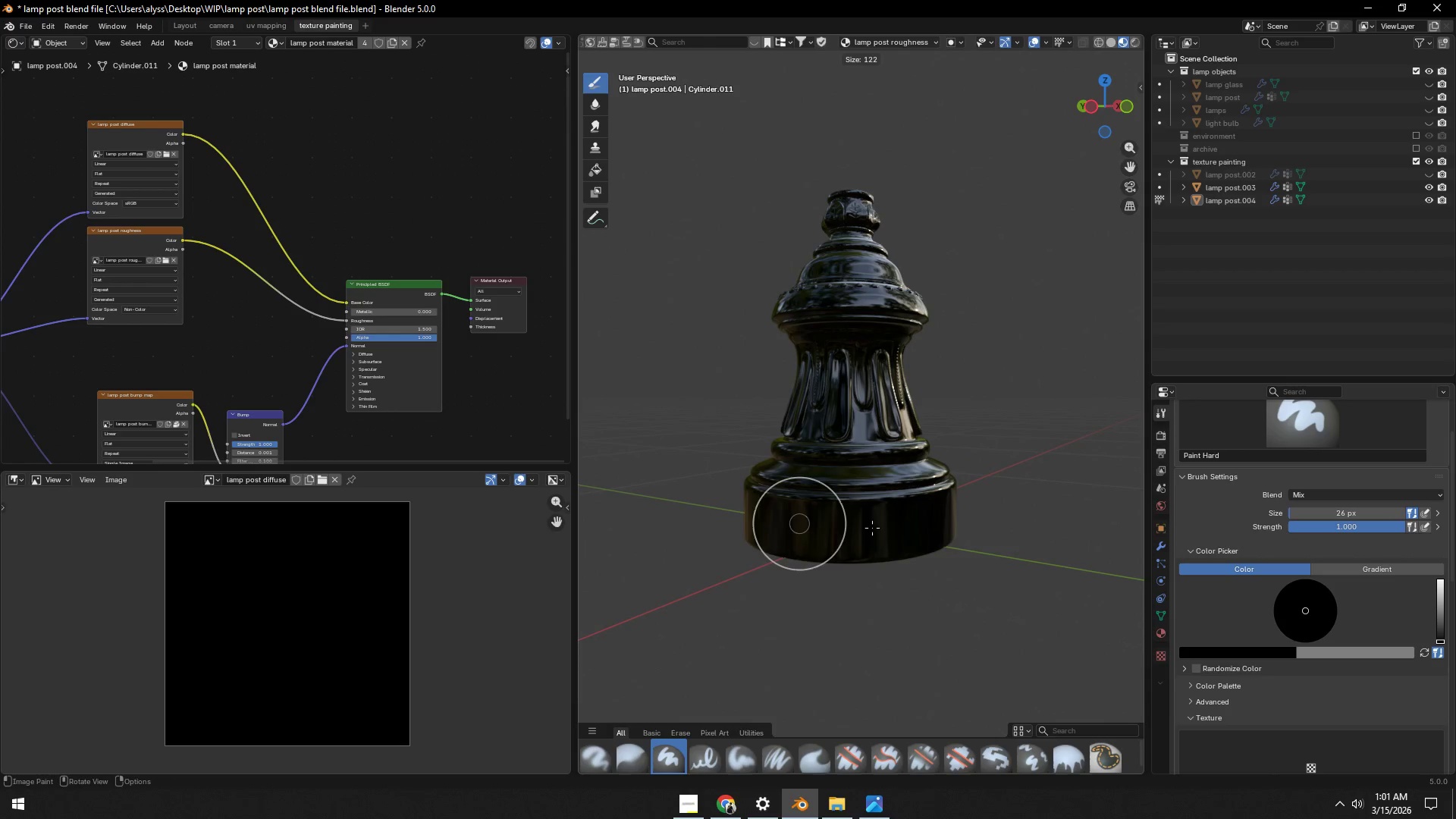 
scroll: coordinate [900, 548], scroll_direction: up, amount: 3.0
 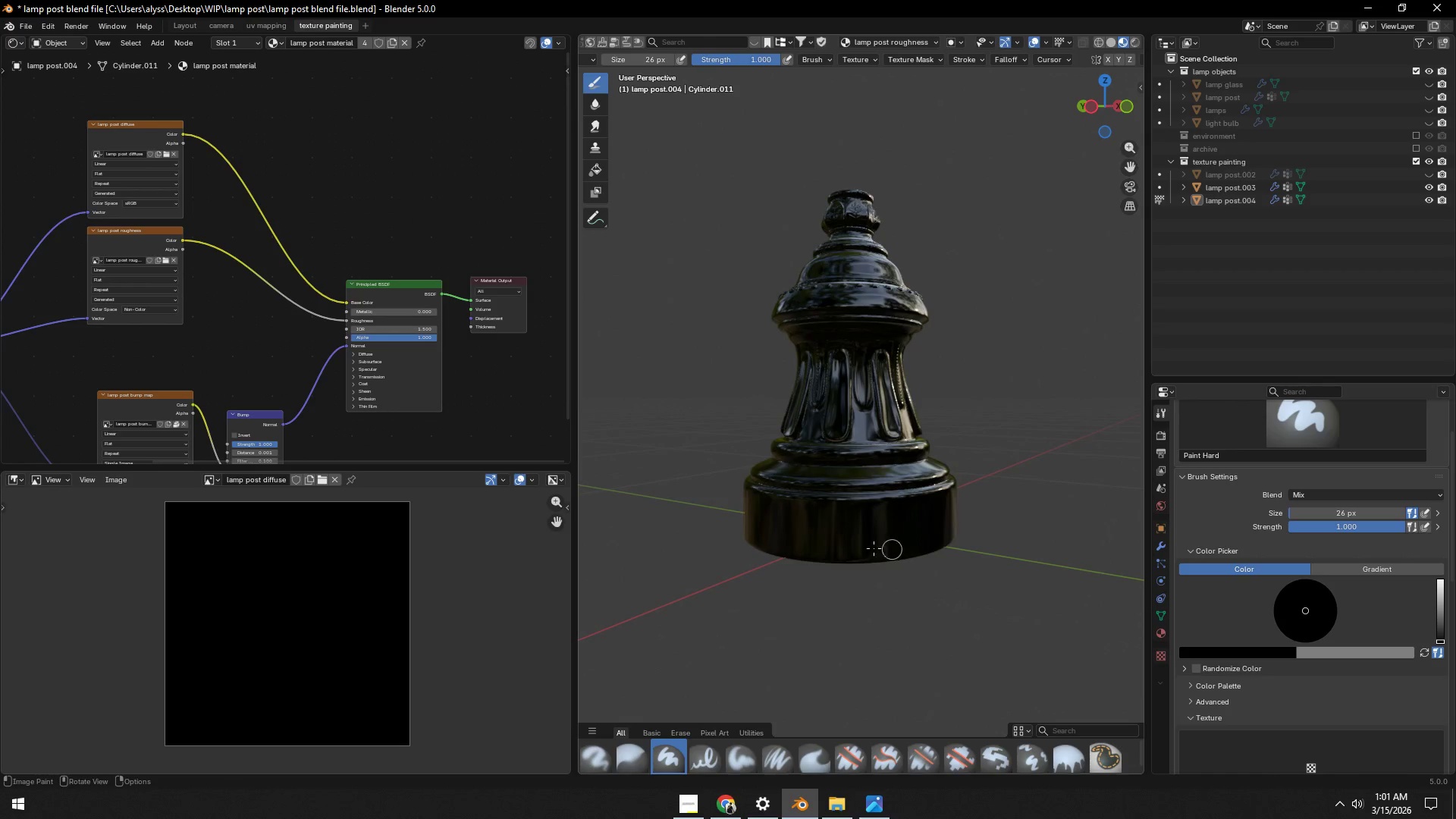 
left_click([876, 528])
 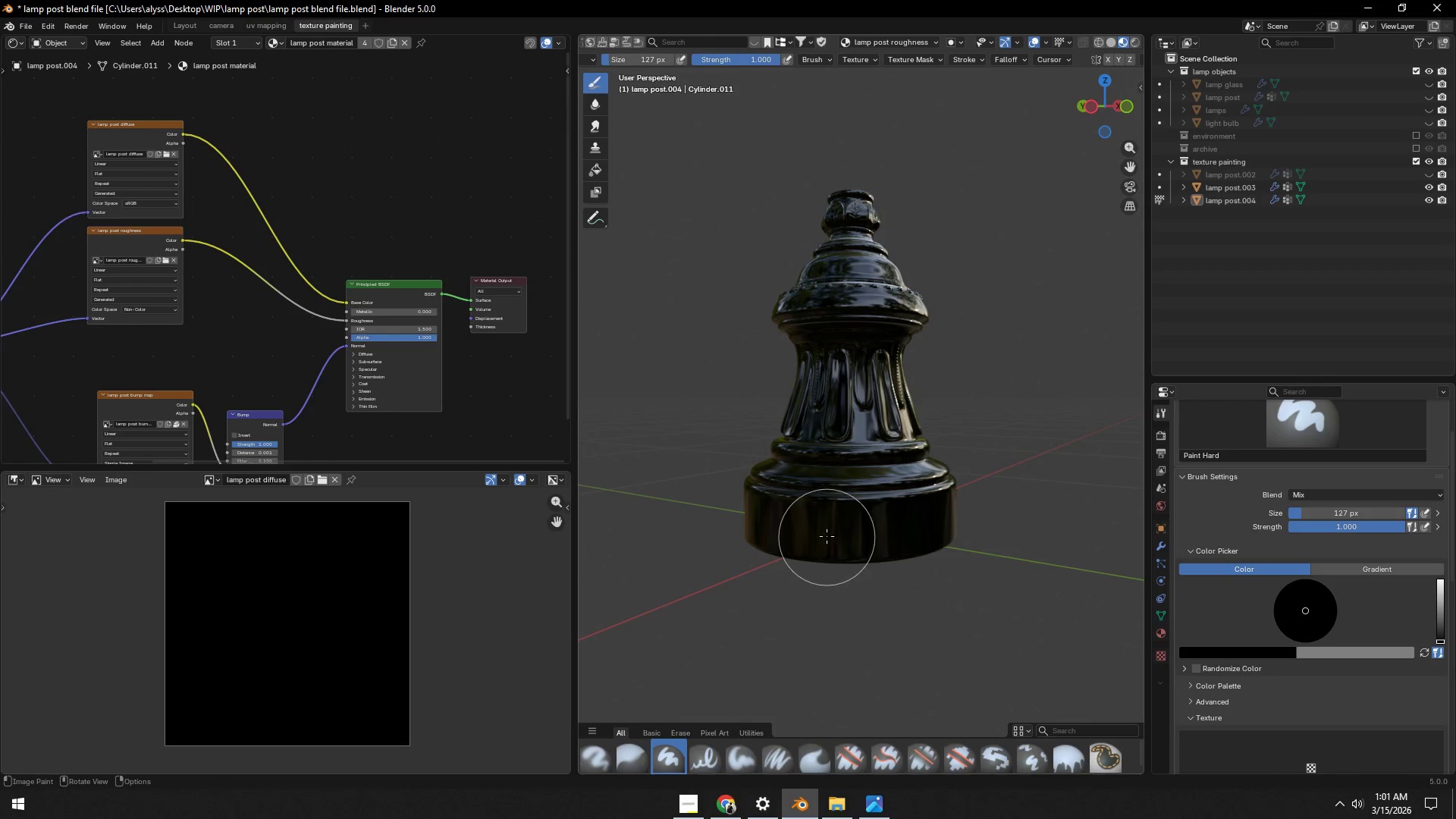 
left_click_drag(start_coordinate=[831, 532], to_coordinate=[899, 527])
 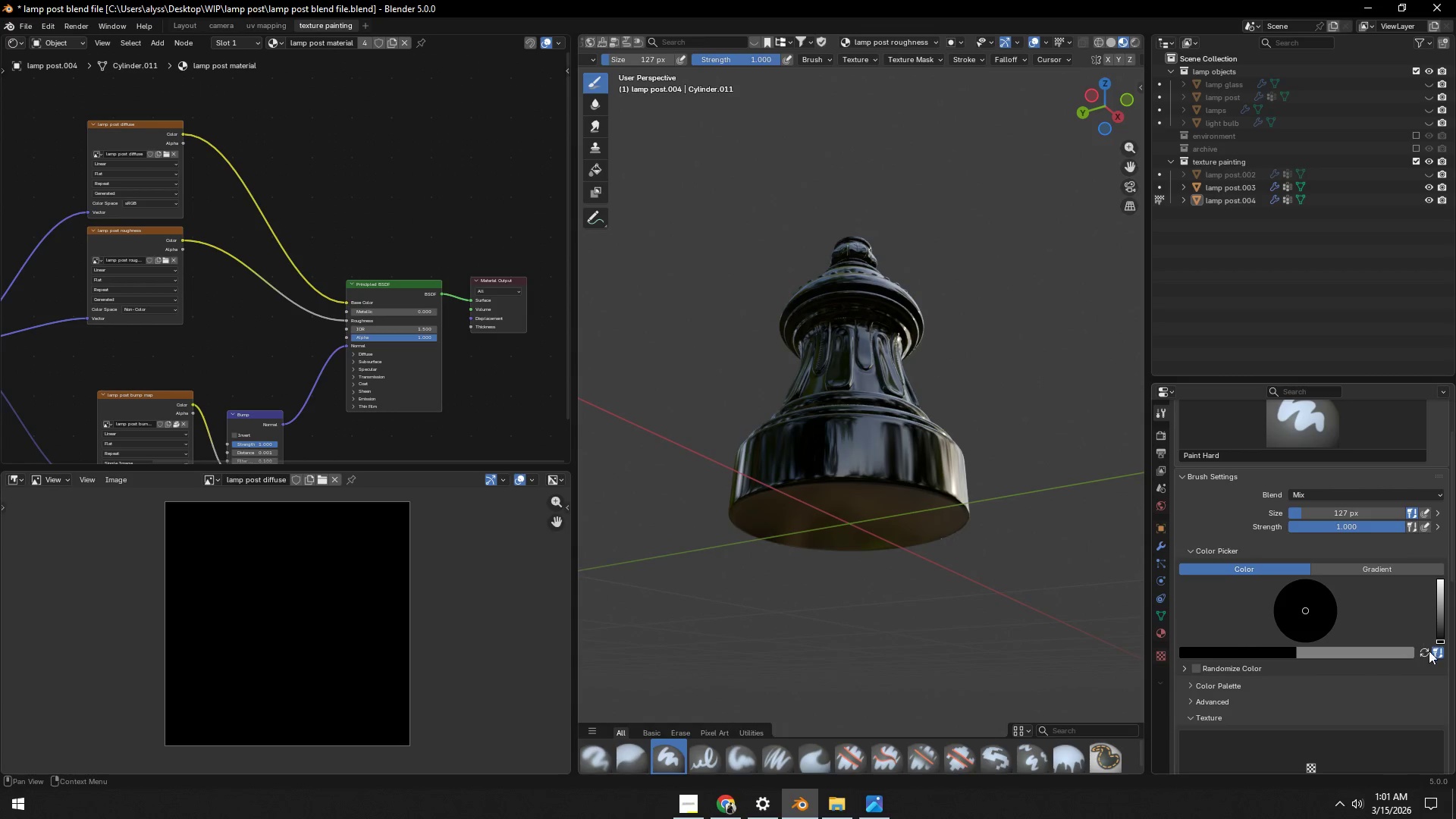 
left_click_drag(start_coordinate=[1438, 629], to_coordinate=[1442, 581])
 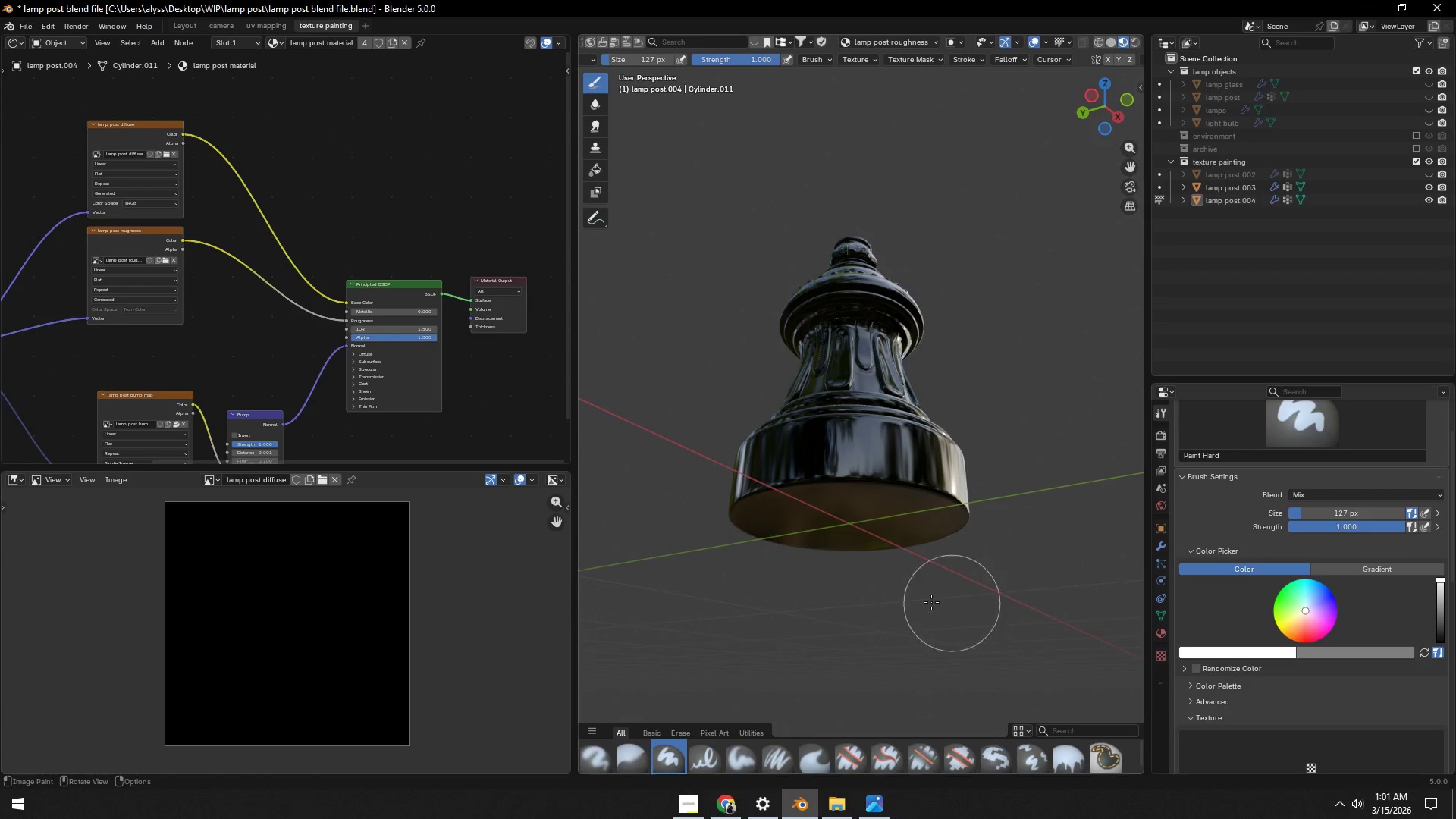 
scroll: coordinate [842, 591], scroll_direction: up, amount: 1.0
 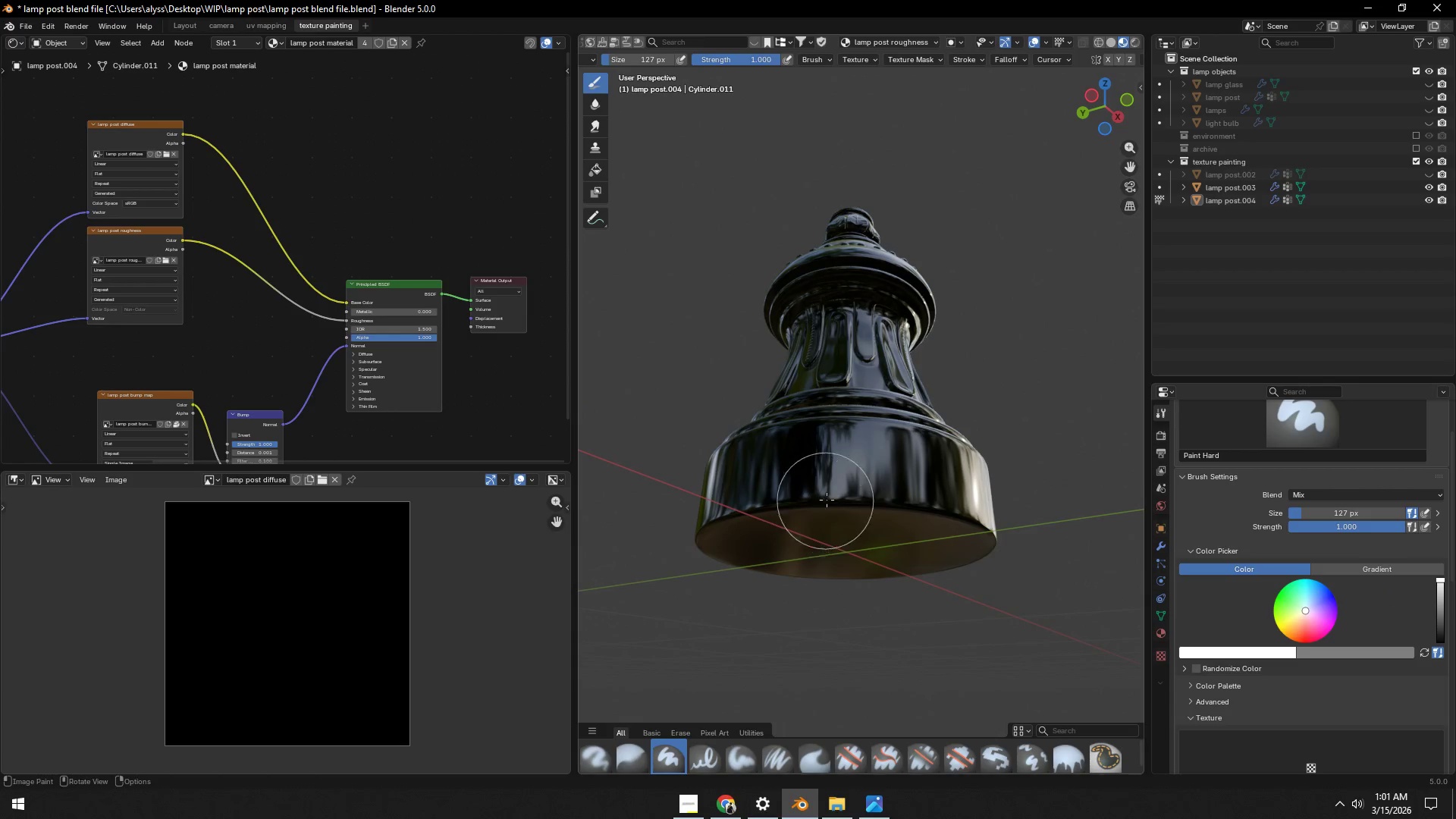 
left_click([858, 480])
 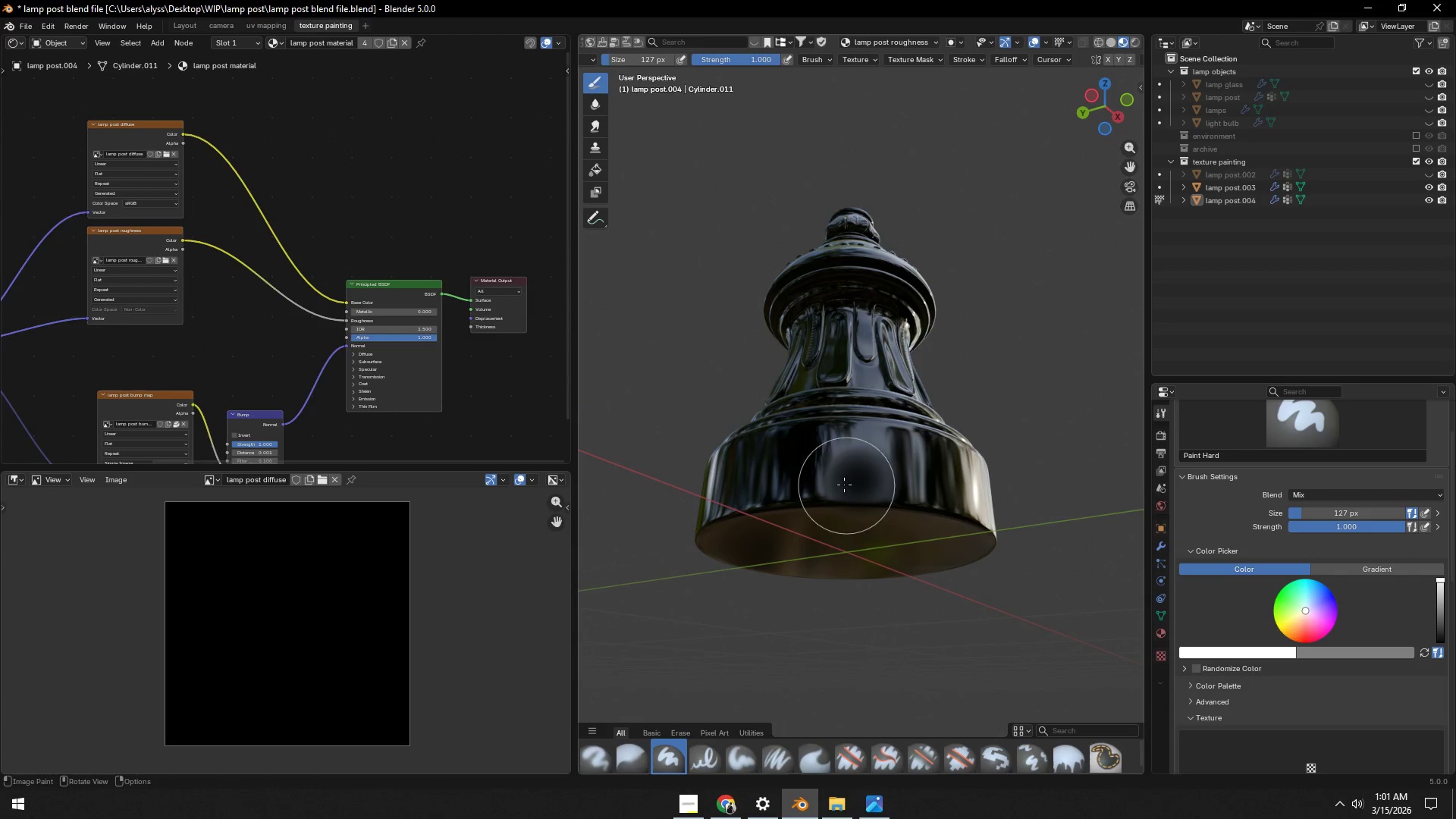 
left_click_drag(start_coordinate=[846, 479], to_coordinate=[940, 492])
 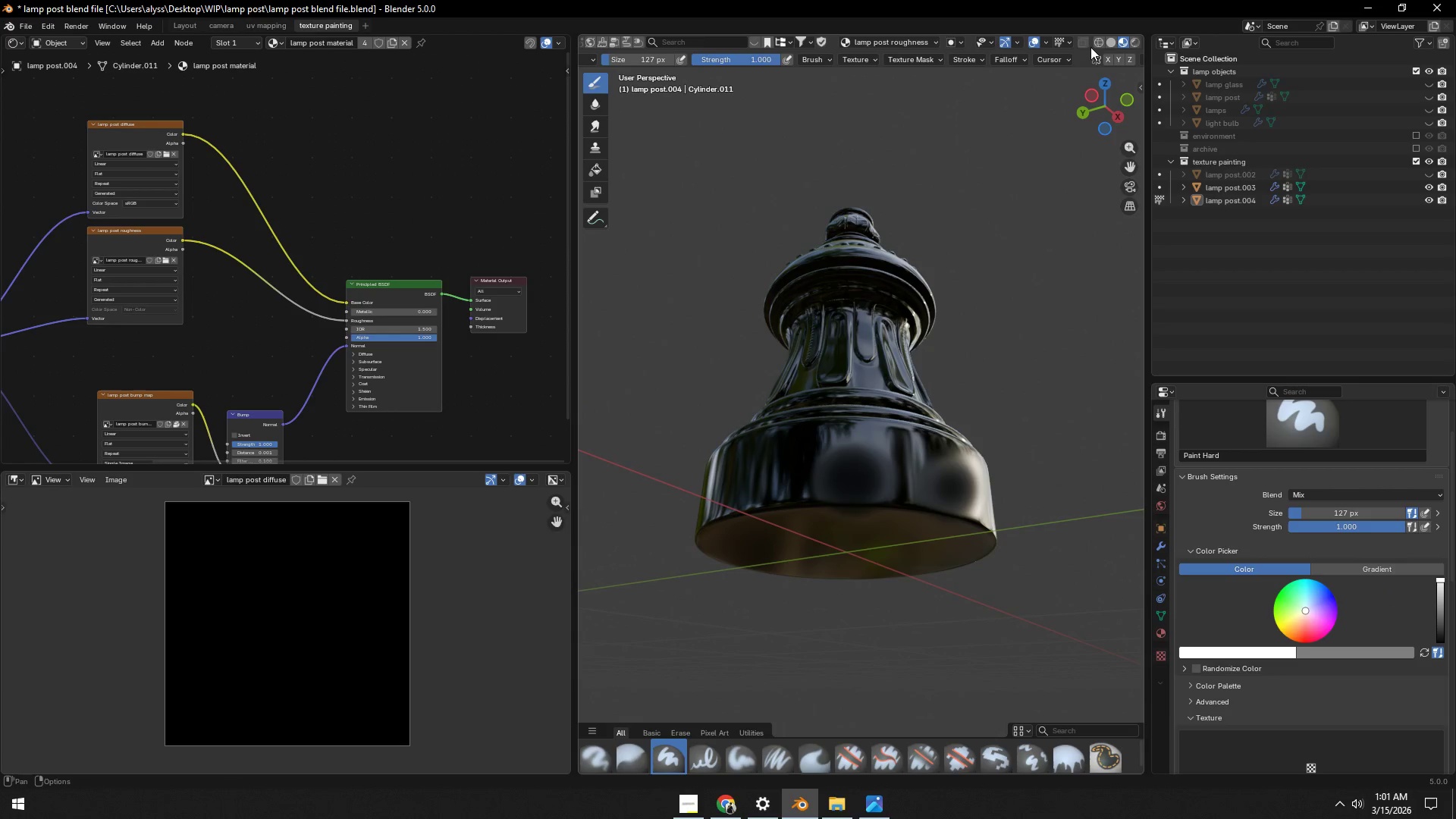 
left_click([1112, 43])
 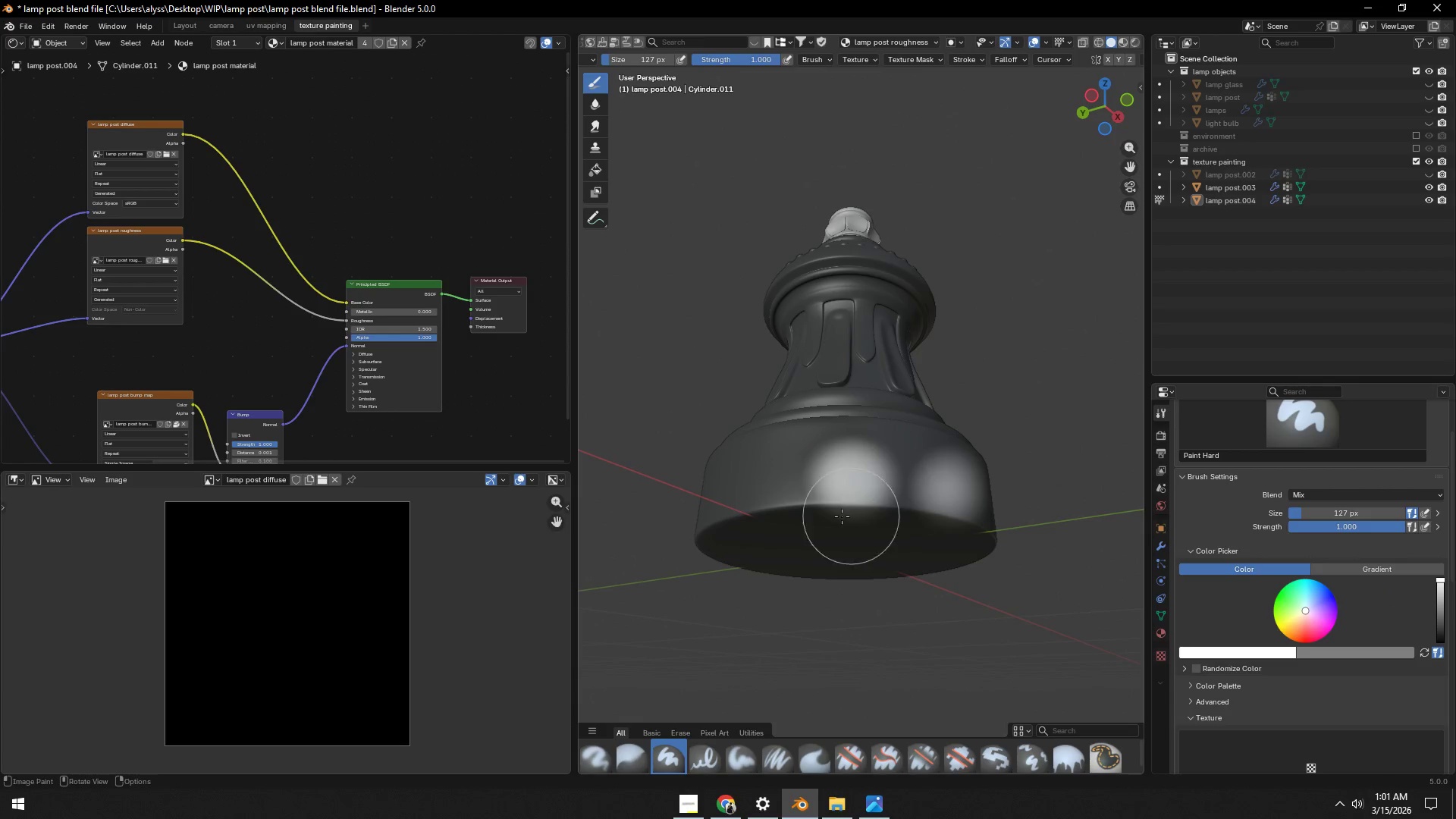 
left_click_drag(start_coordinate=[753, 498], to_coordinate=[966, 457])
 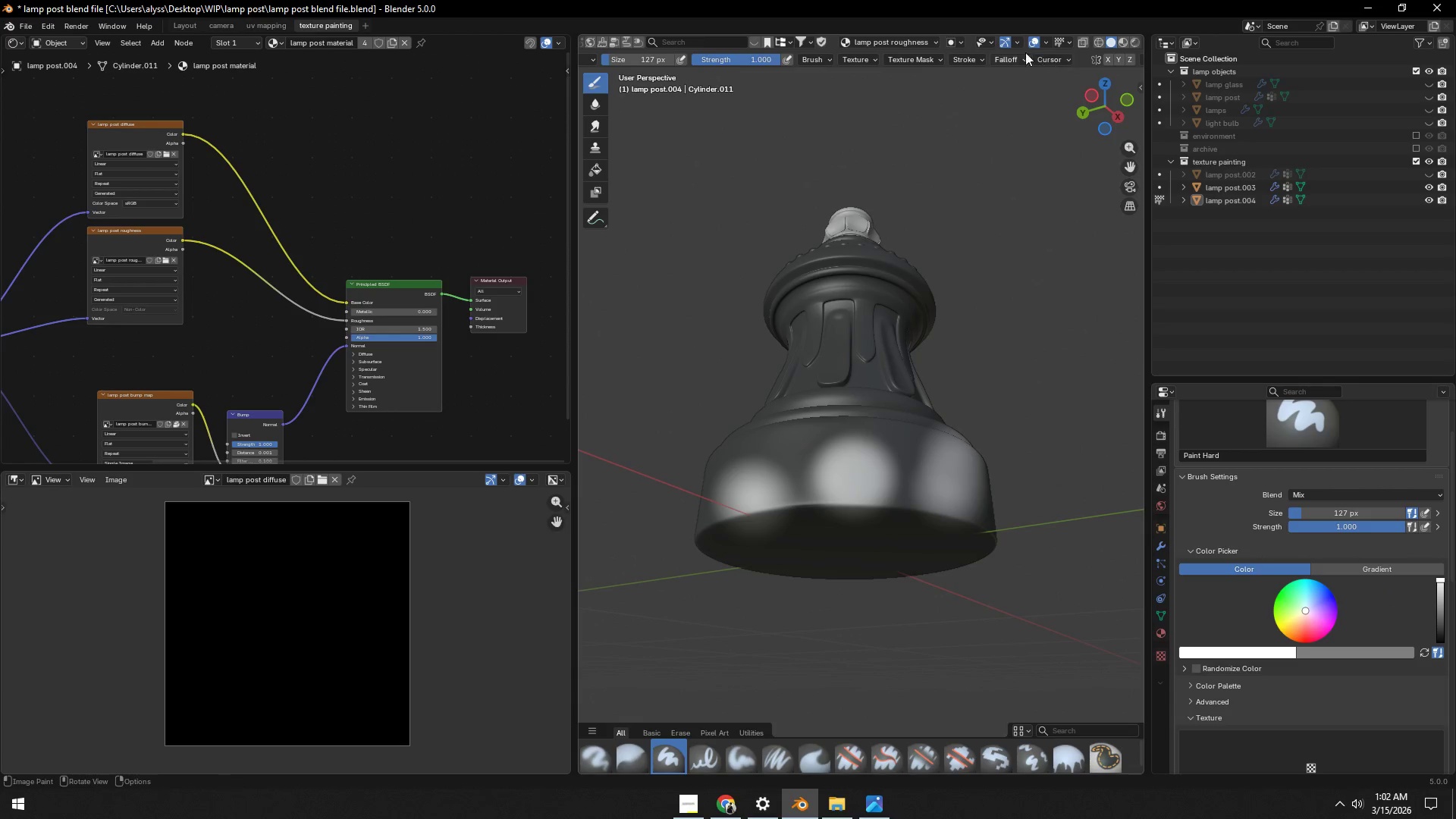 
left_click([1011, 57])
 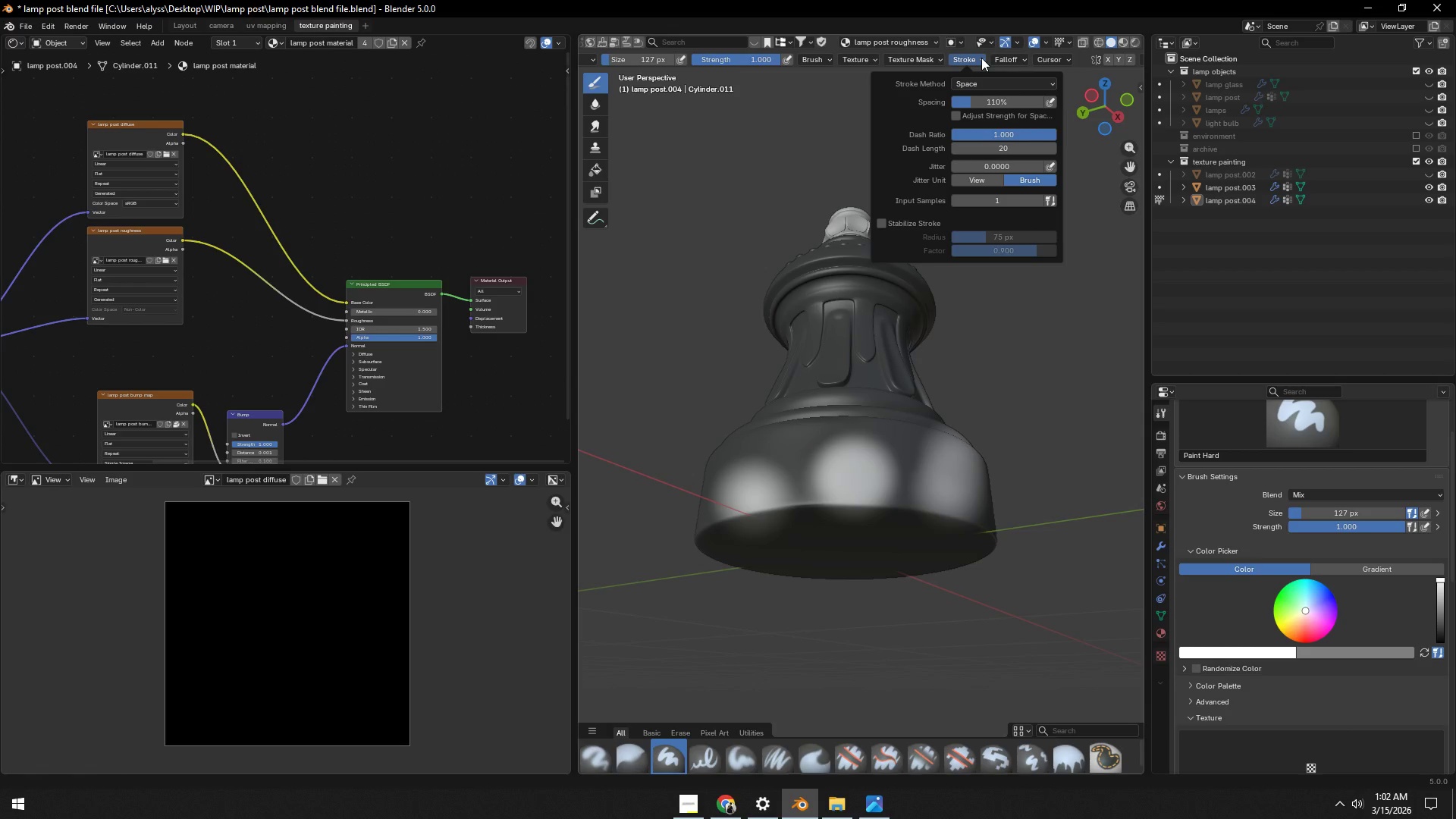 
left_click([982, 101])
 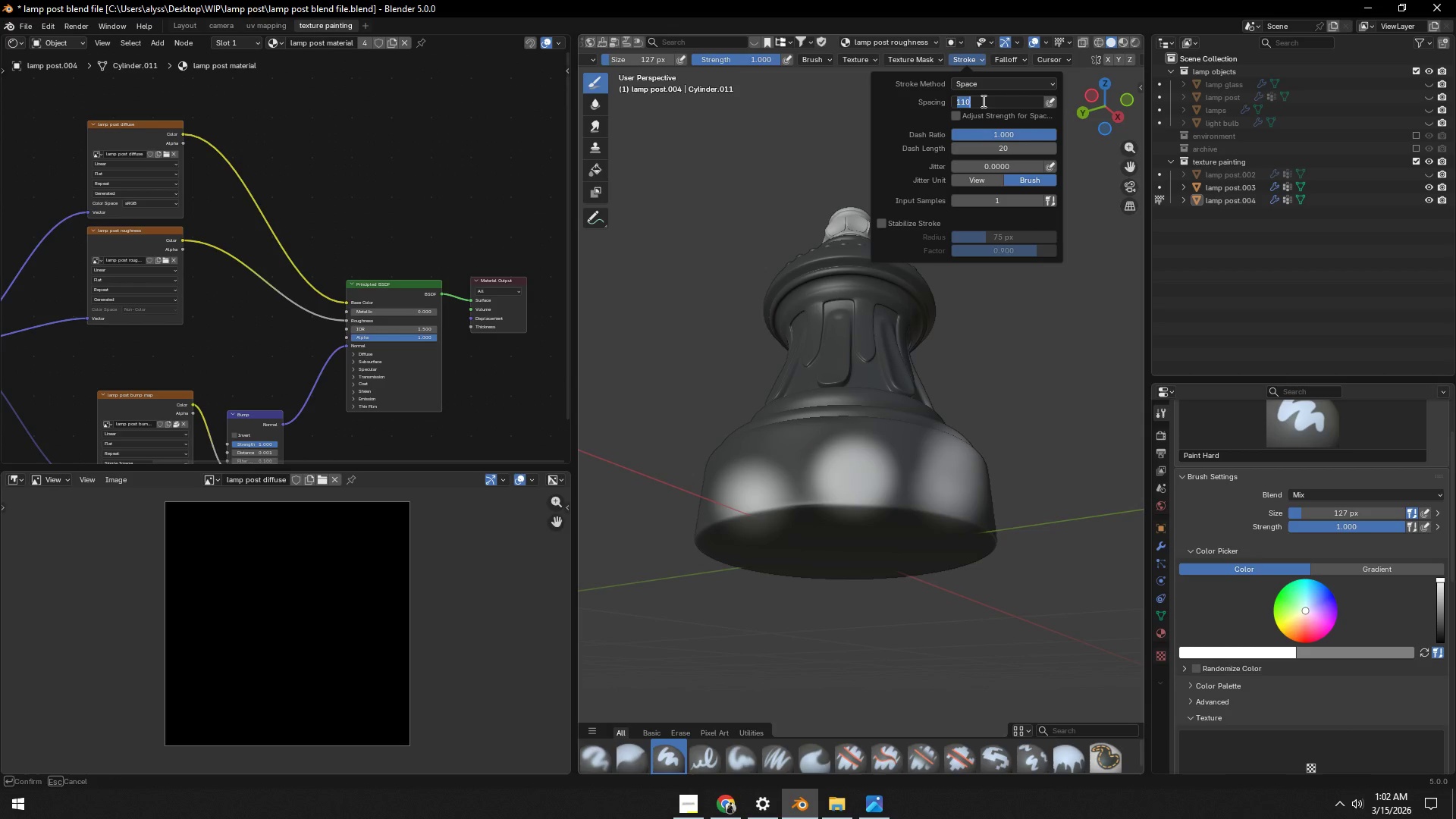 
key(Numpad1)
 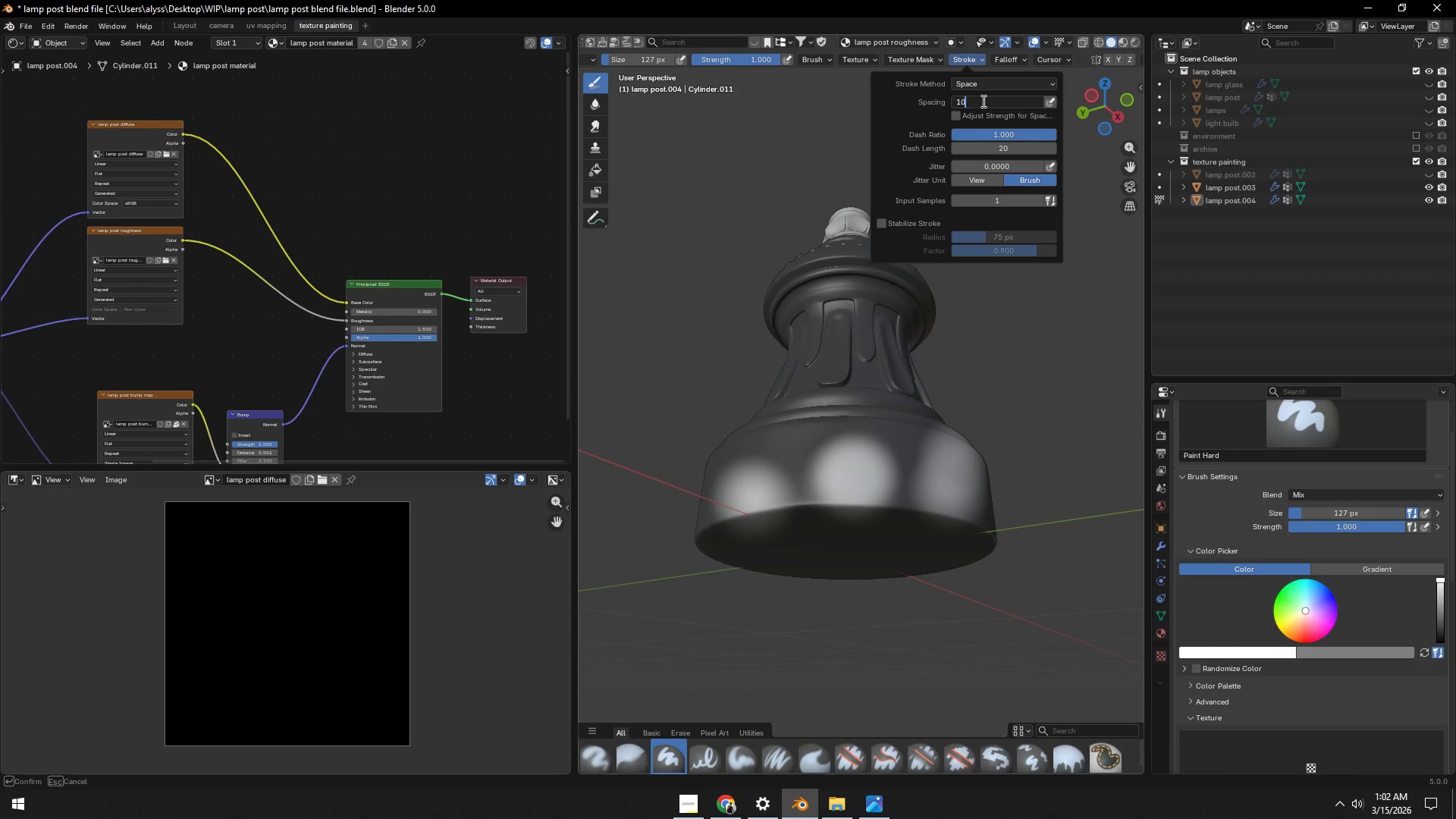 
key(Numpad0)
 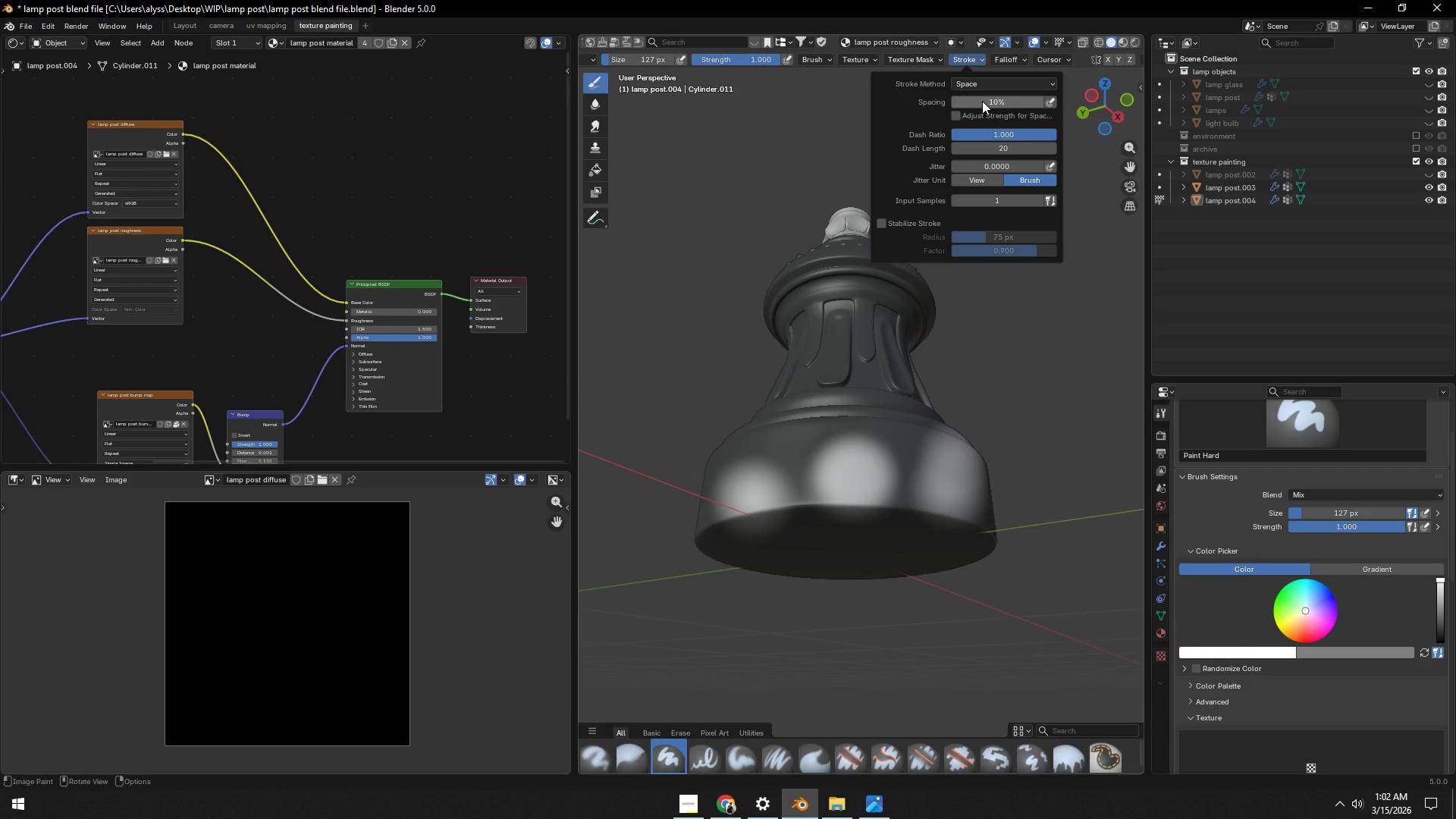 
key(NumpadEnter)
 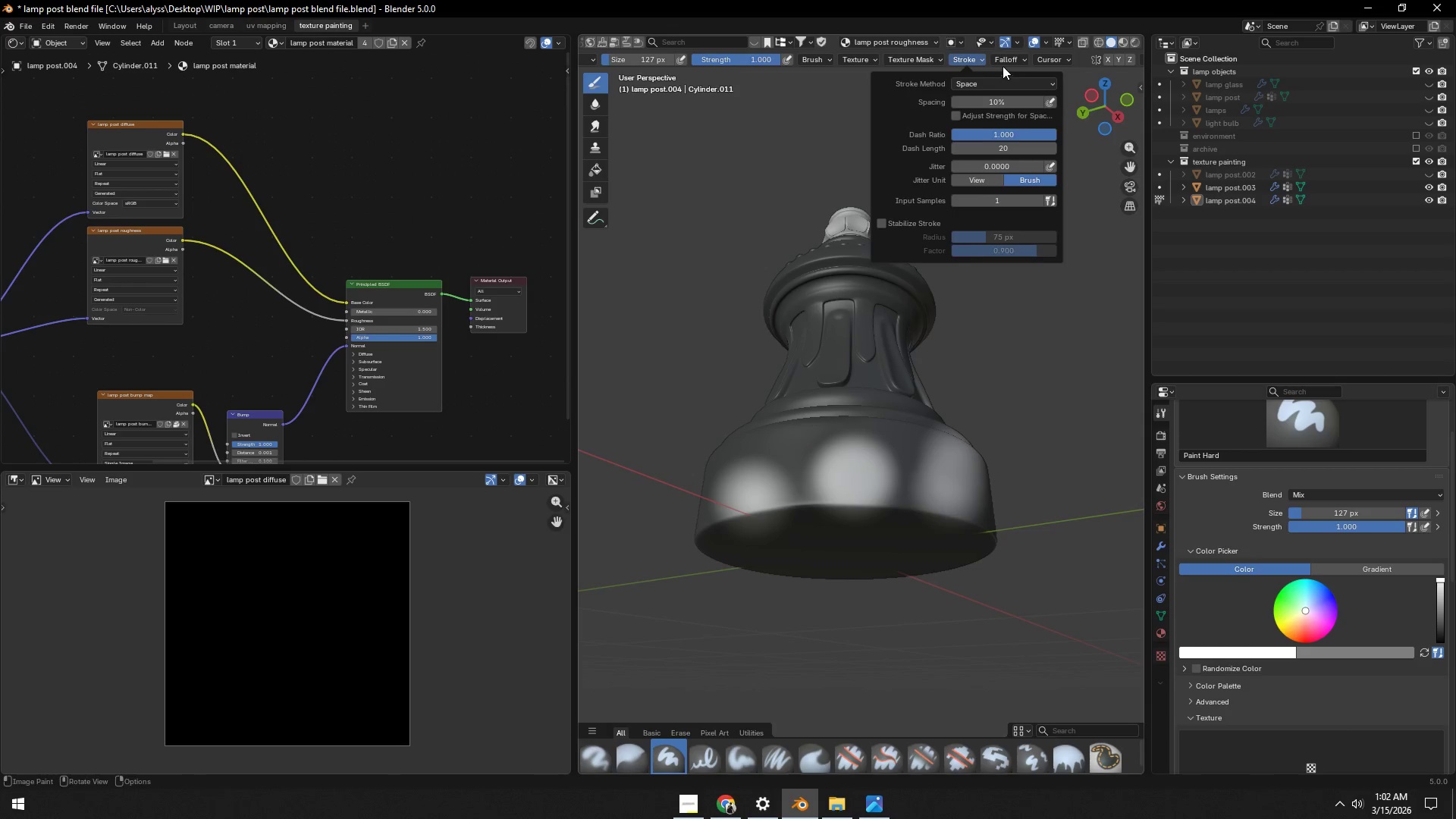 
double_click([1005, 63])
 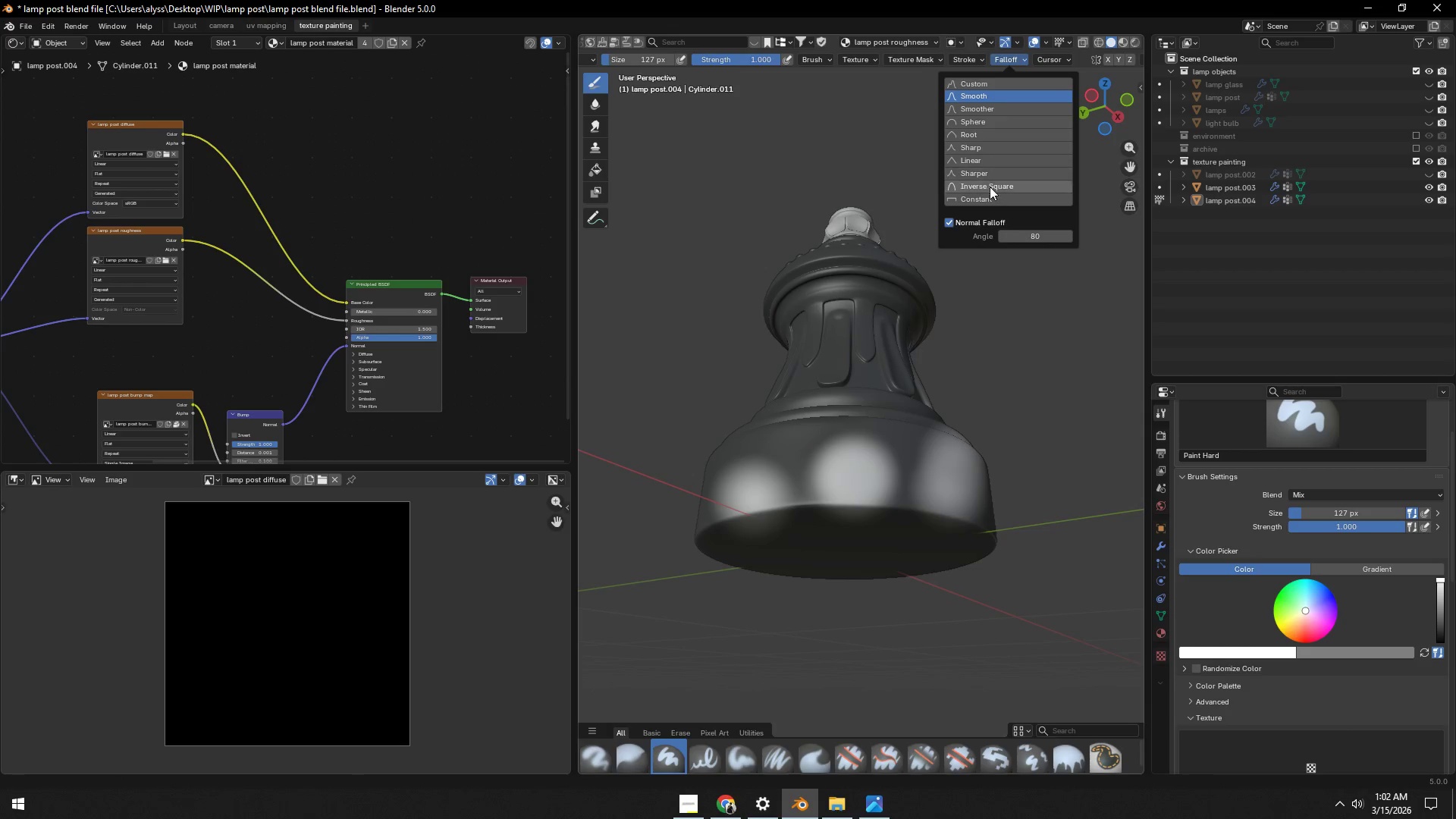 
left_click([987, 195])
 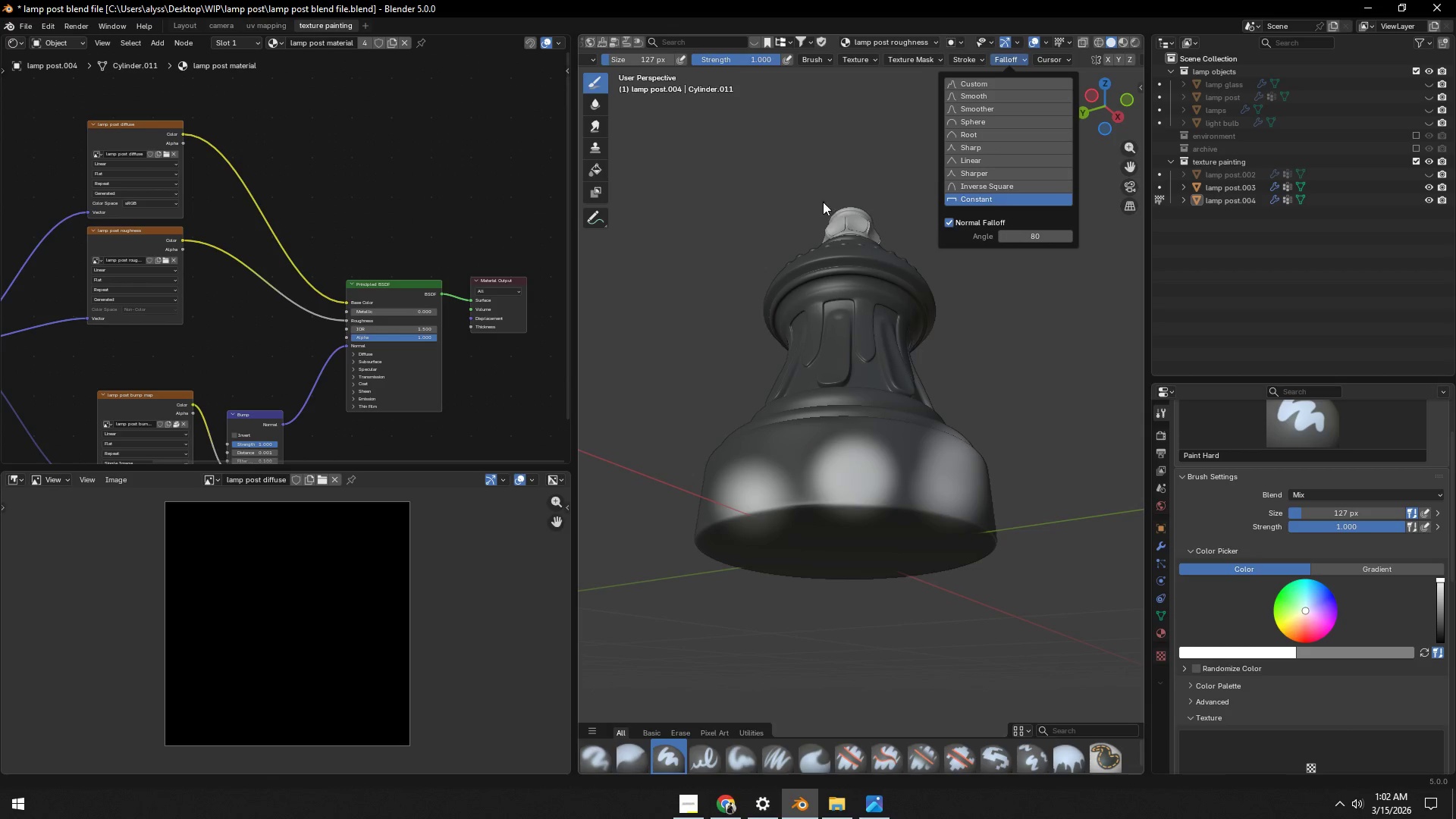 
left_click([733, 192])
 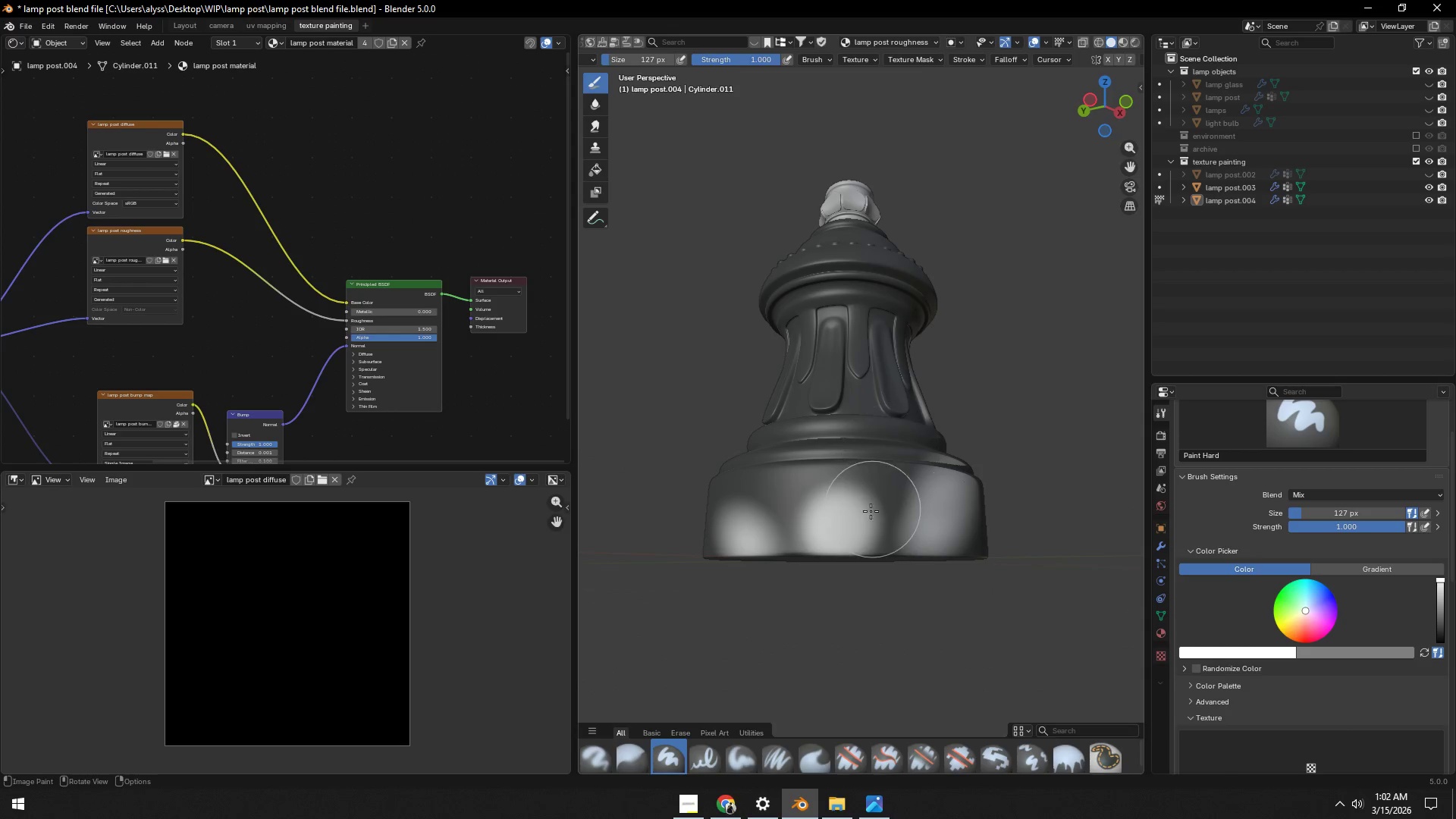 
left_click_drag(start_coordinate=[736, 516], to_coordinate=[993, 518])
 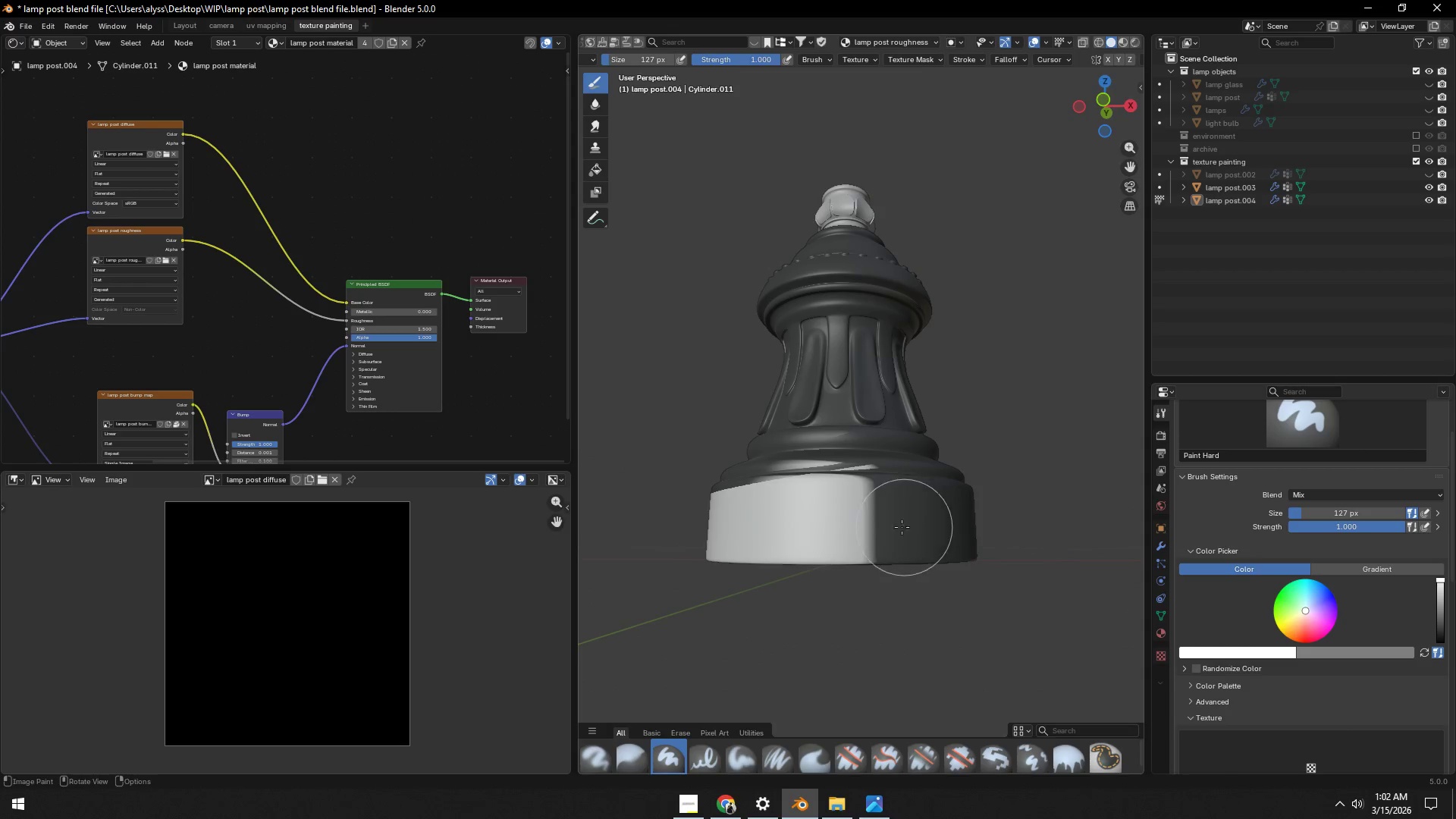 
left_click_drag(start_coordinate=[762, 532], to_coordinate=[1003, 532])
 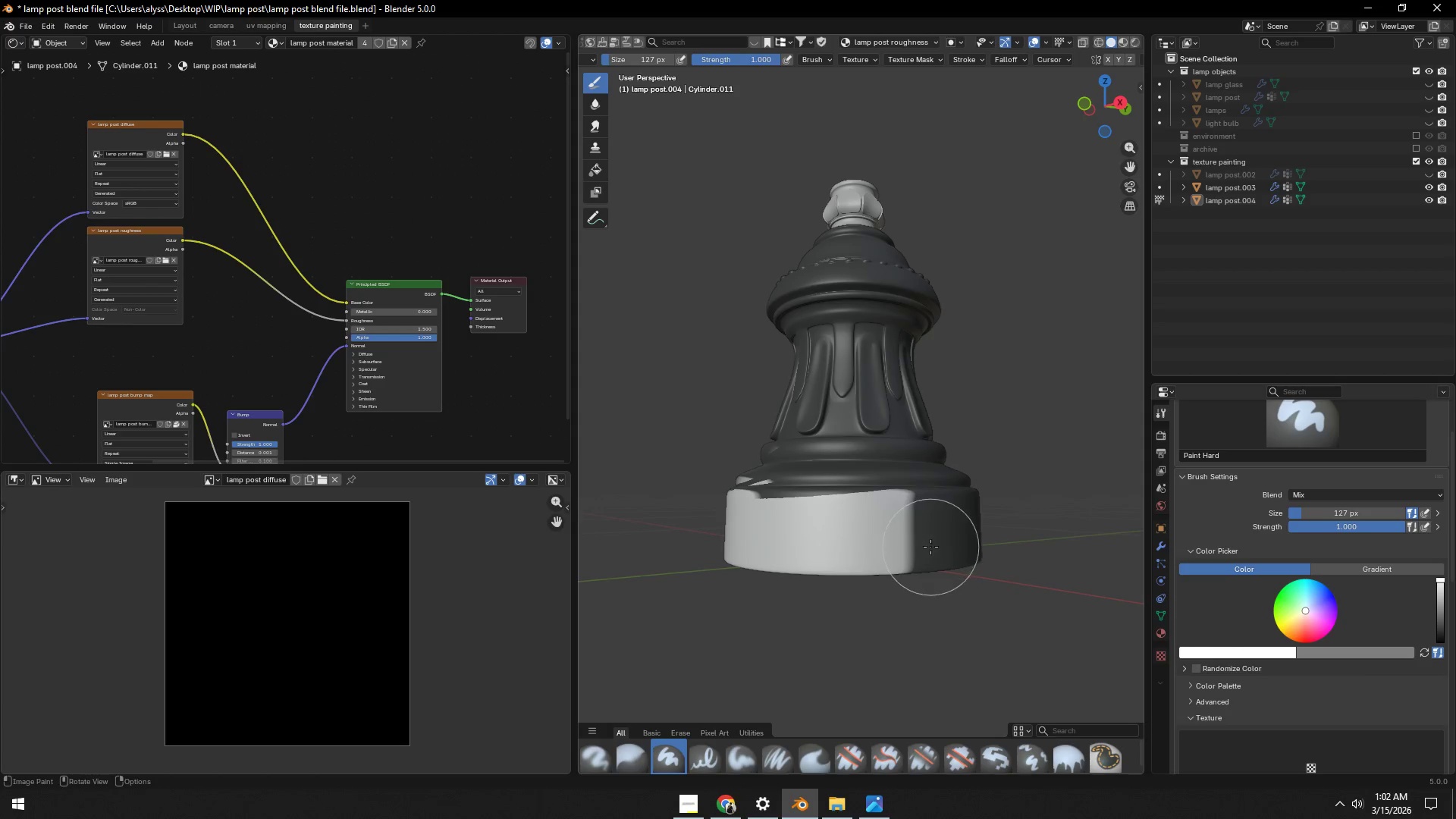 
left_click_drag(start_coordinate=[752, 535], to_coordinate=[1026, 532])
 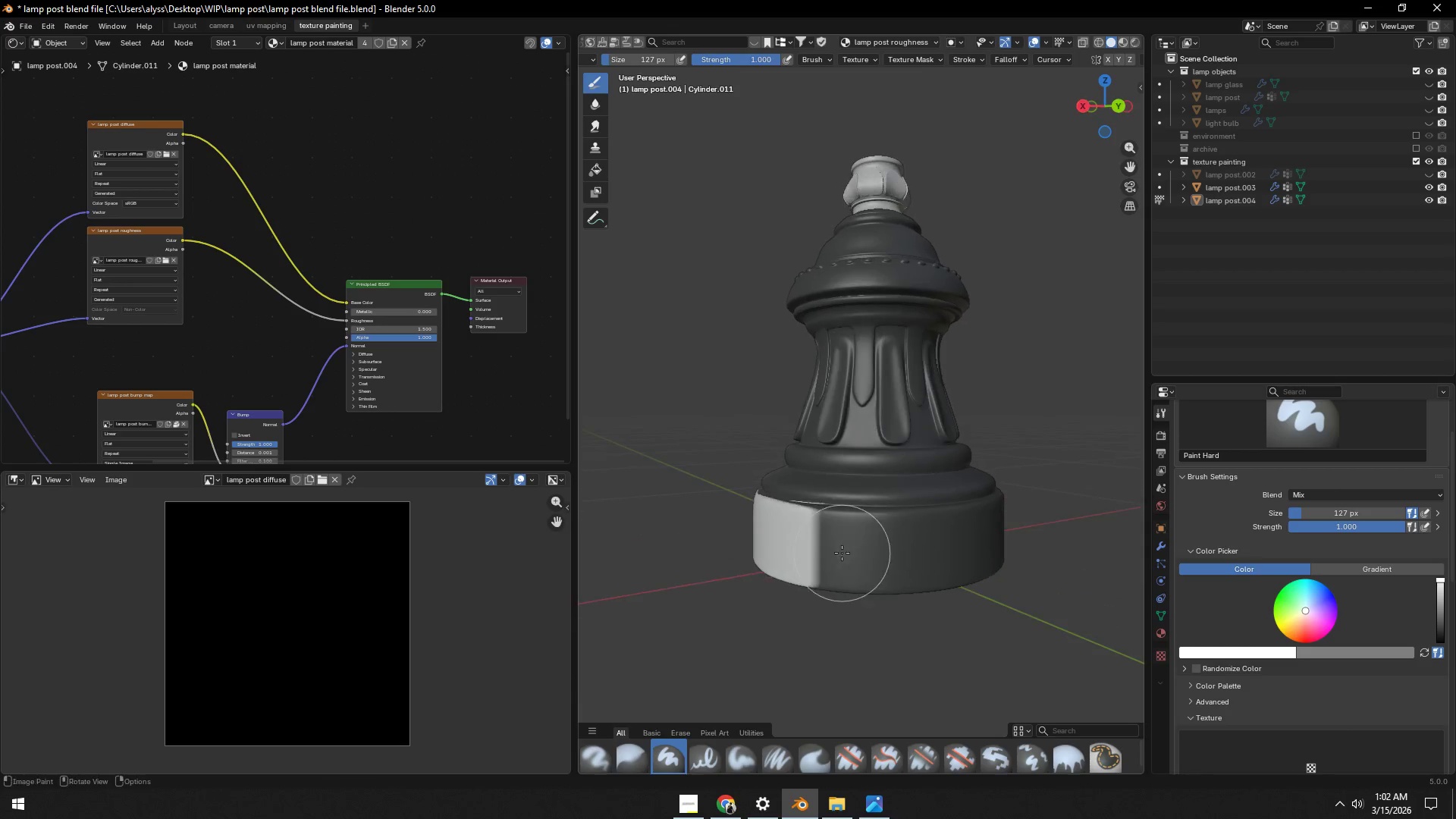 
left_click_drag(start_coordinate=[771, 546], to_coordinate=[956, 480])
 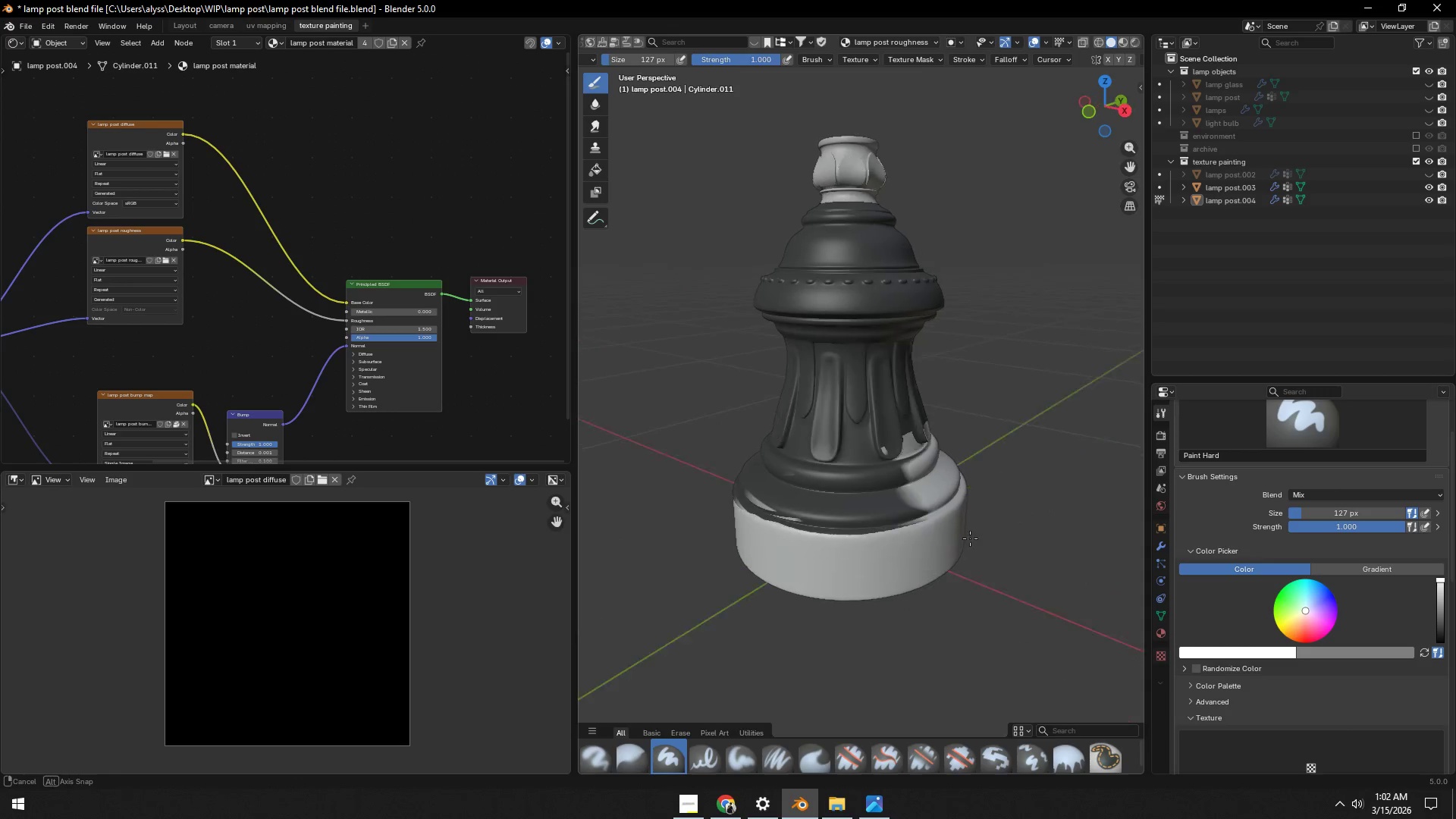 
left_click_drag(start_coordinate=[924, 515], to_coordinate=[733, 514])
 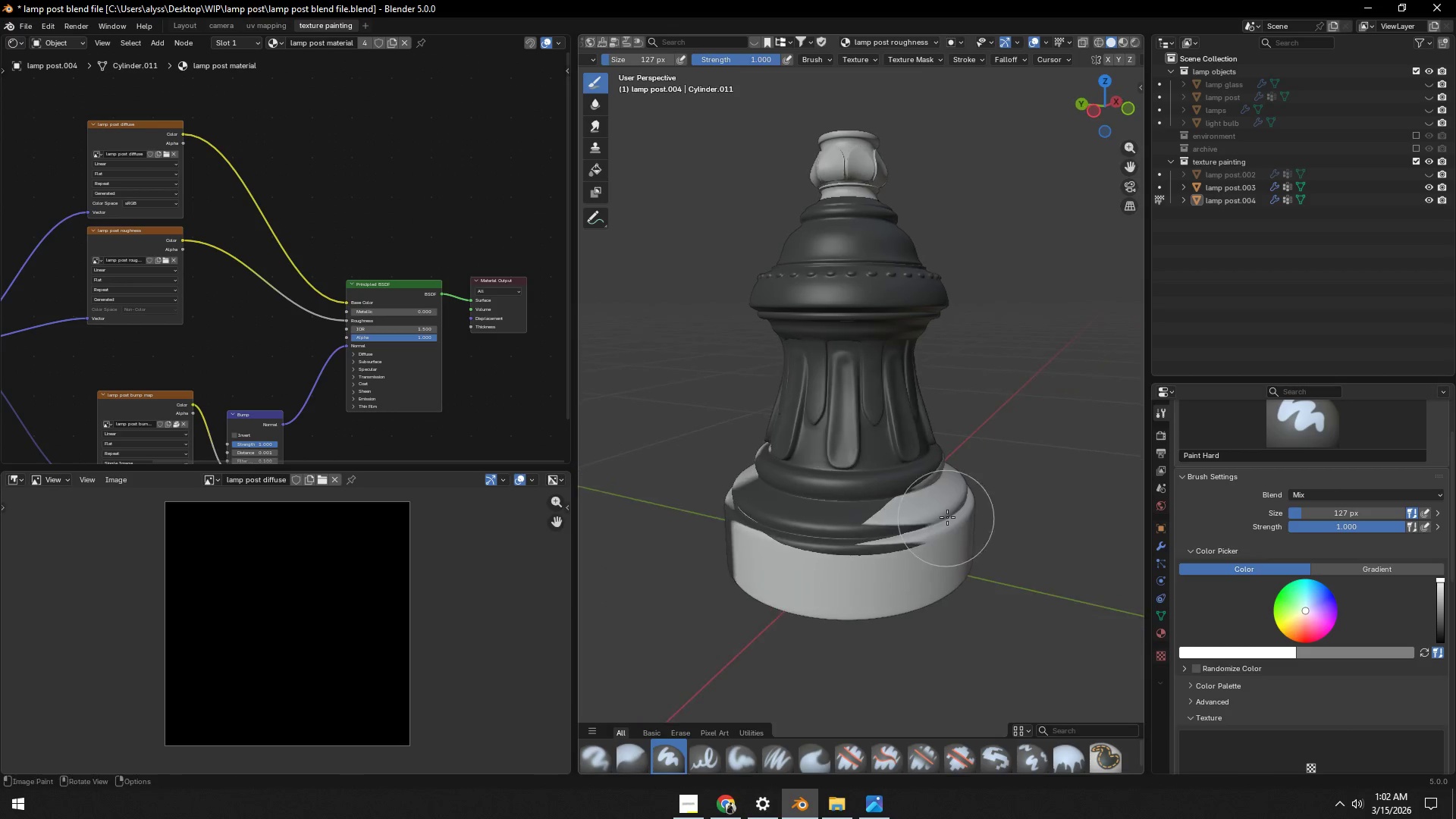 
left_click_drag(start_coordinate=[956, 513], to_coordinate=[717, 526])
 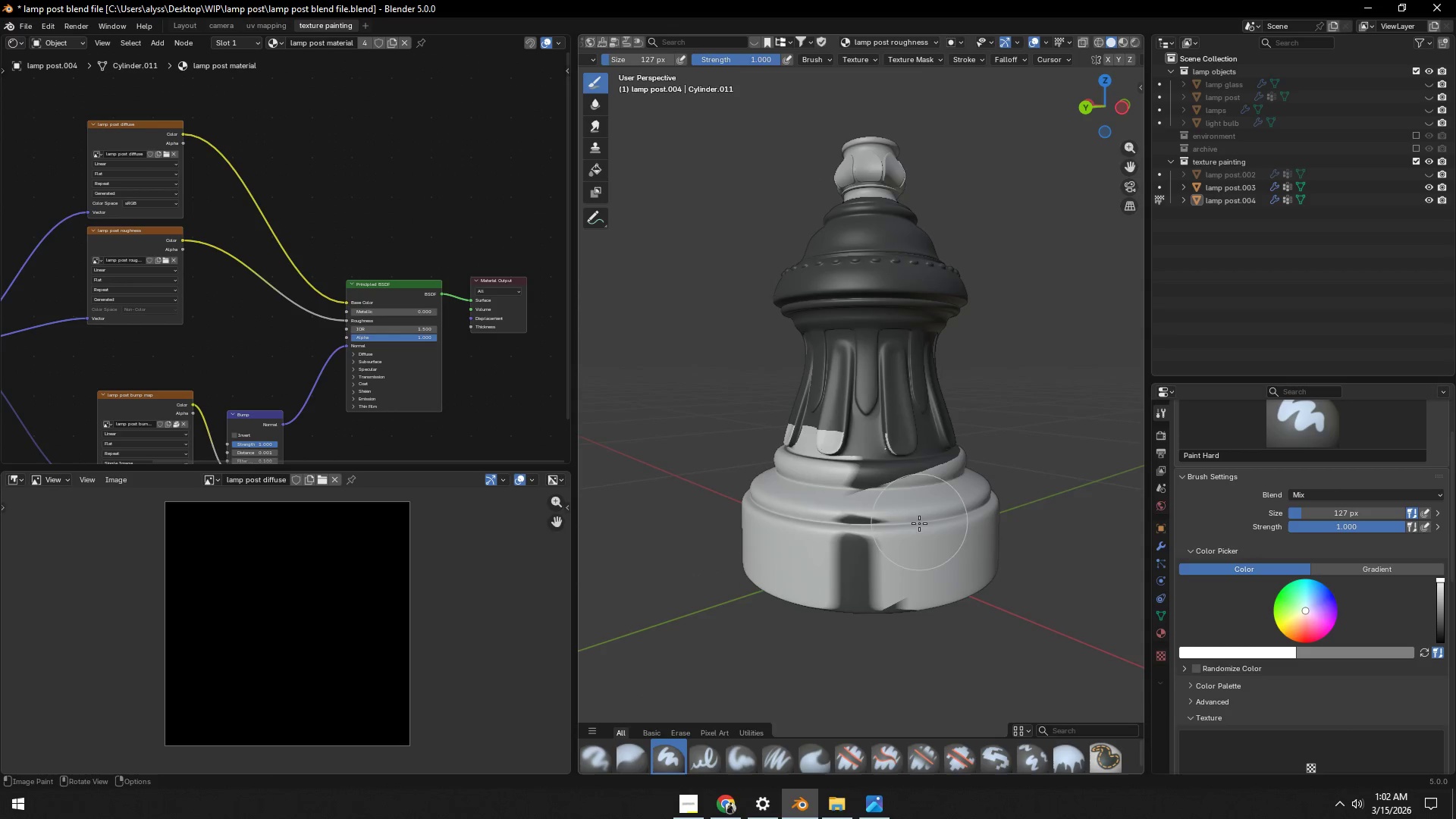 
left_click_drag(start_coordinate=[853, 529], to_coordinate=[965, 595])
 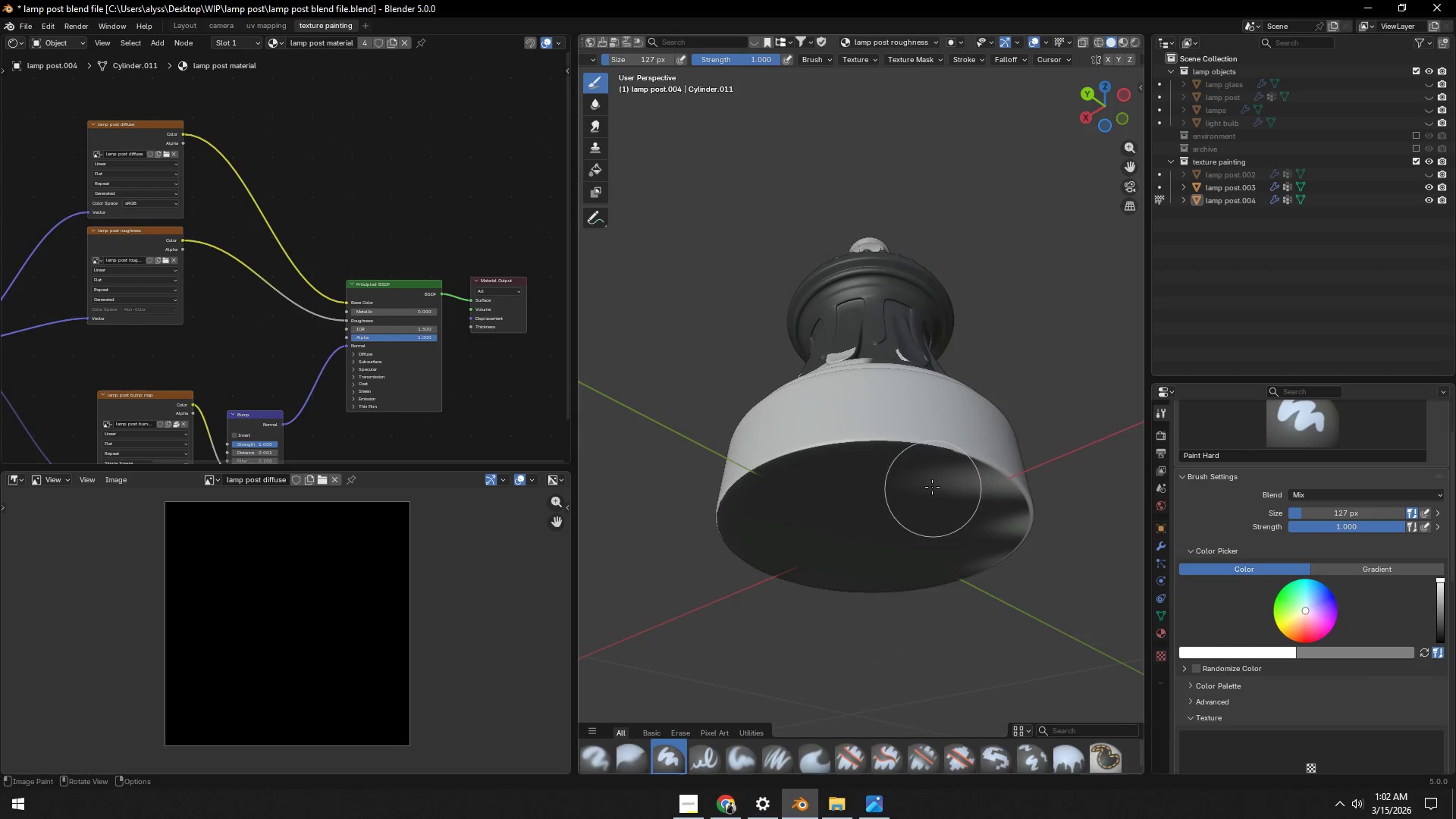 
left_click_drag(start_coordinate=[792, 466], to_coordinate=[975, 522])
 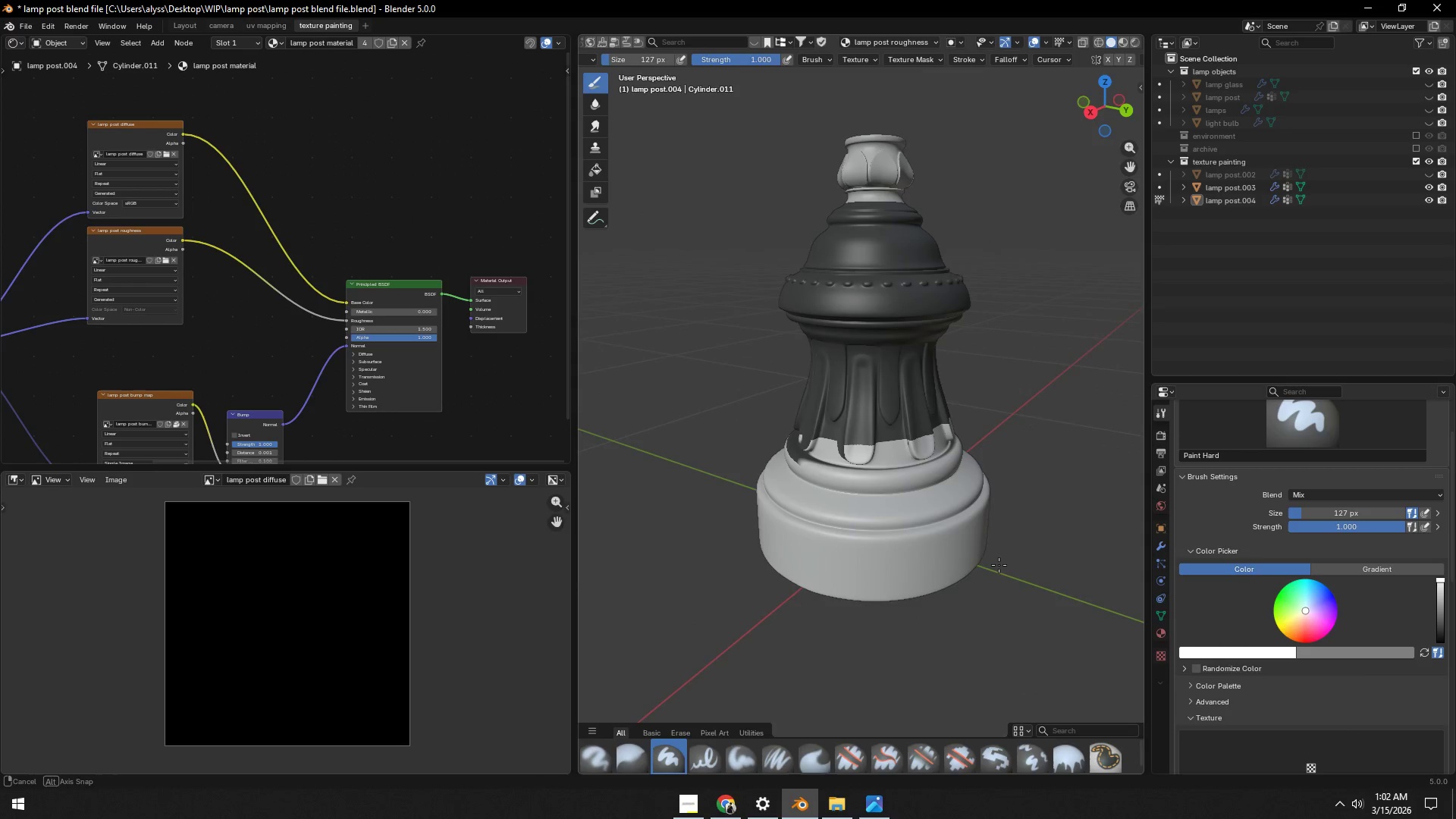 
left_click_drag(start_coordinate=[883, 451], to_coordinate=[863, 341])
 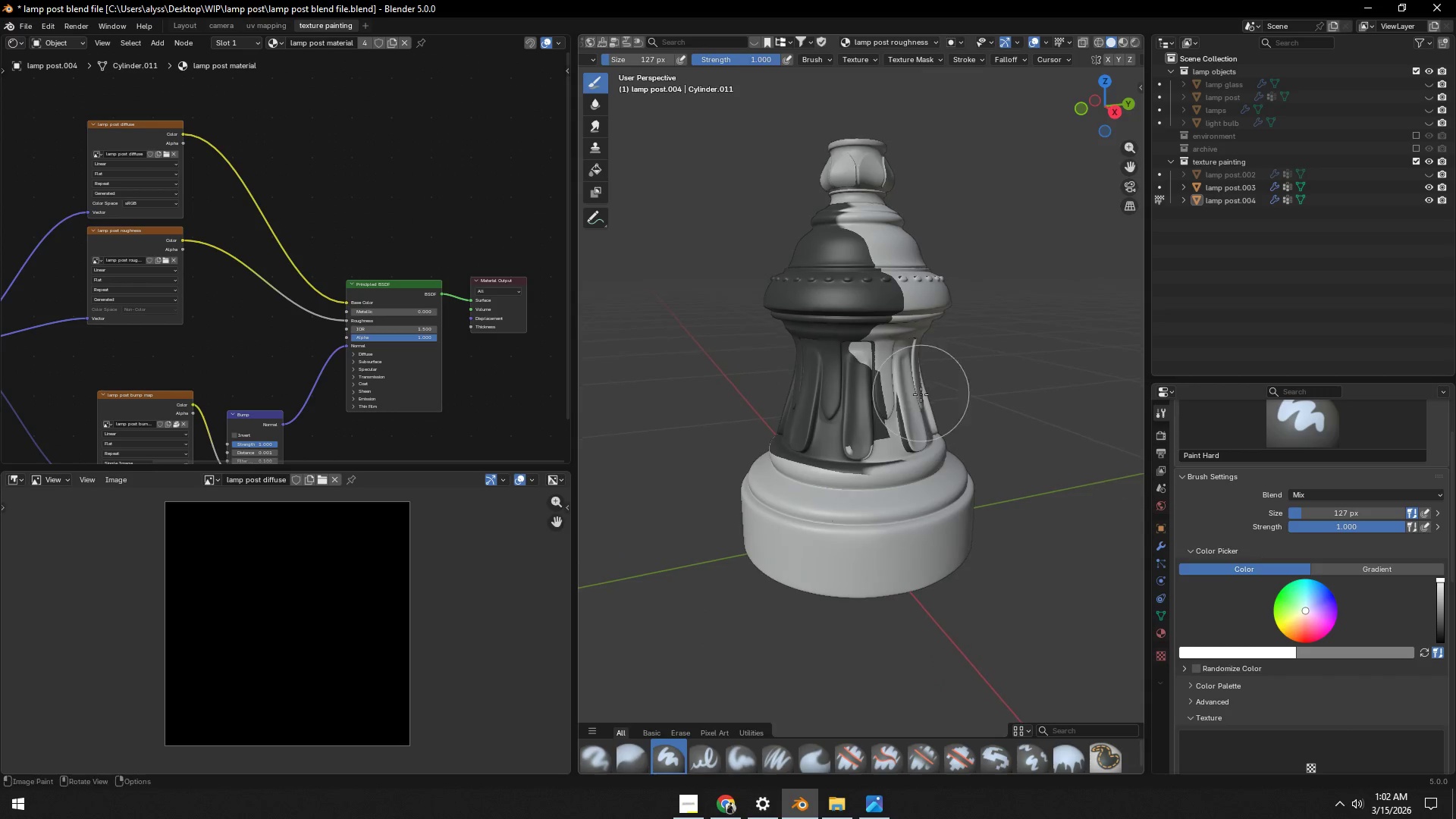 
left_click_drag(start_coordinate=[895, 459], to_coordinate=[799, 493])
 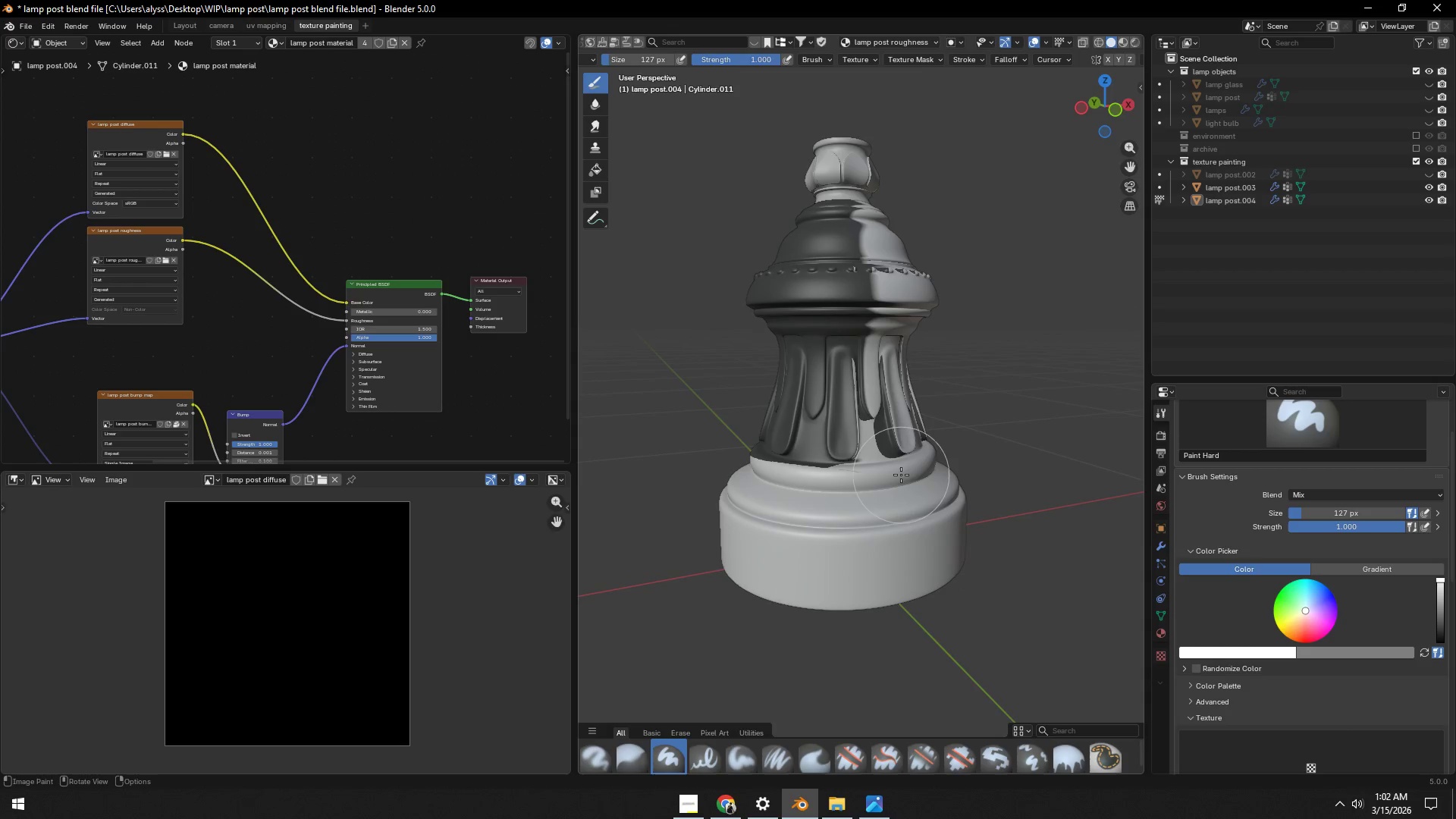 
left_click_drag(start_coordinate=[893, 451], to_coordinate=[783, 467])
 